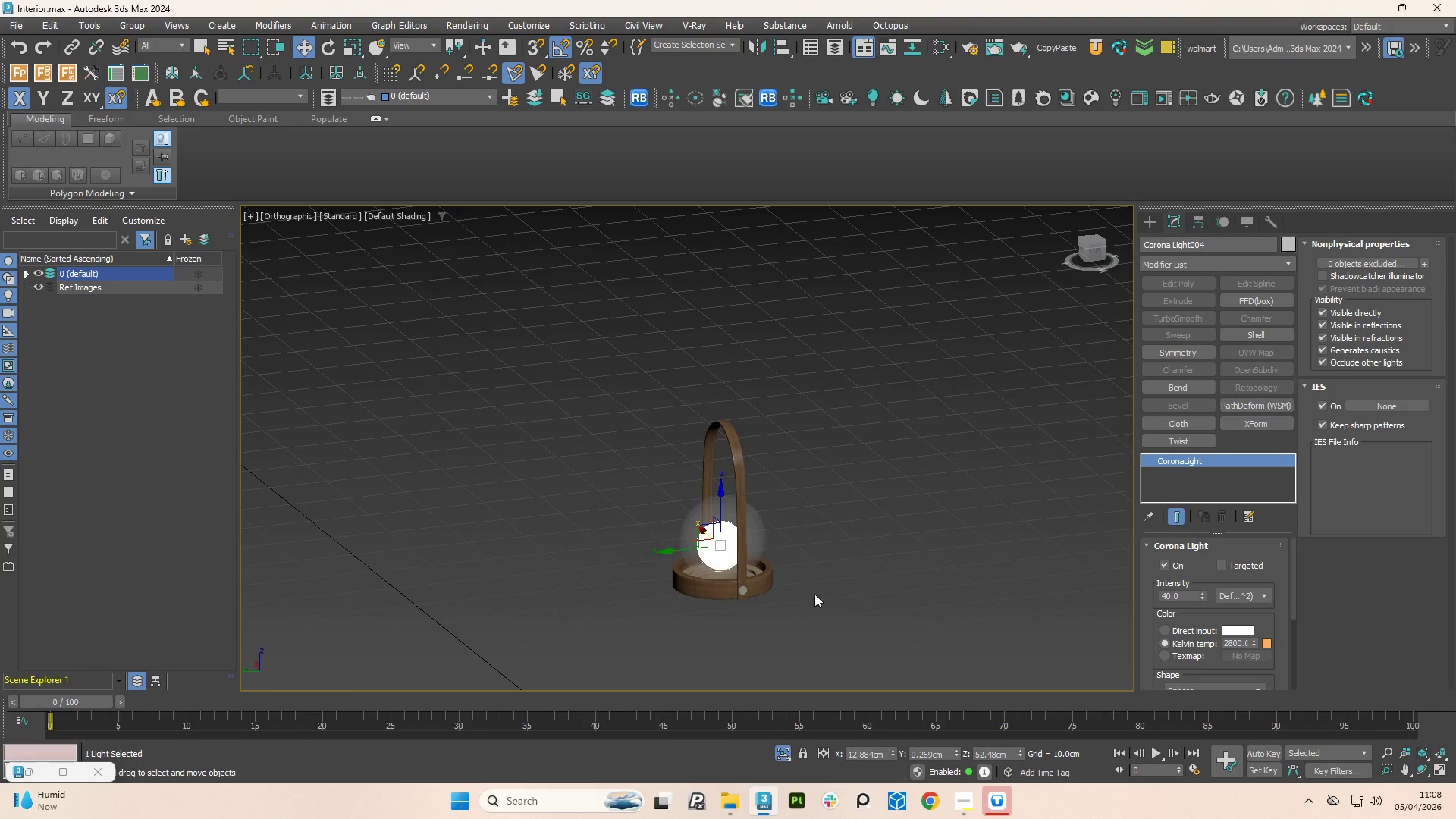 
scroll: coordinate [731, 614], scroll_direction: up, amount: 5.0
 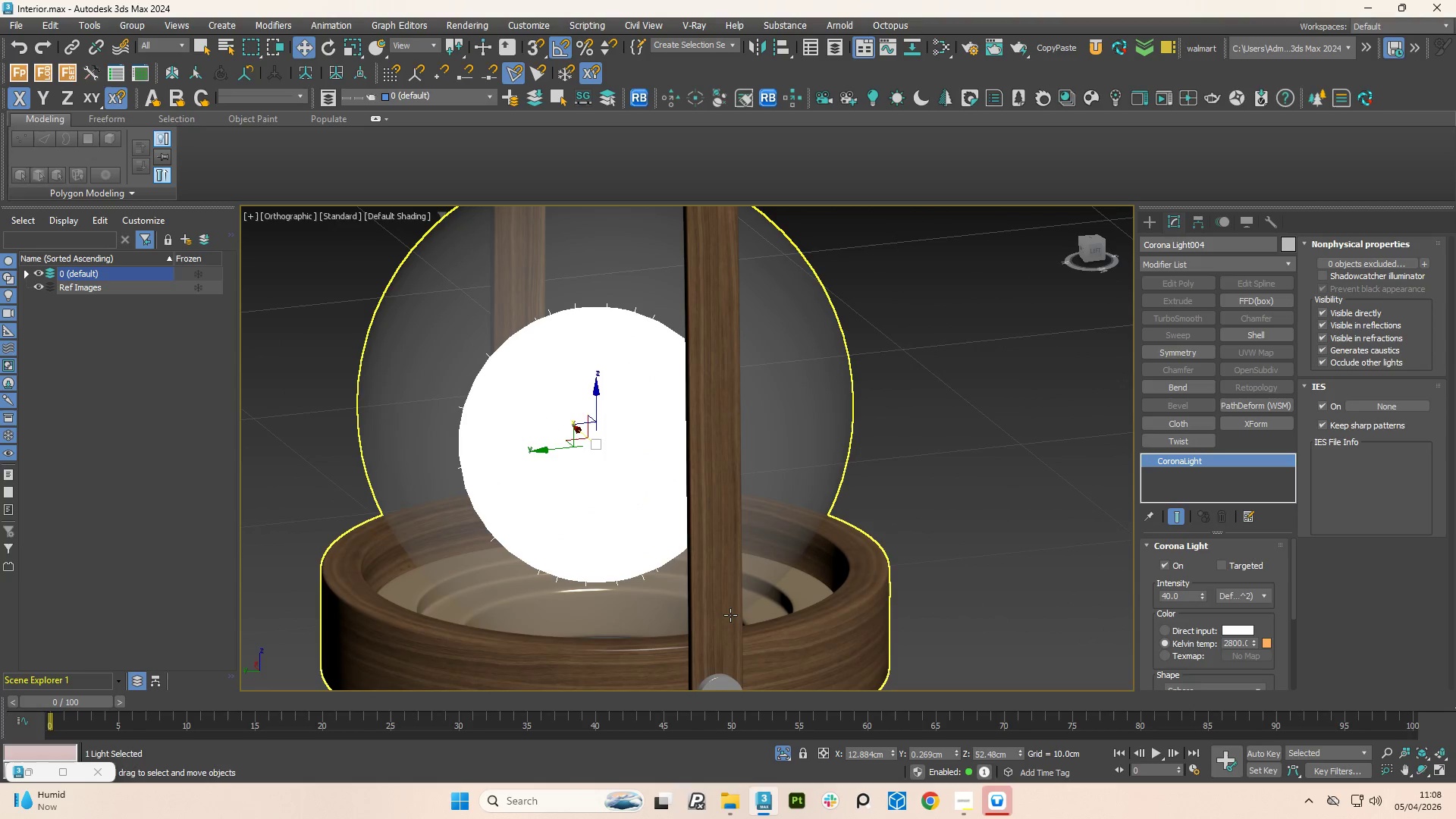 
key(Control+S)
 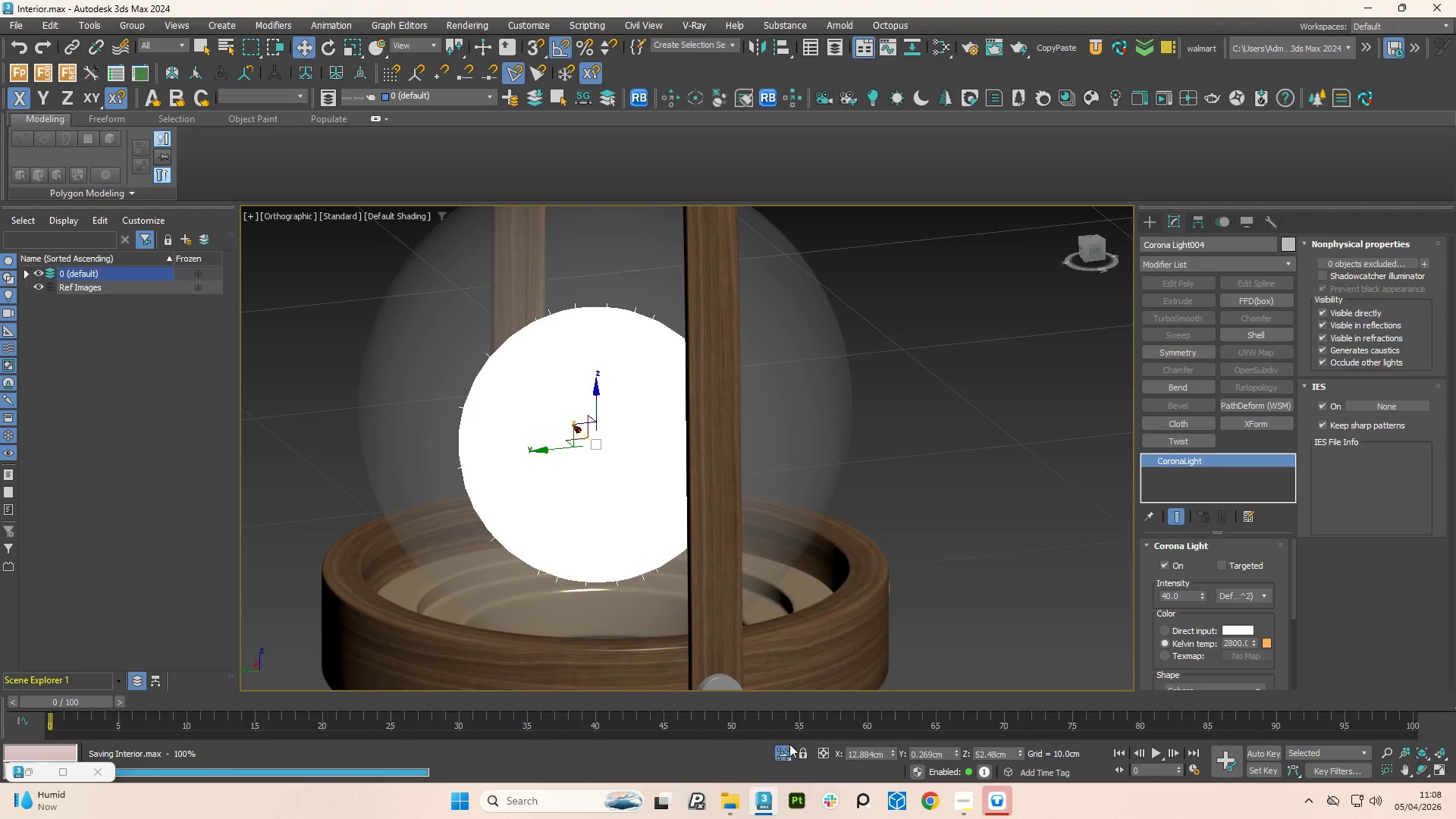 
left_click([781, 757])
 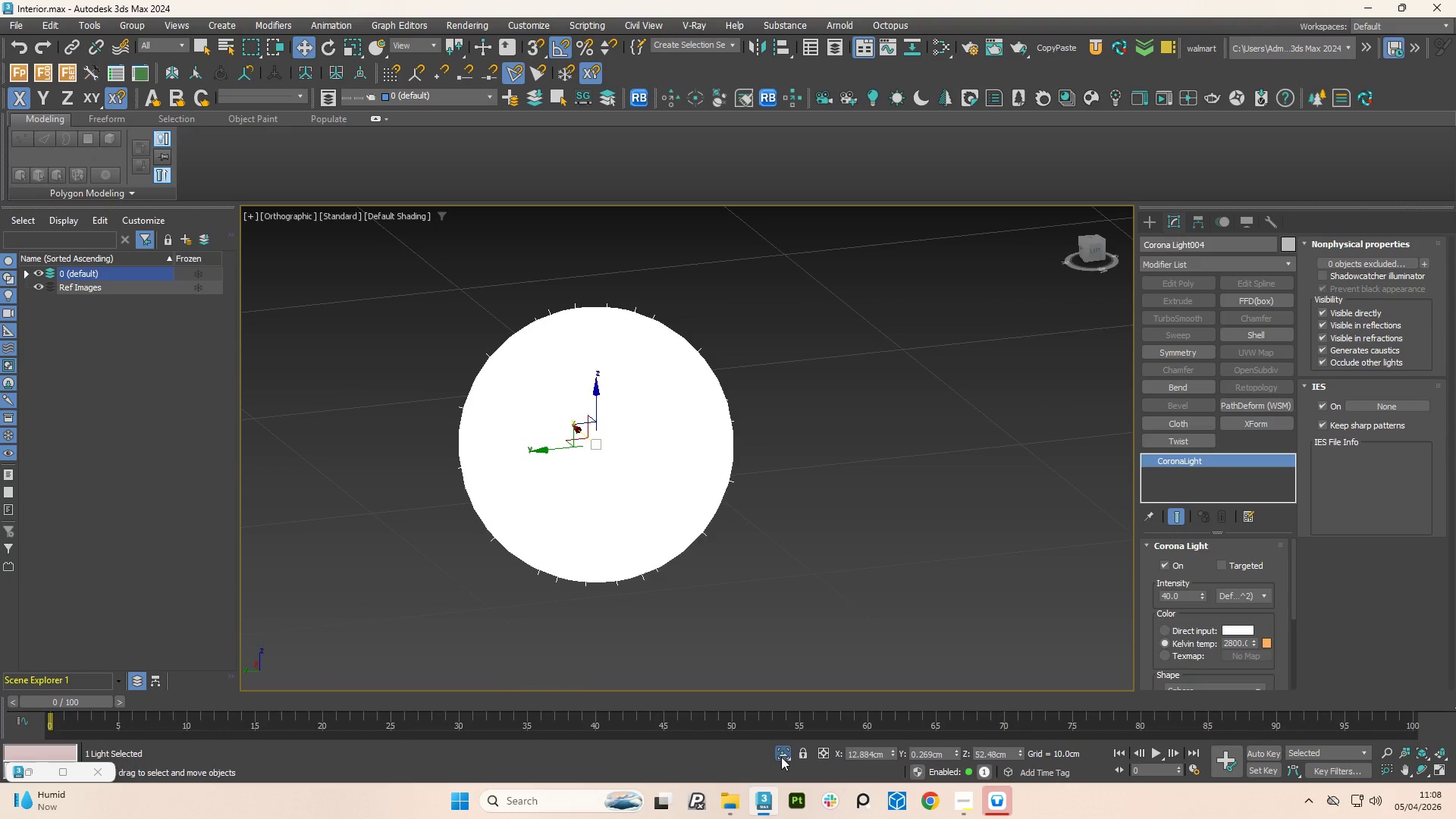 
left_click([781, 757])
 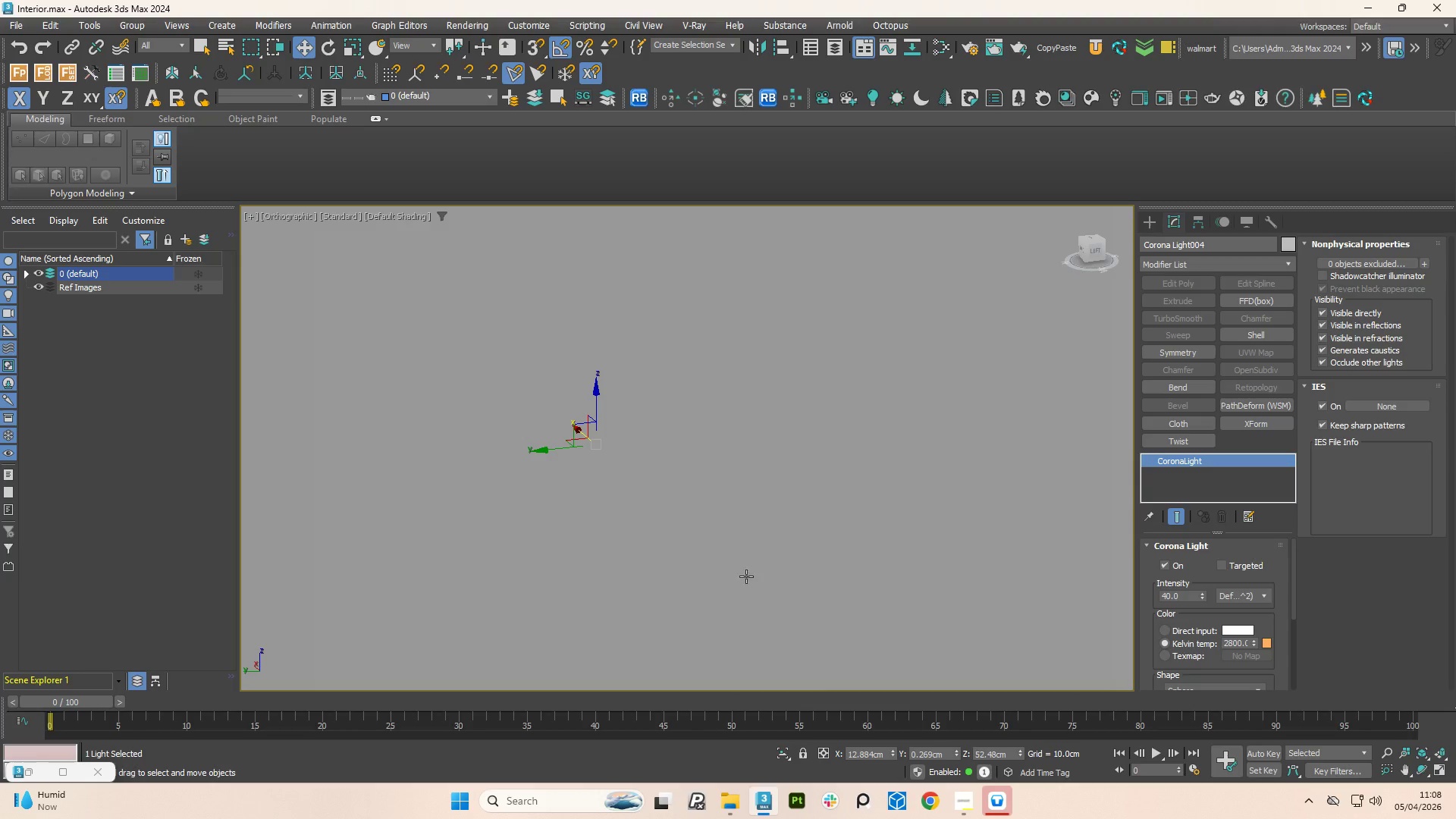 
scroll: coordinate [729, 486], scroll_direction: down, amount: 14.0
 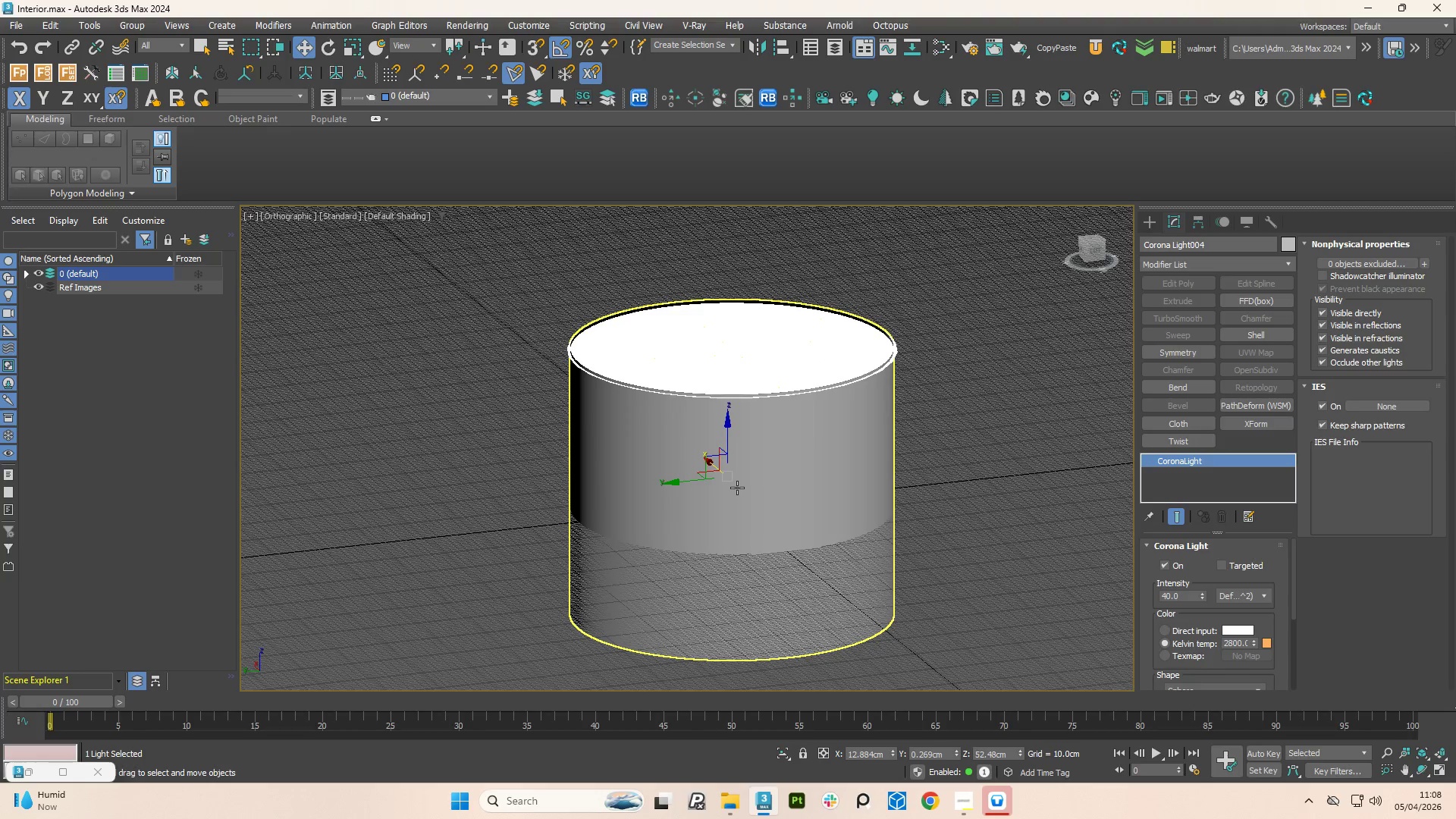 
scroll: coordinate [739, 484], scroll_direction: up, amount: 1.0
 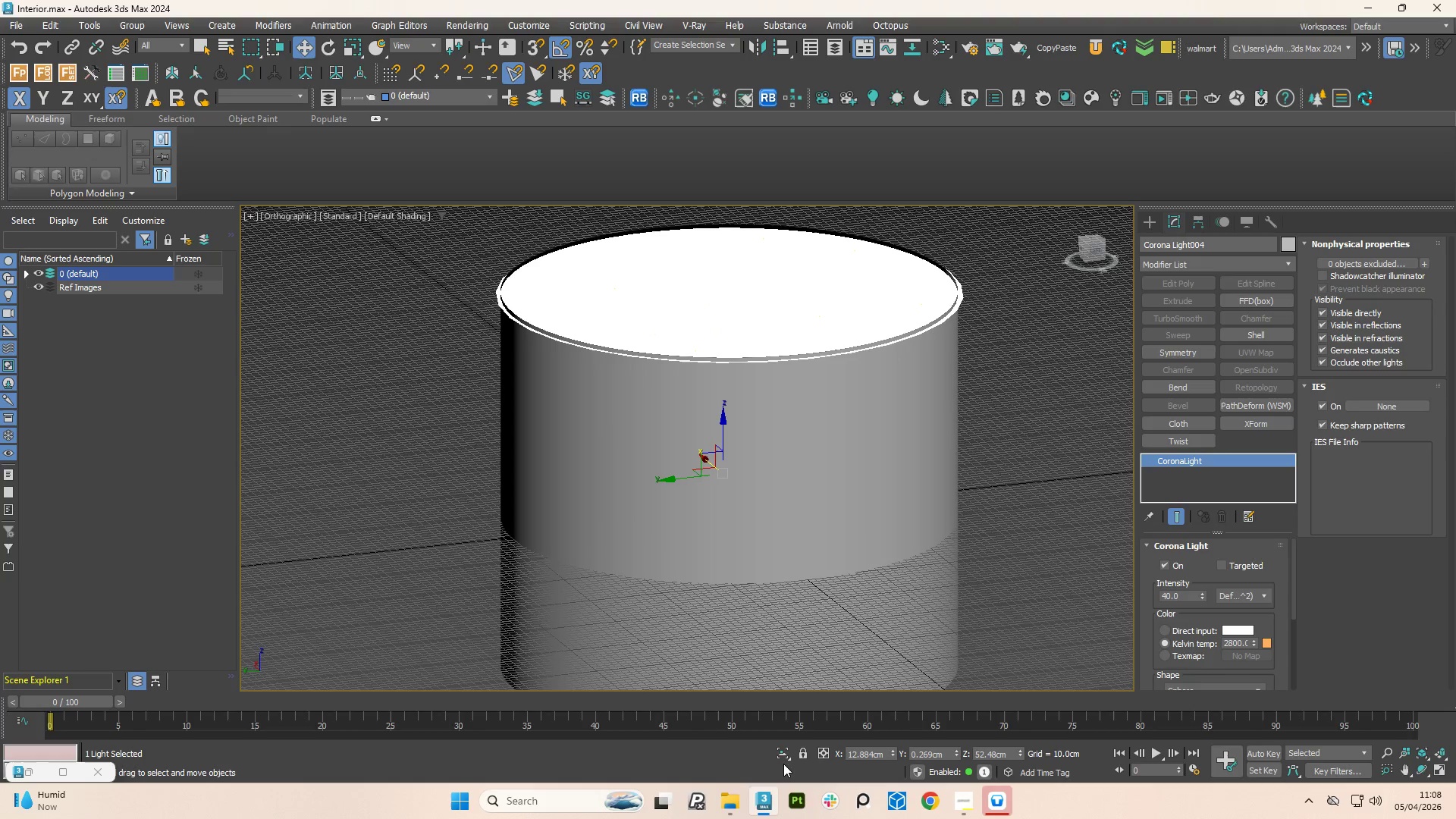 
left_click([782, 758])
 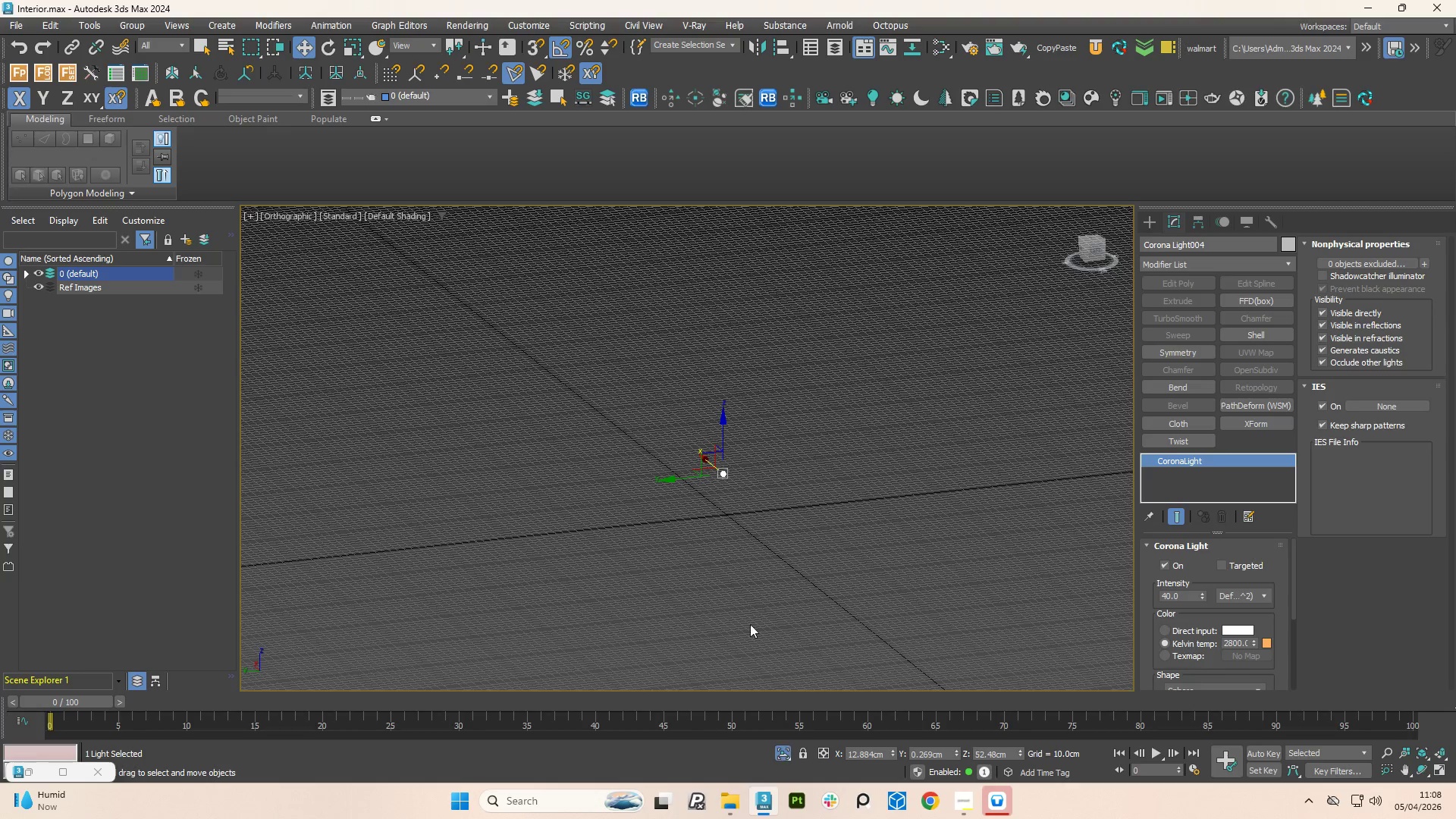 
scroll: coordinate [756, 406], scroll_direction: up, amount: 8.0
 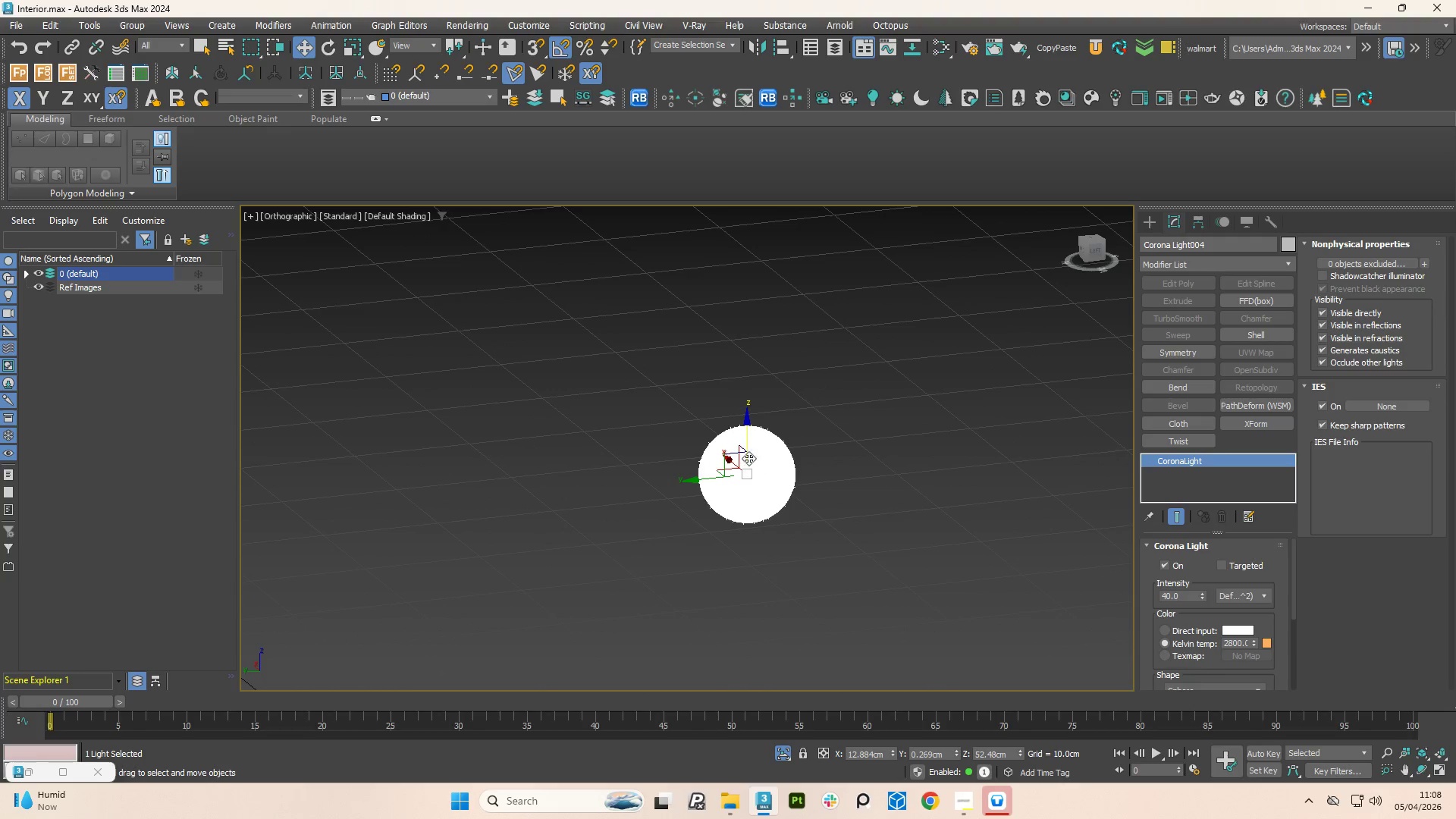 
scroll: coordinate [743, 493], scroll_direction: down, amount: 6.0
 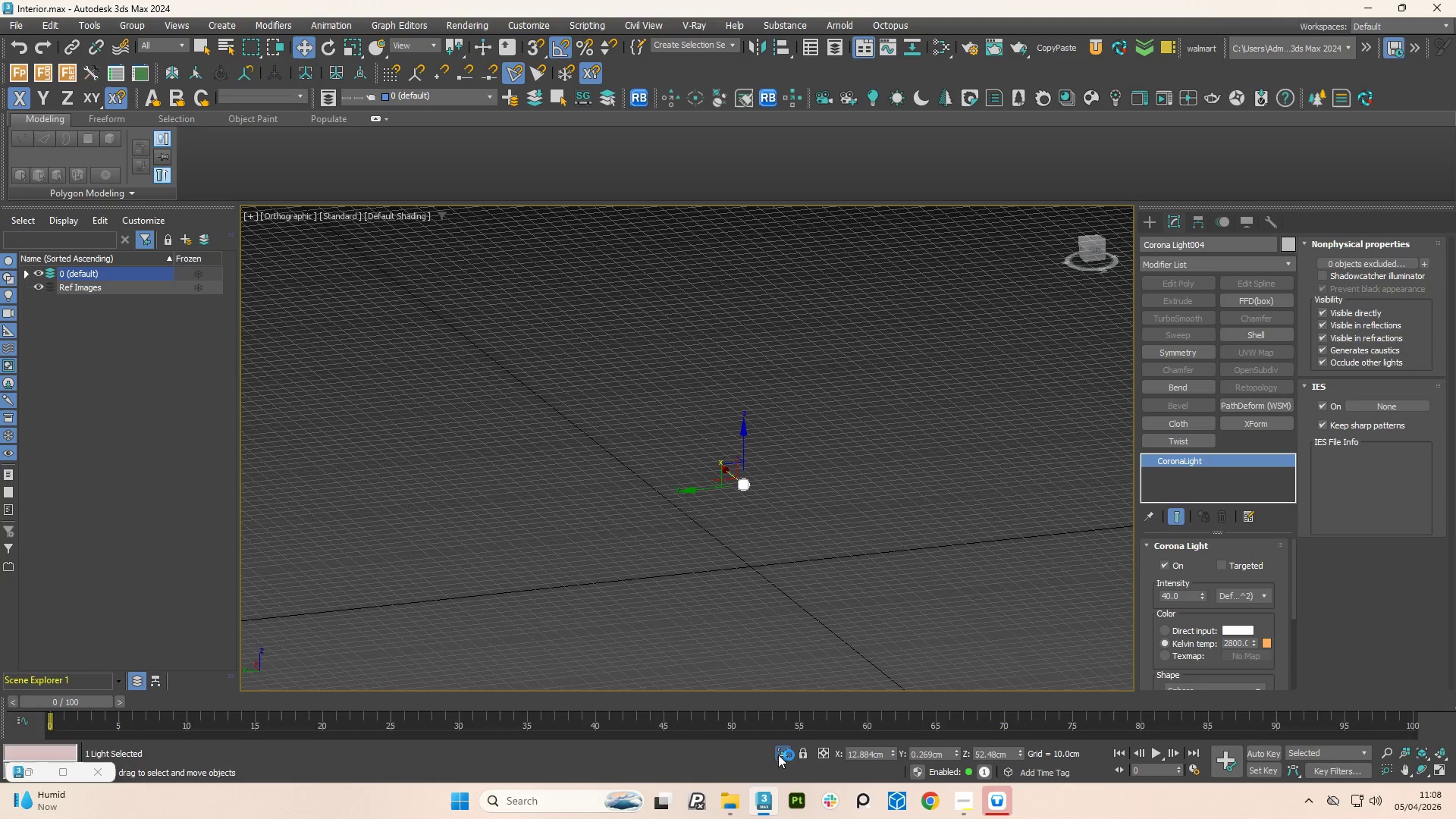 
left_click([780, 755])
 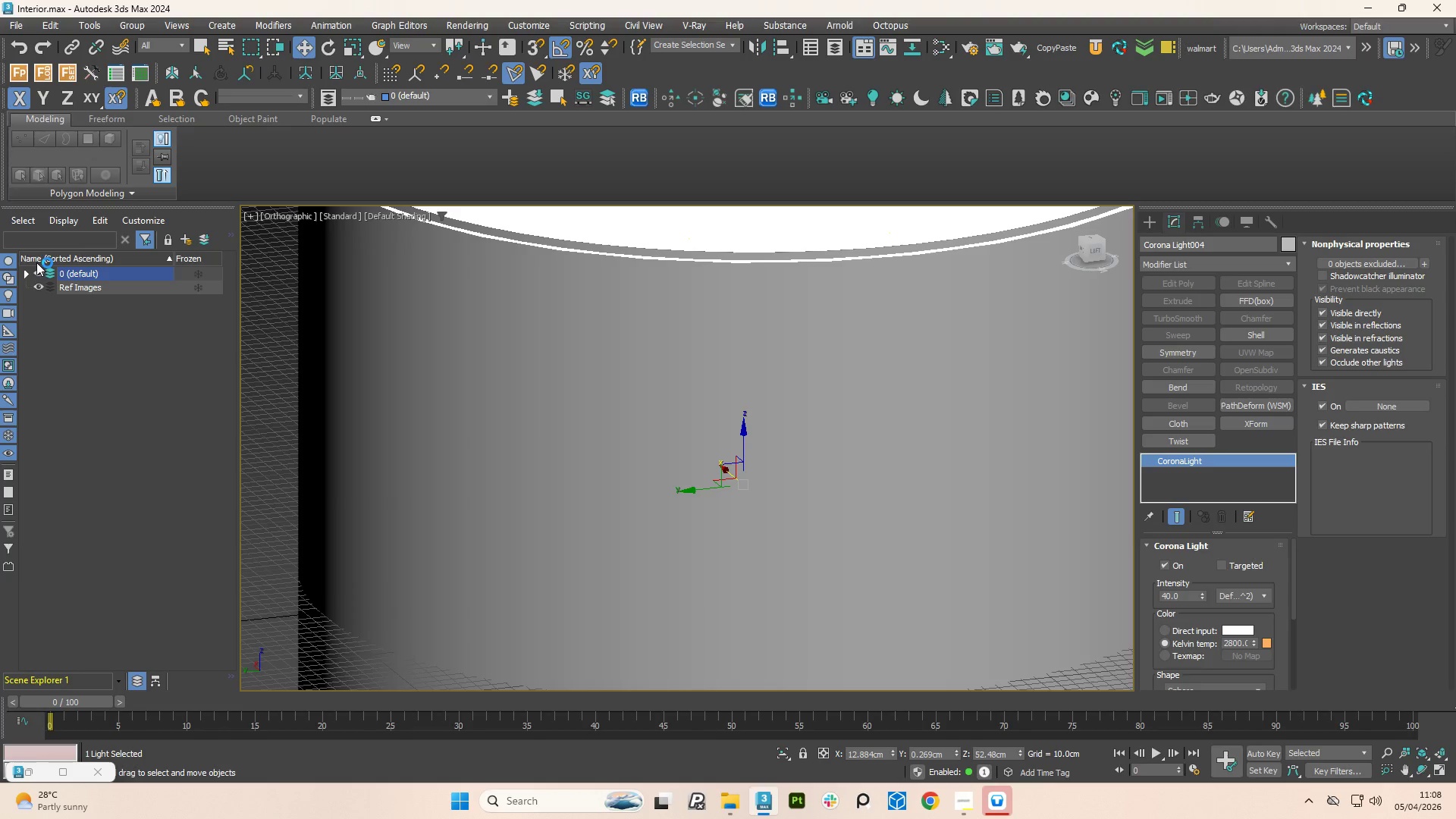 
left_click([25, 269])
 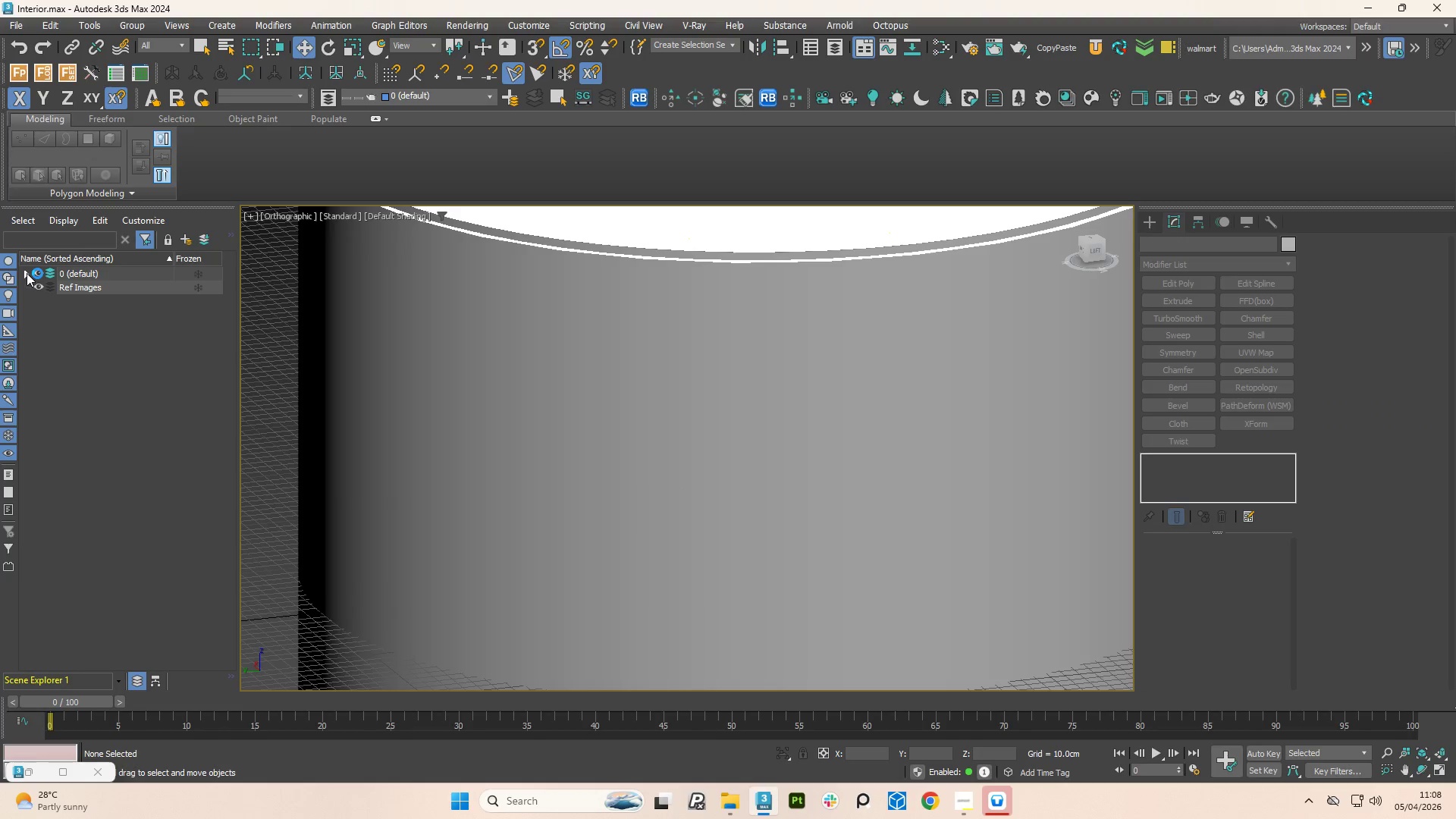 
left_click([27, 273])
 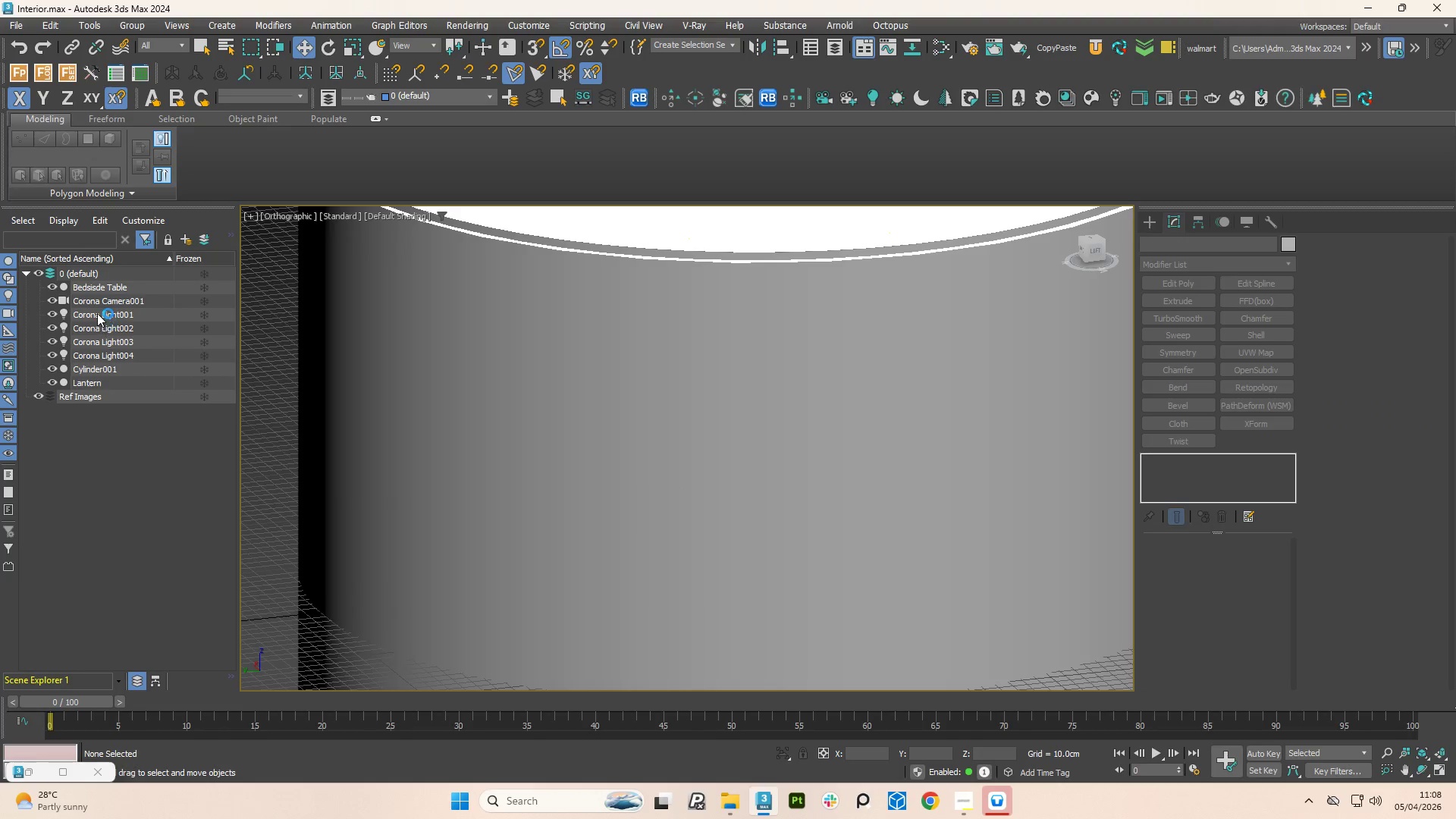 
left_click([102, 329])
 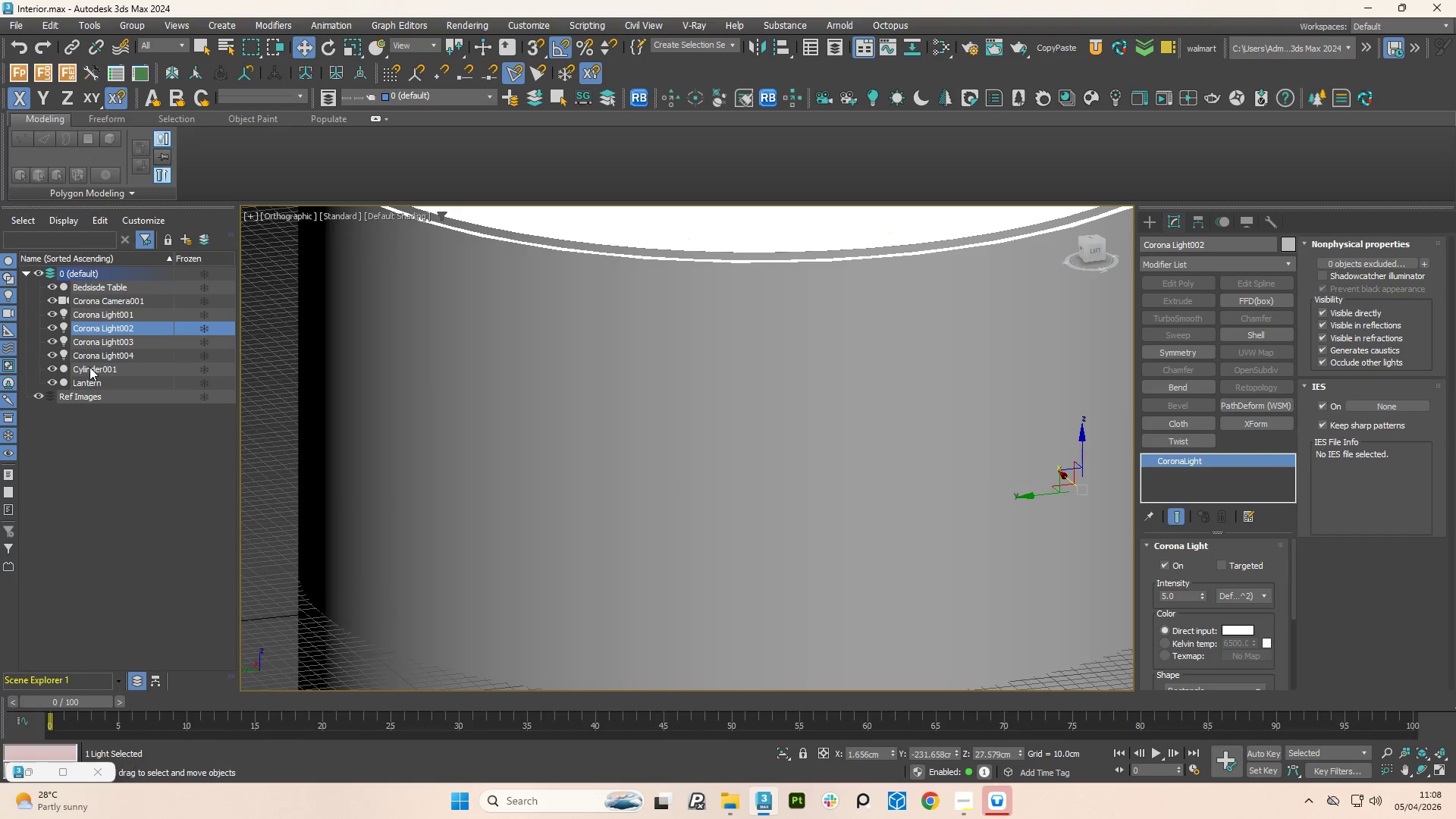 
left_click([89, 367])
 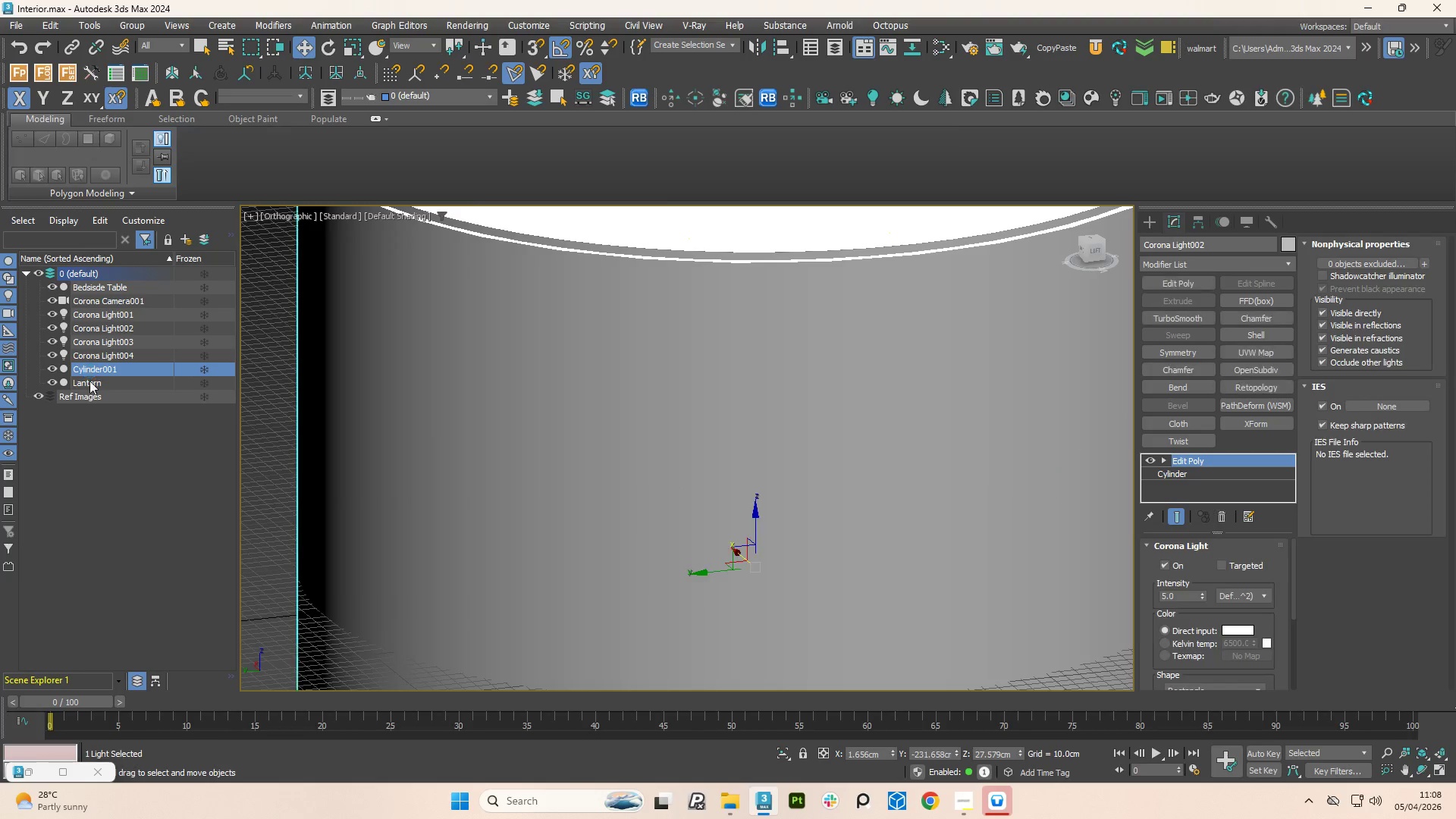 
hold_key(key=ControlLeft, duration=1.5)
left_click([85, 388])
 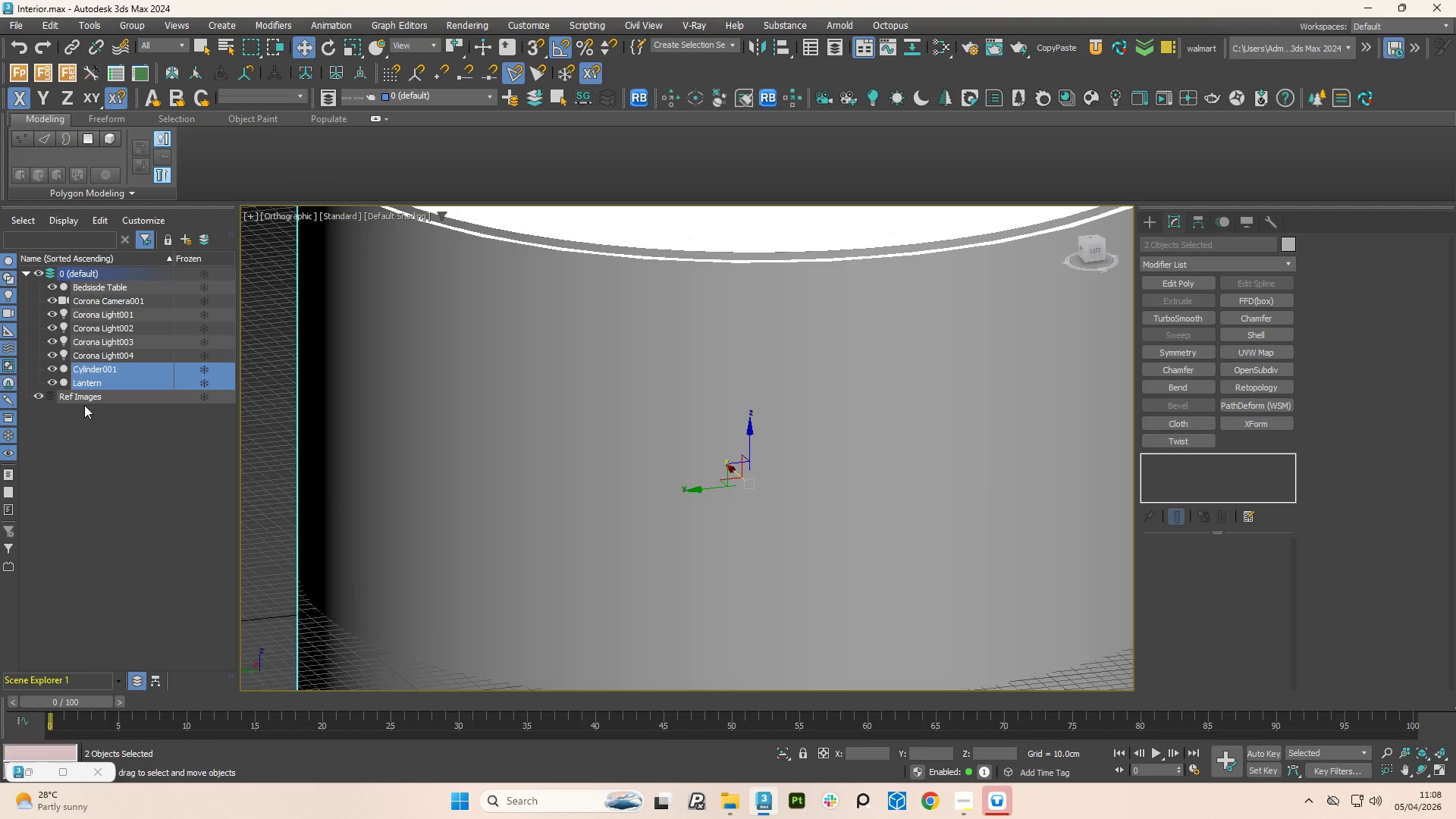 
hold_key(key=ControlLeft, duration=1.05)
left_click([88, 285])
 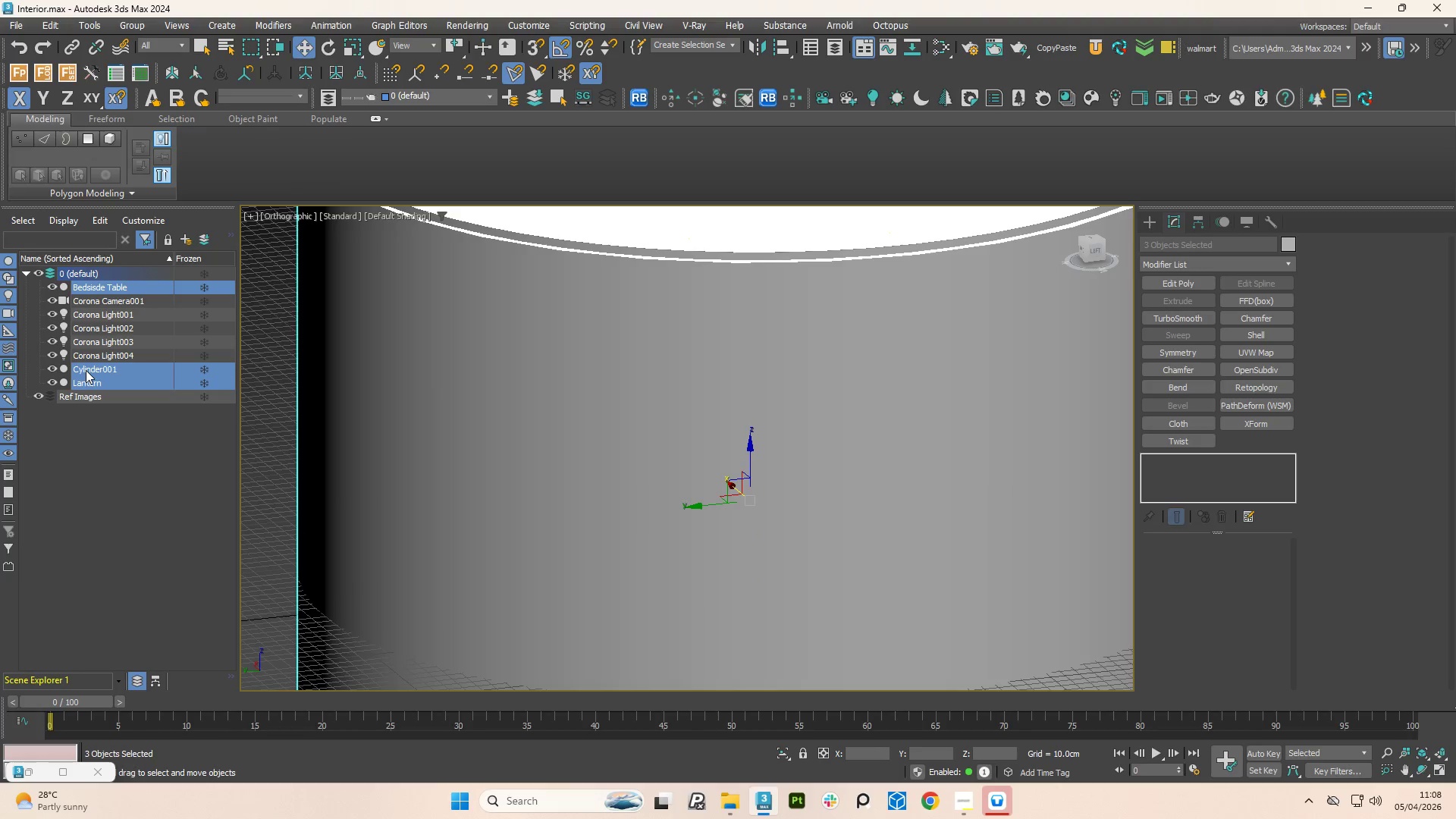 
left_click([86, 369])
 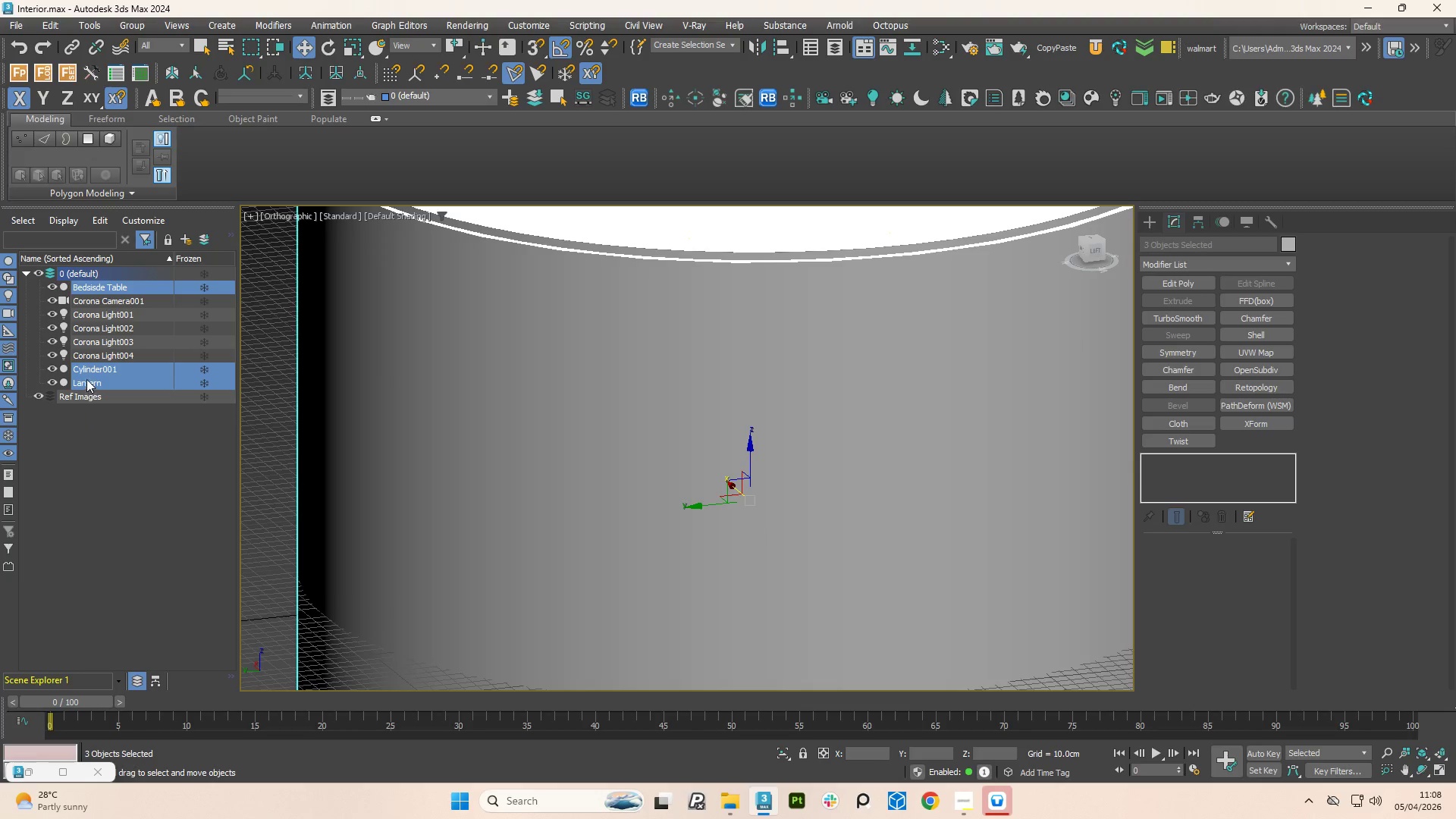 
left_click([82, 370])
 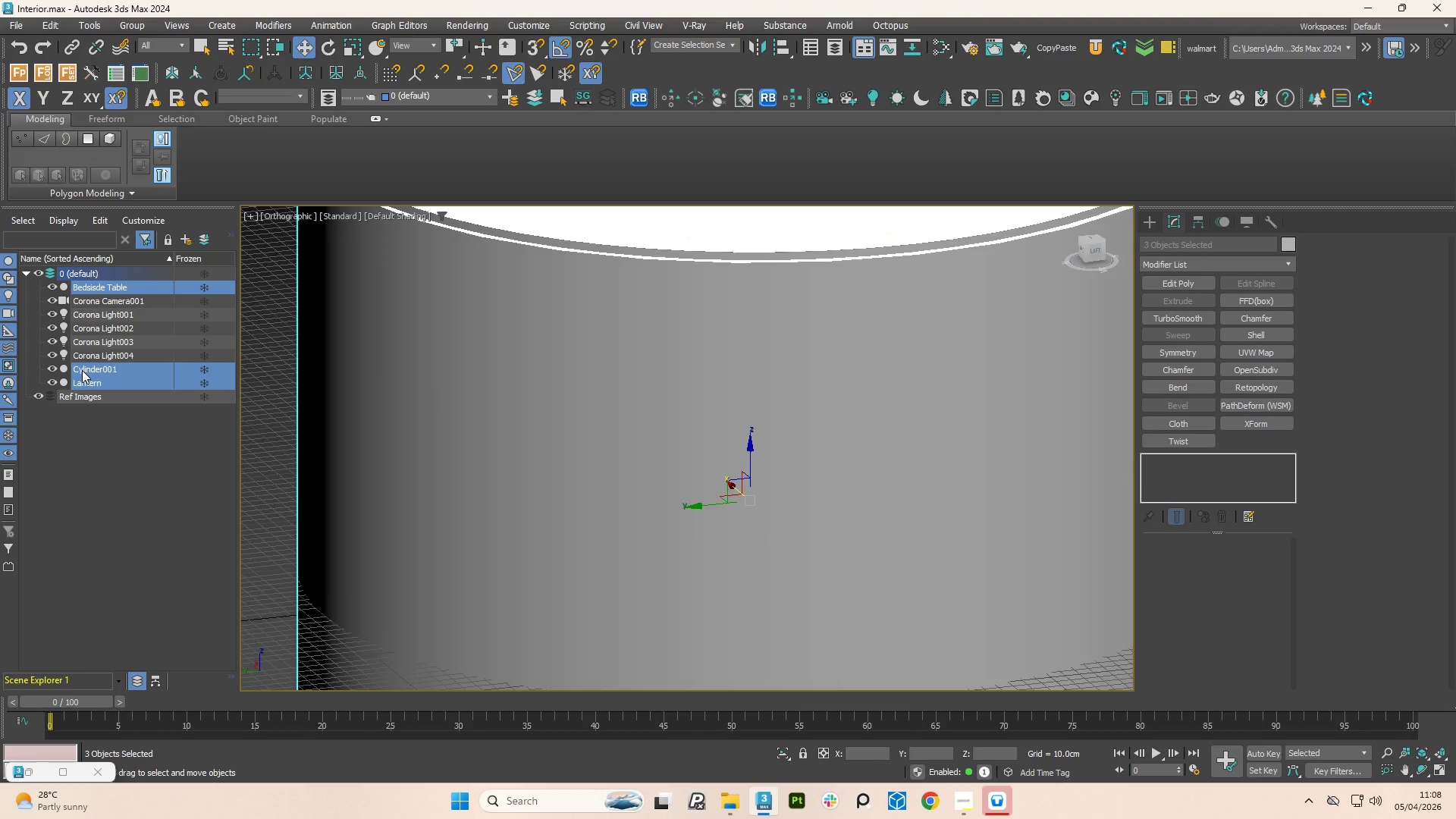 
hold_key(key=AltLeft, duration=1.0)
left_click([82, 370])
 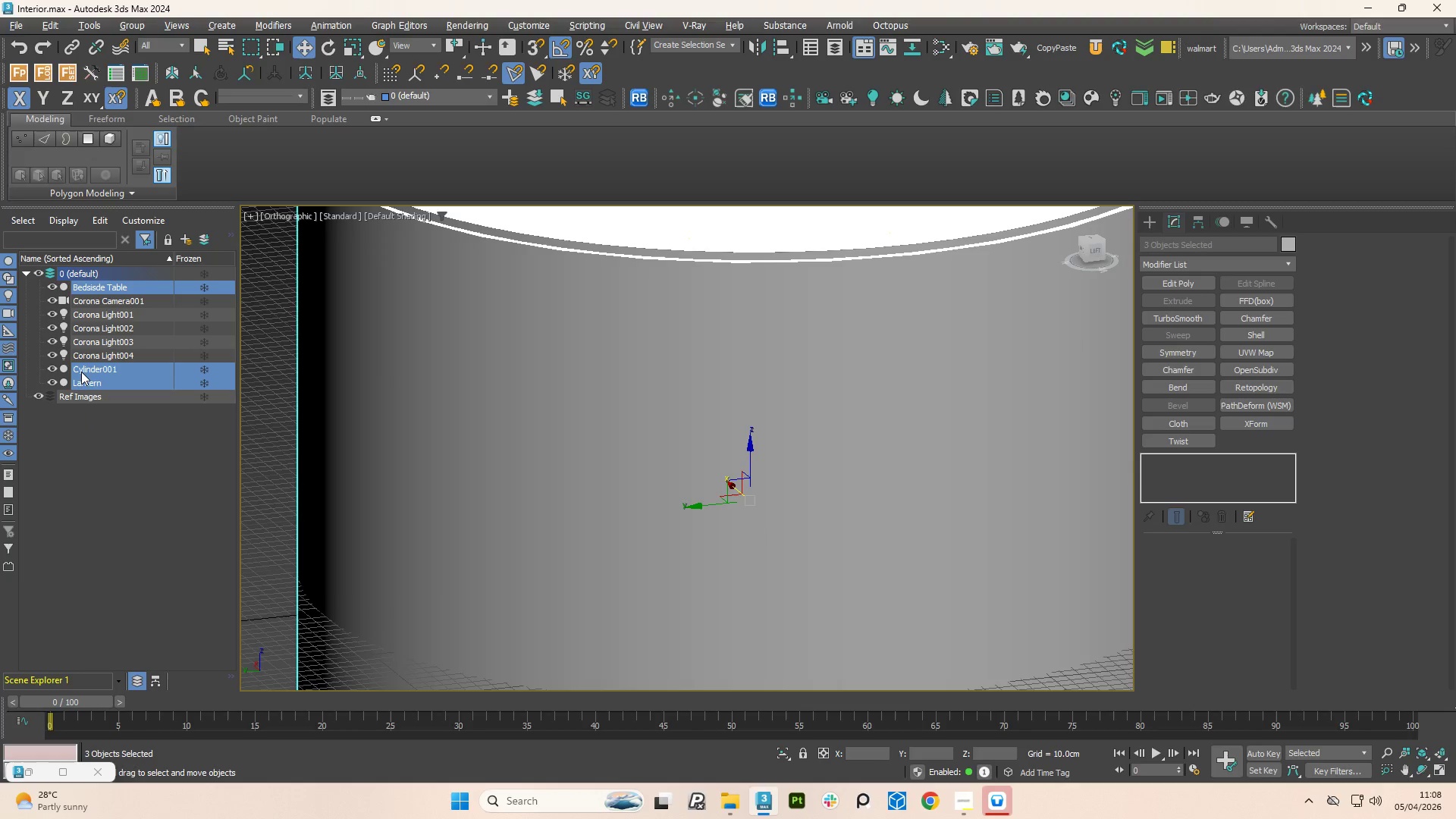 
hold_key(key=AltLeft, duration=0.41)
 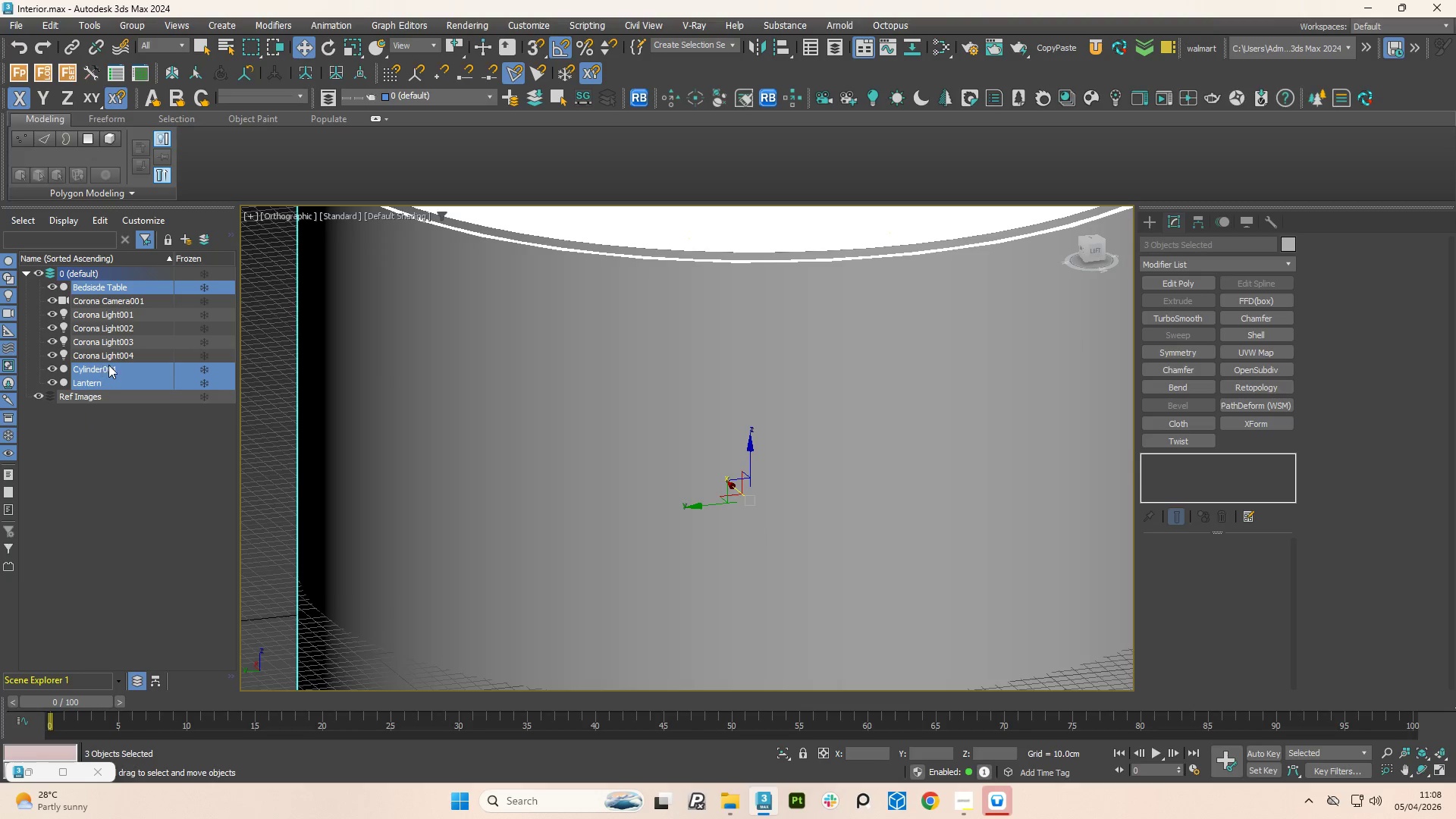 
hold_key(key=AltLeft, duration=0.66)
 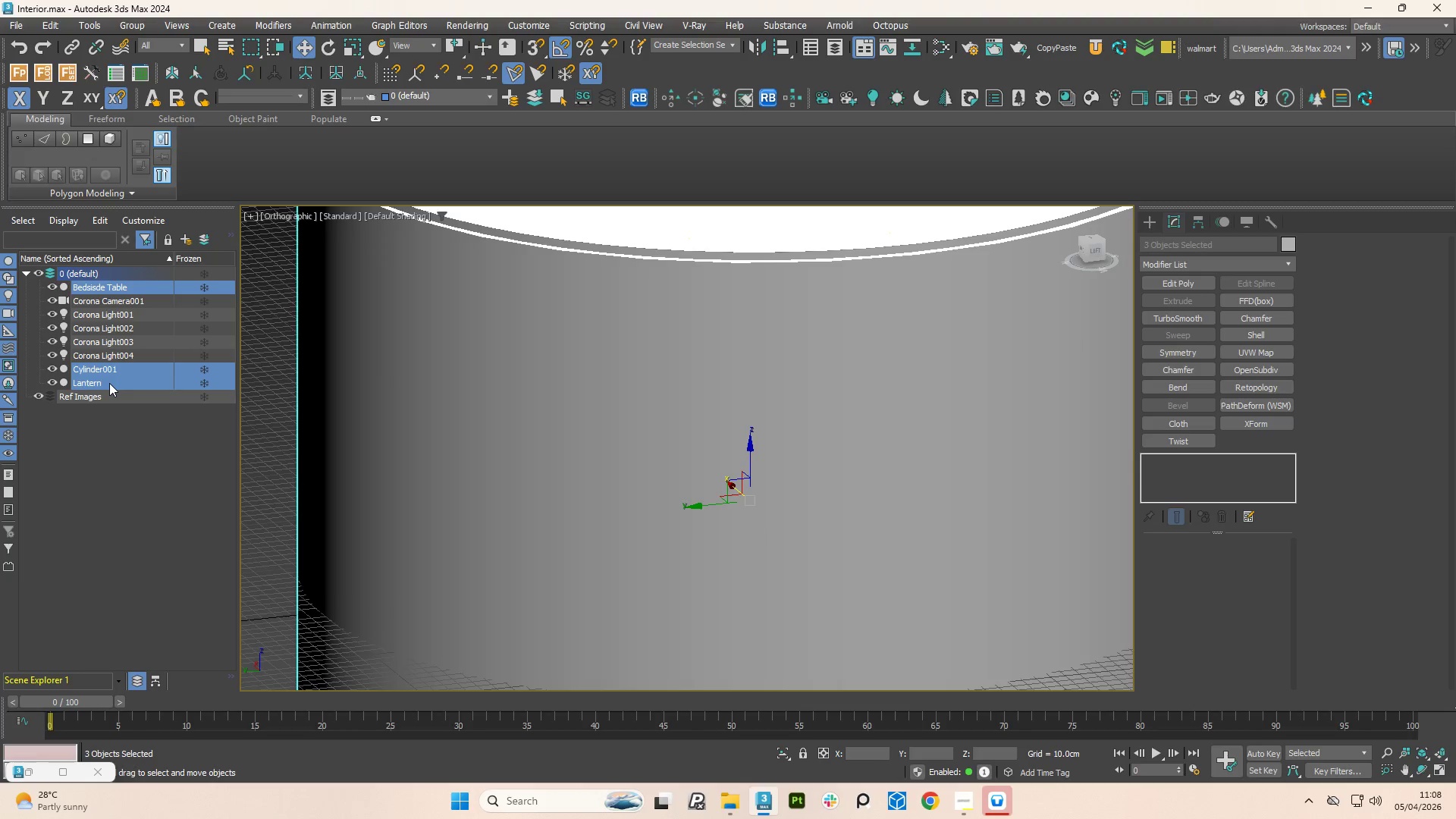 
left_click([109, 383])
 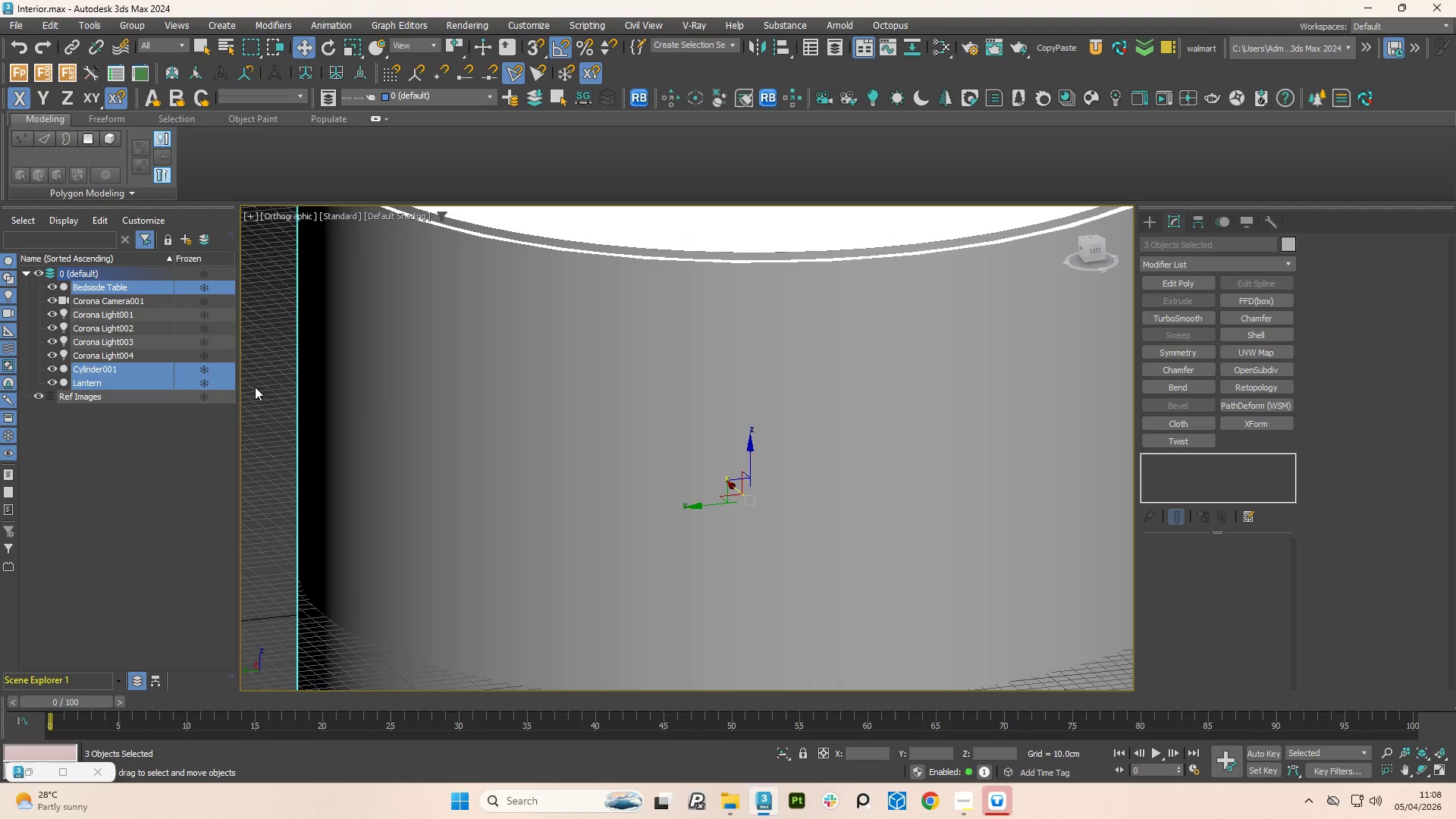 
scroll: coordinate [441, 428], scroll_direction: down, amount: 2.0
 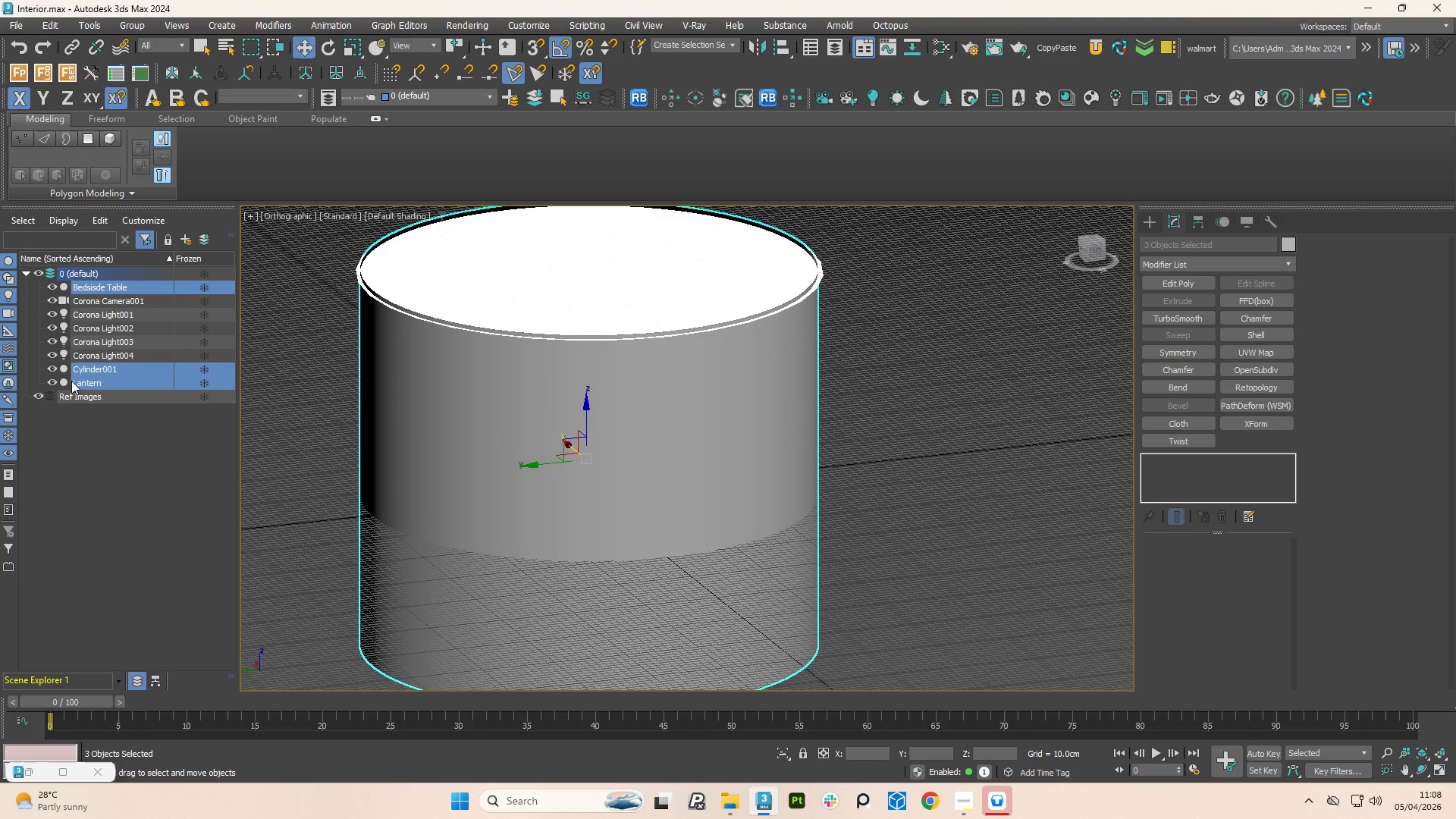 
left_click([79, 381])
 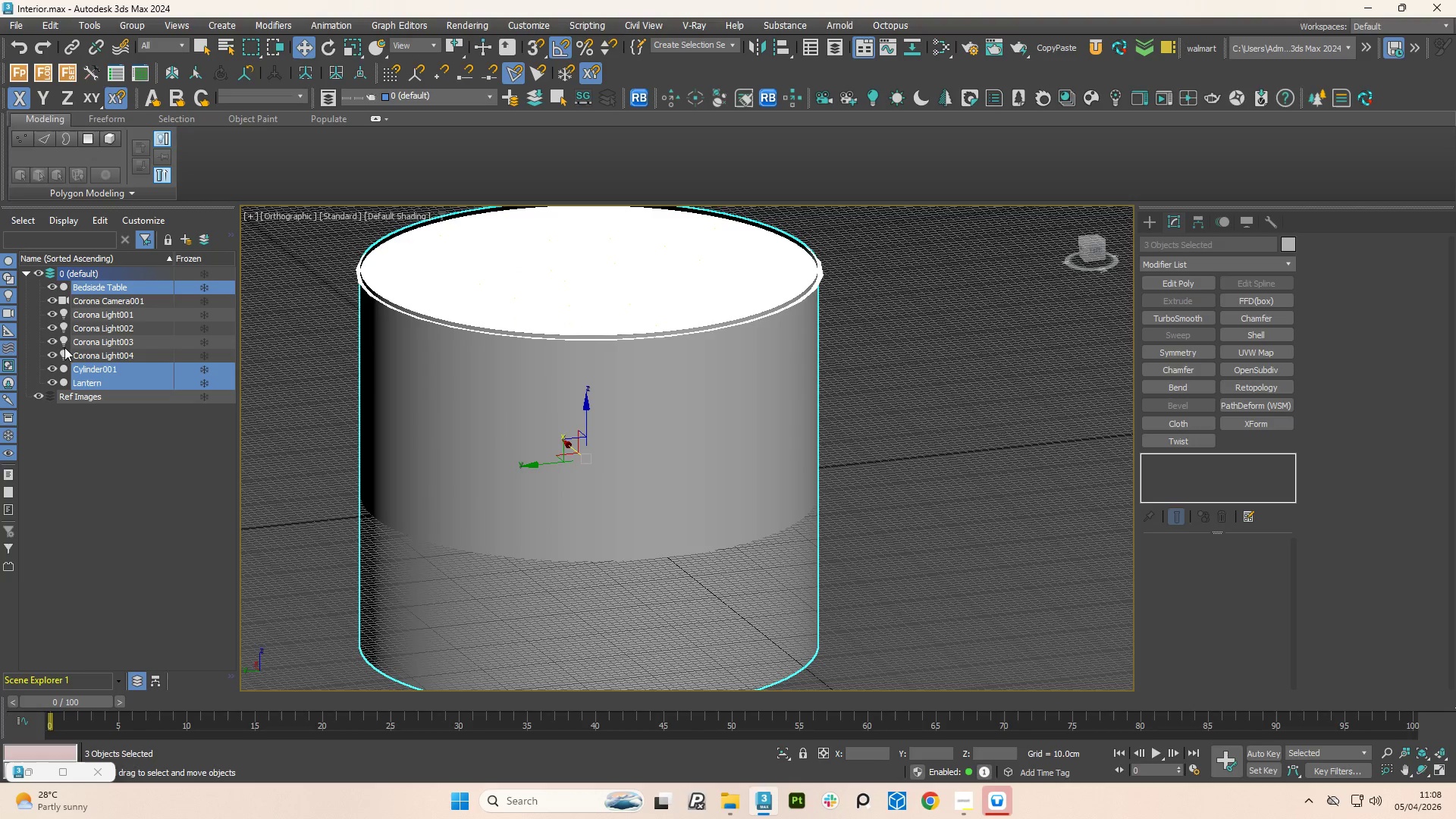 
left_click([67, 337])
 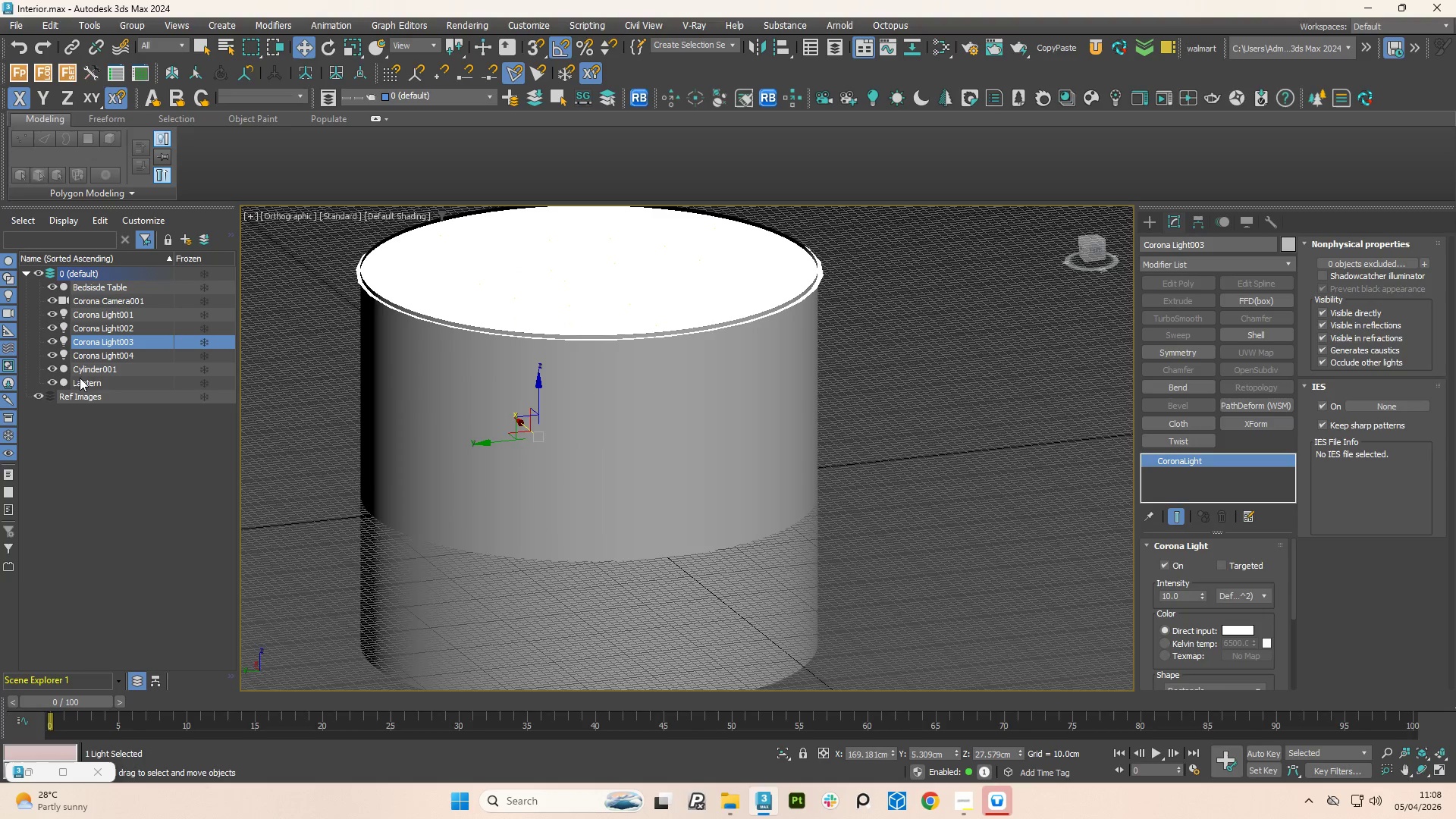 
left_click([80, 372])
 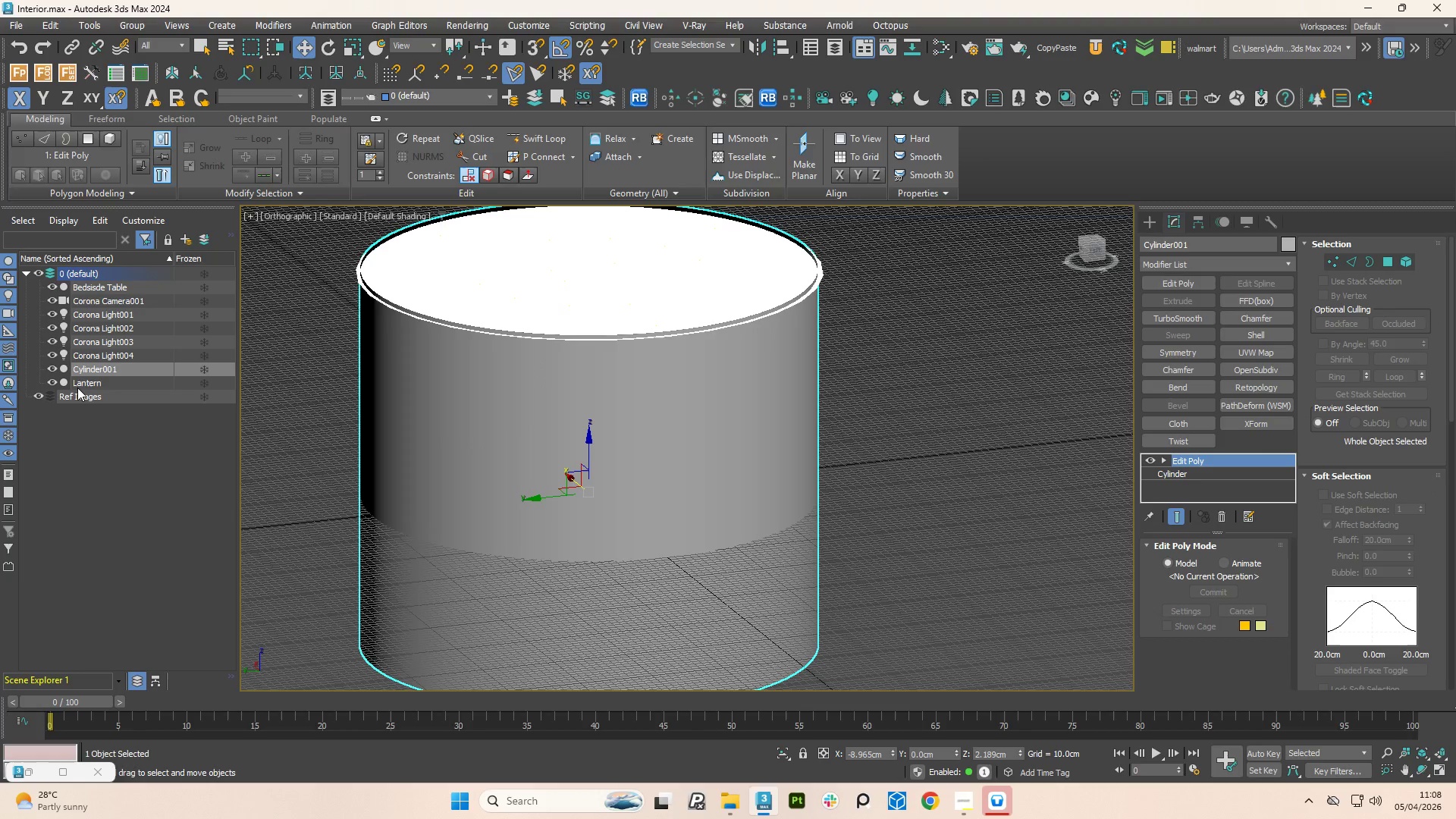 
left_click([77, 385])
 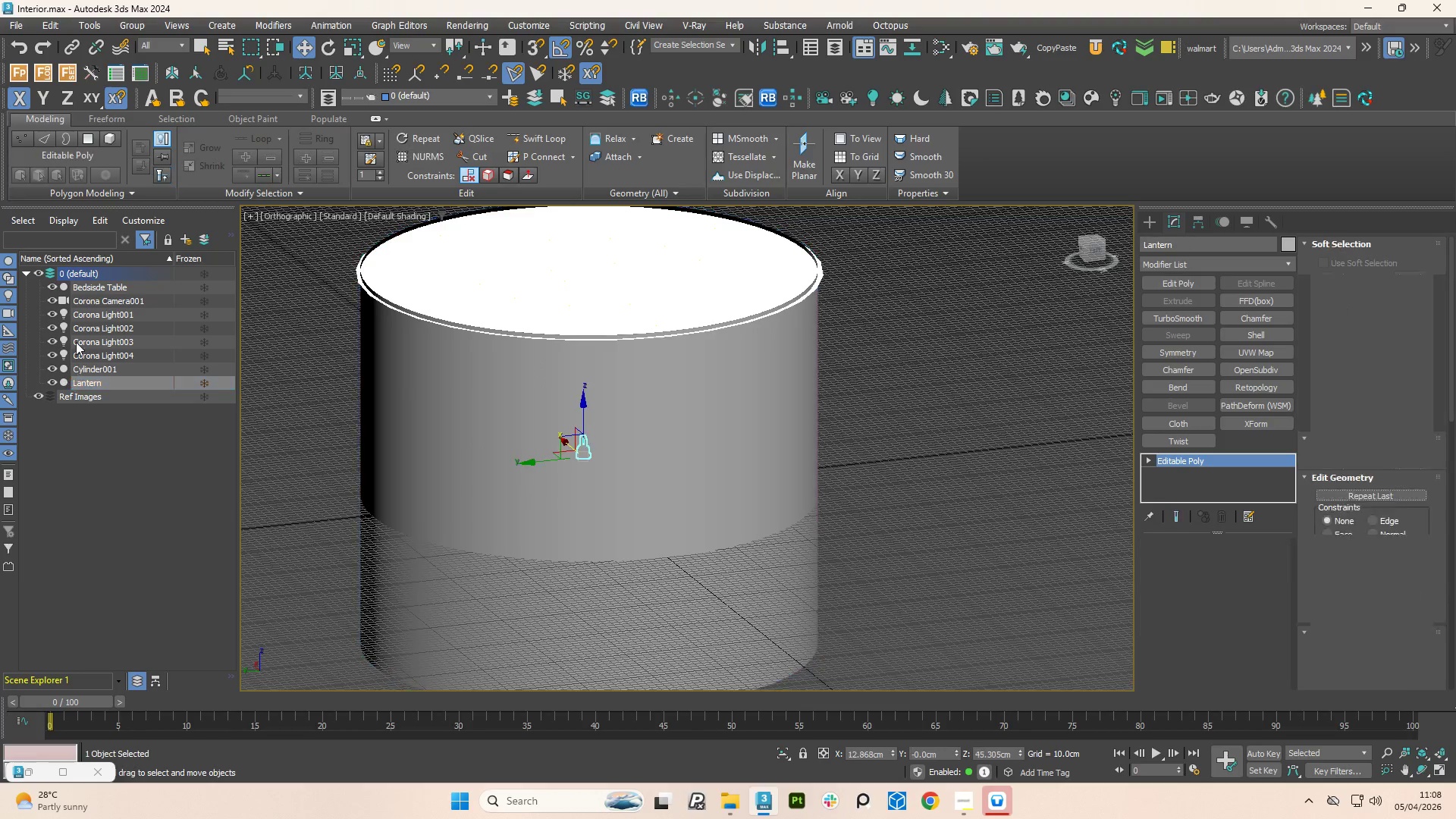 
hold_key(key=ControlLeft, duration=0.95)
left_click([98, 287])
 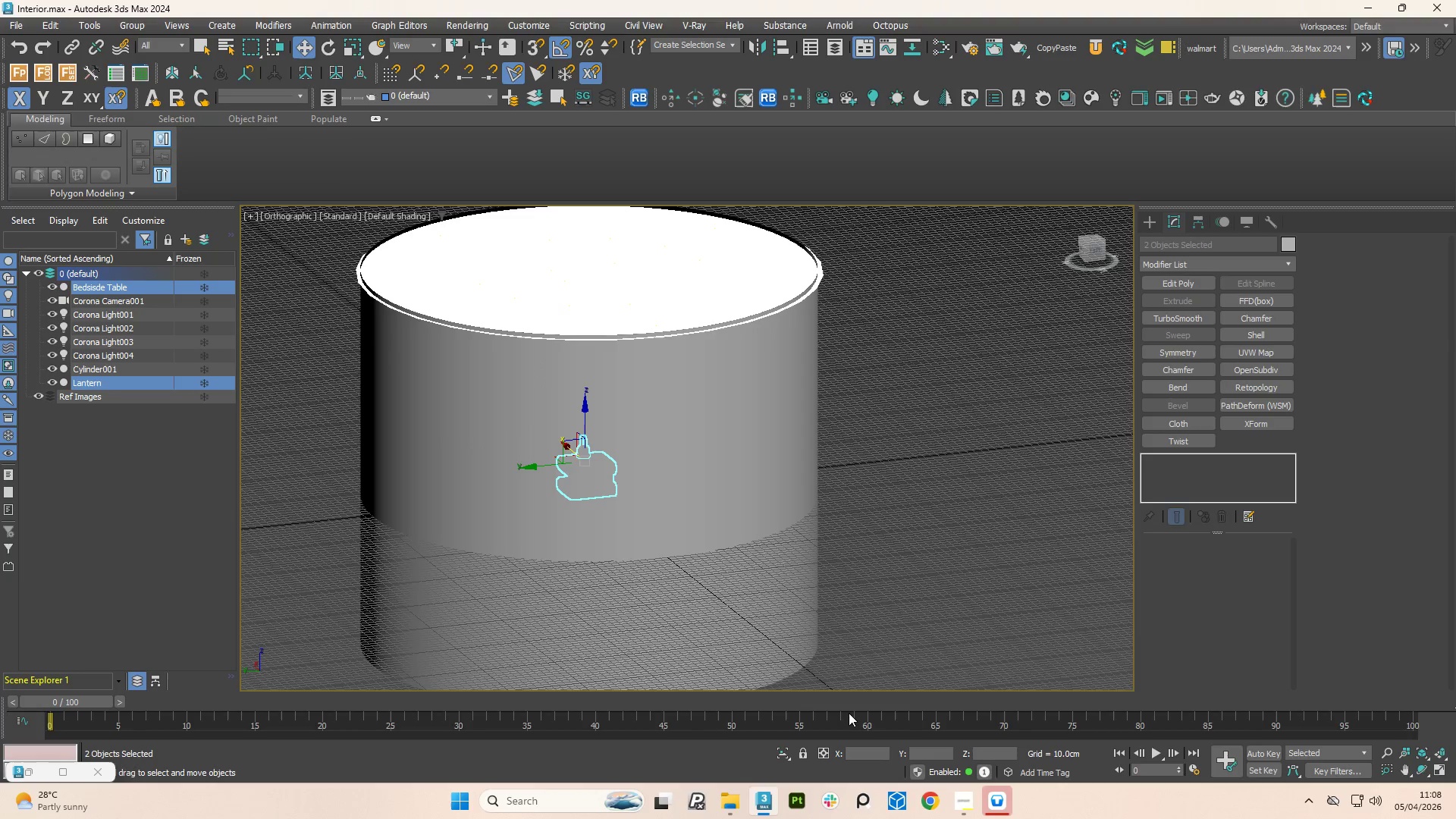 
left_click([783, 755])
 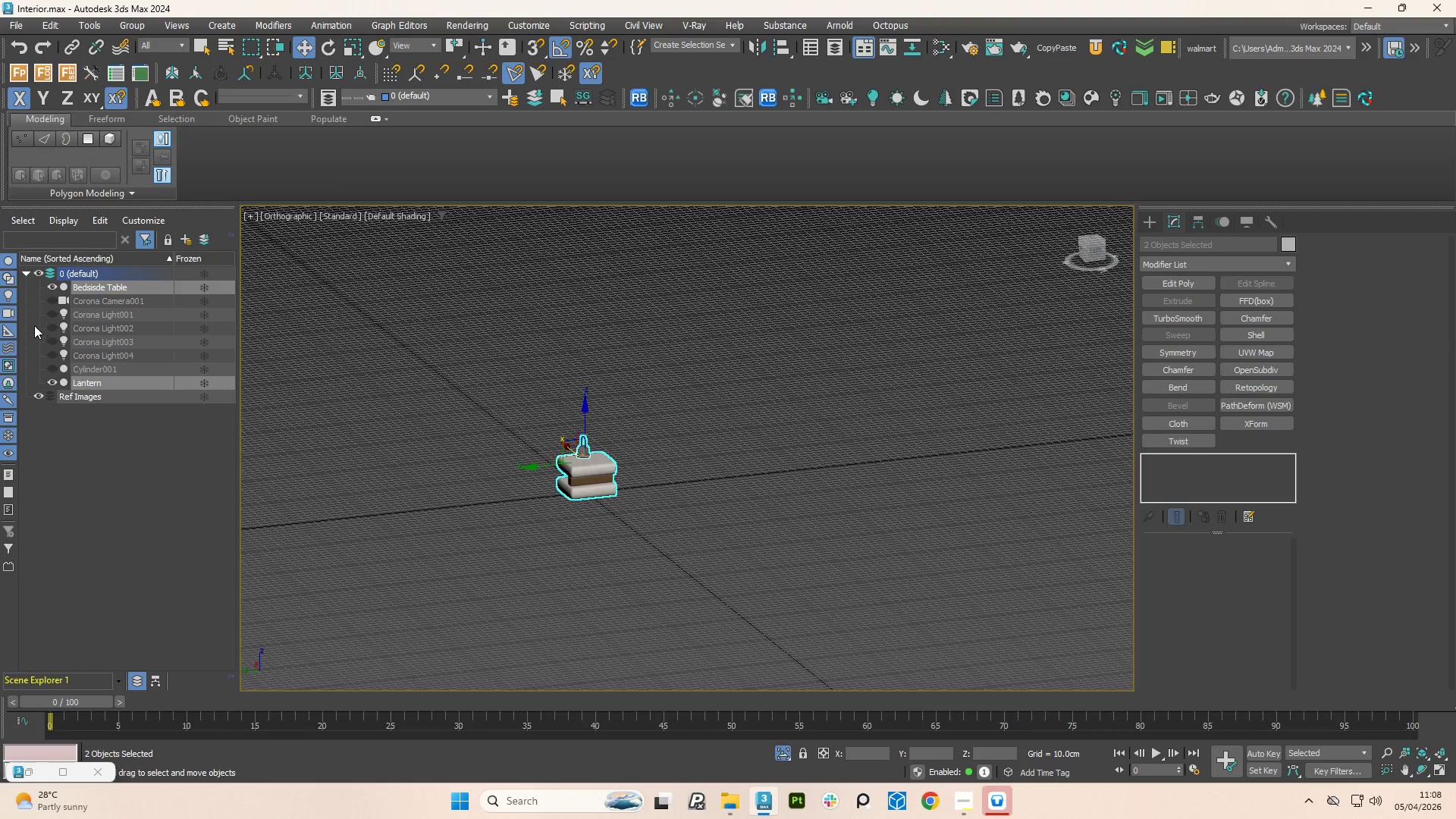 
hold_key(key=ControlLeft, duration=1.53)
 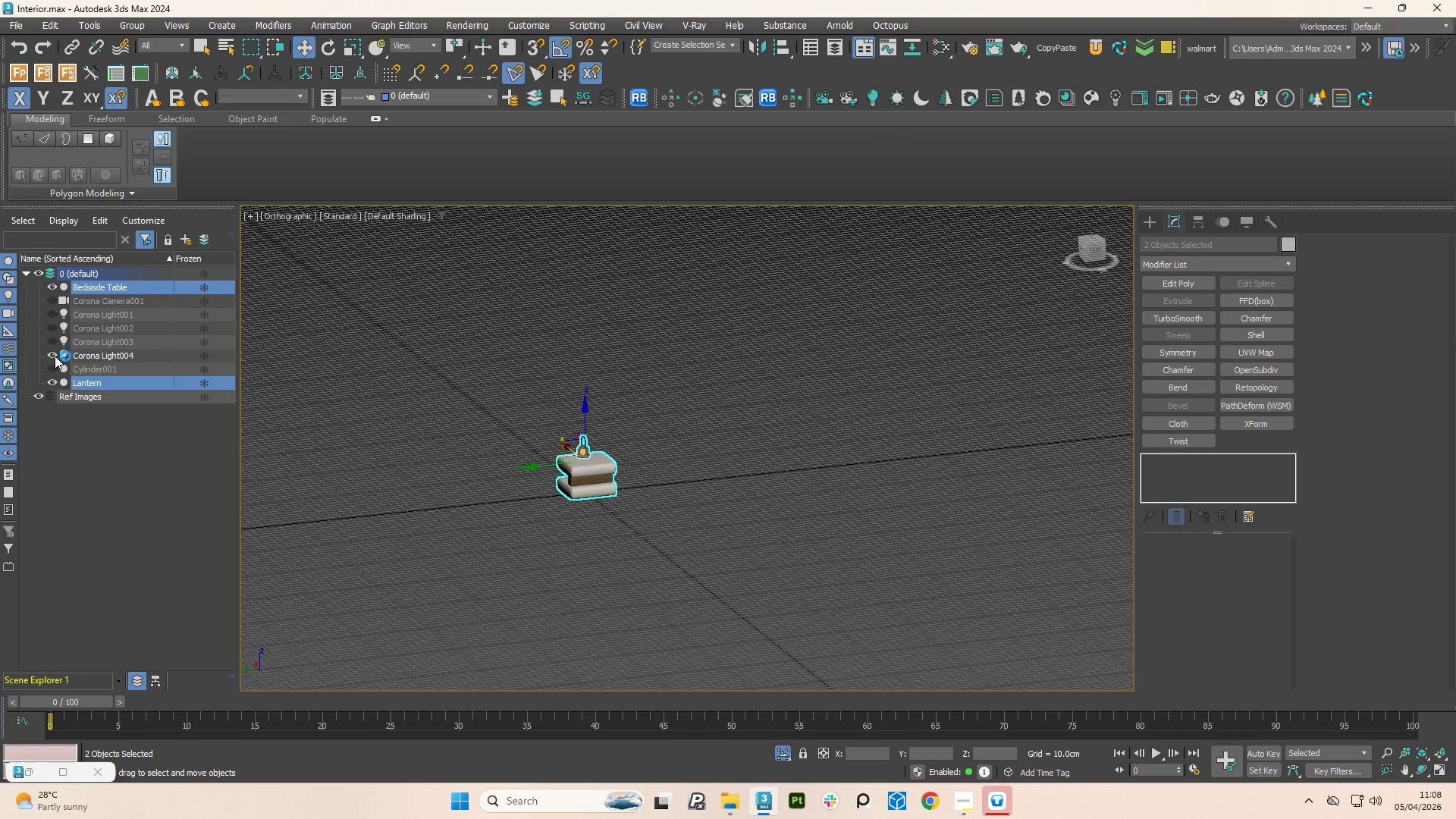 
hold_key(key=ControlLeft, duration=0.64)
left_click([55, 356])
 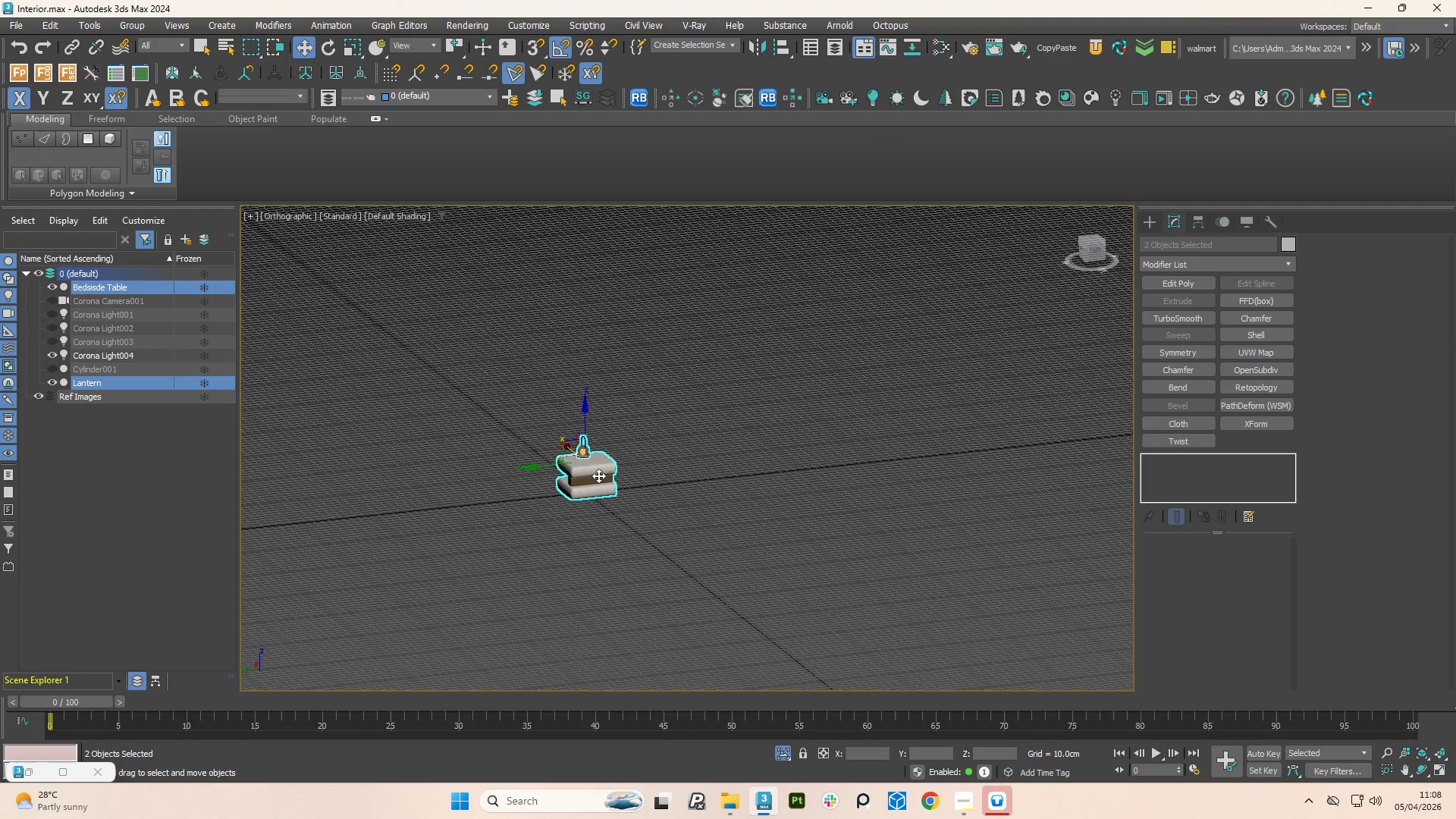 
scroll: coordinate [604, 483], scroll_direction: up, amount: 6.0
 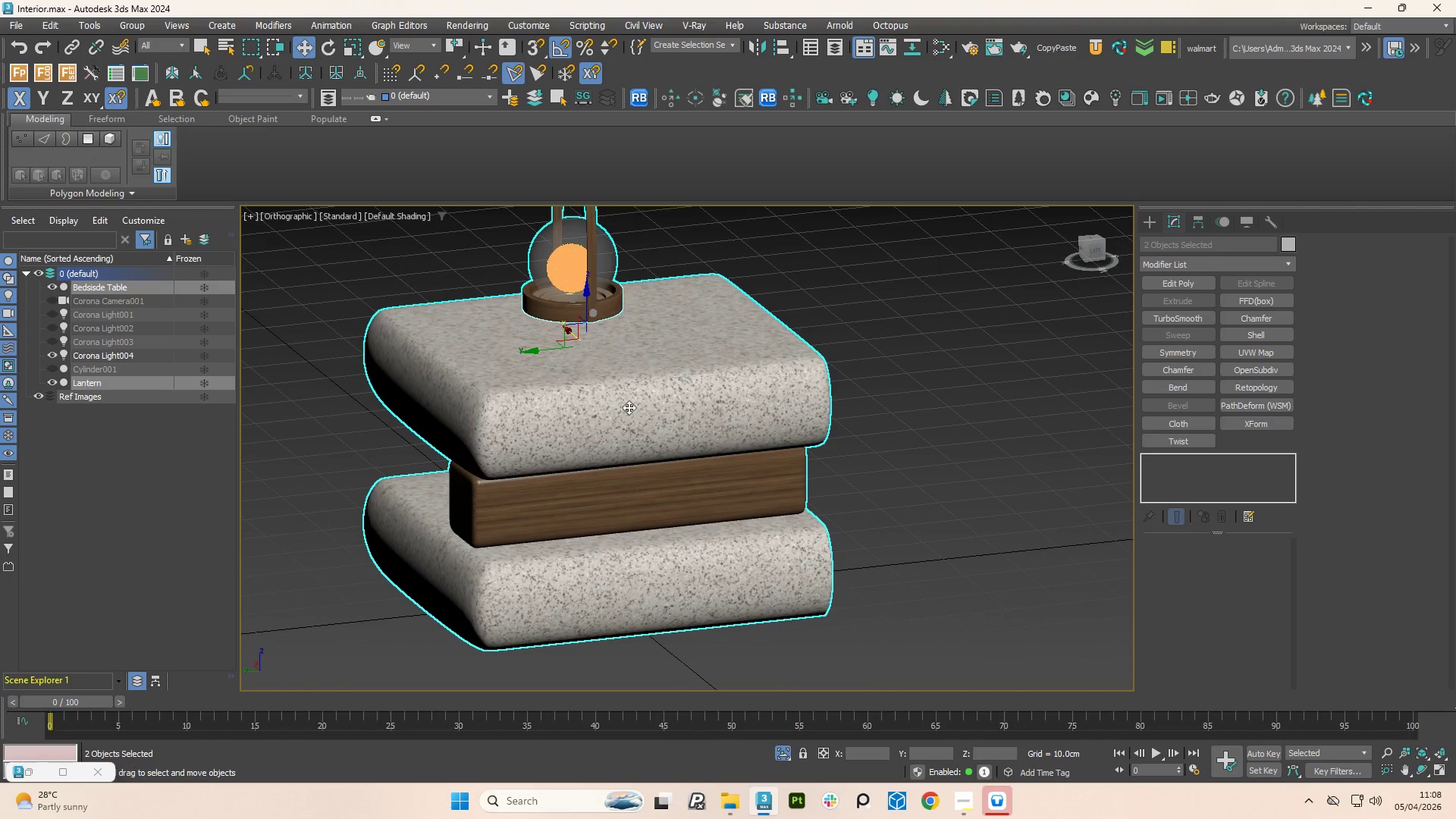 
hold_key(key=AltLeft, duration=1.5)
 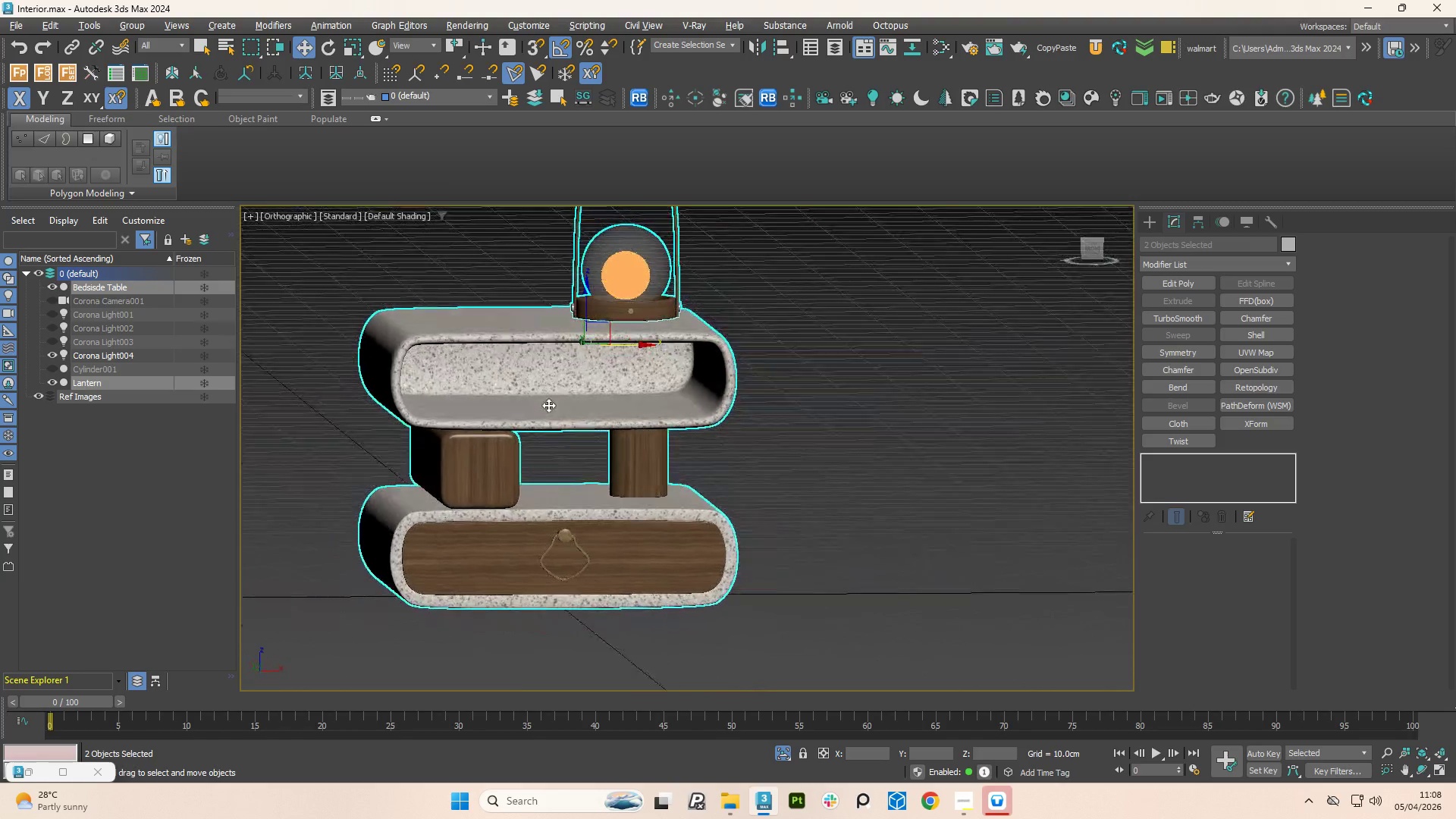 
hold_key(key=AltLeft, duration=1.51)
 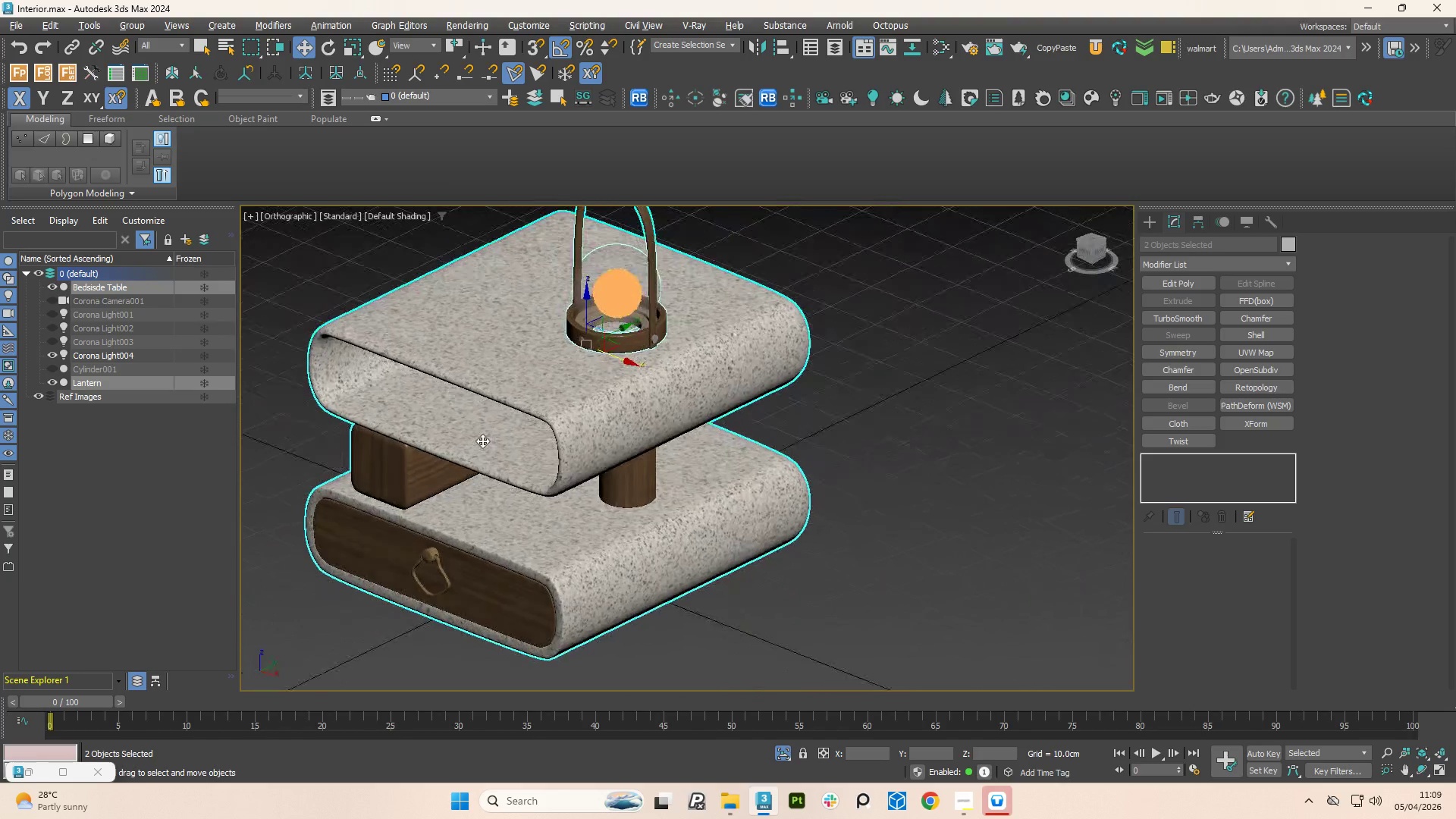 
hold_key(key=AltLeft, duration=1.5)
 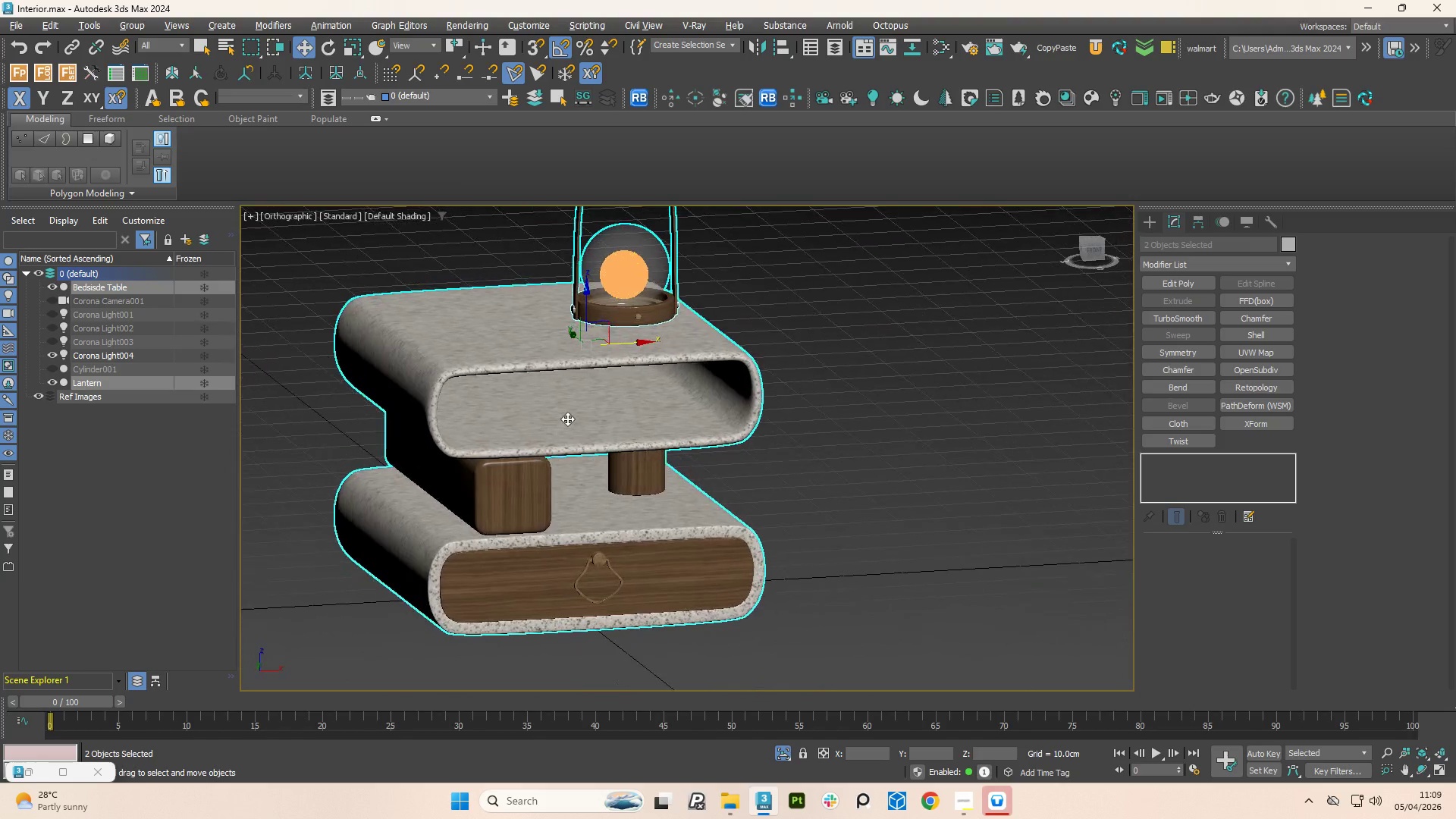 
hold_key(key=AltLeft, duration=1.52)
 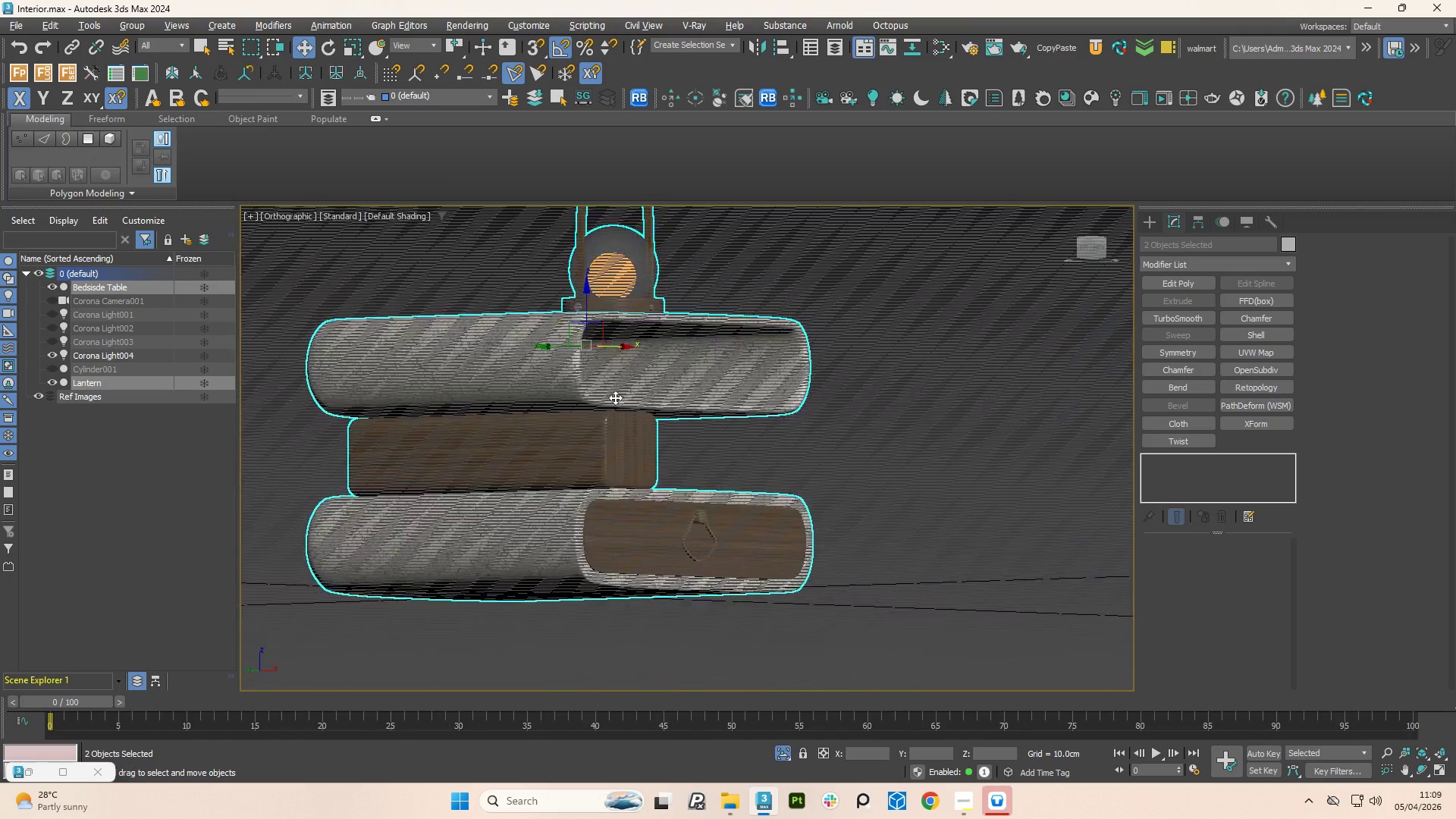 
hold_key(key=AltLeft, duration=1.5)
 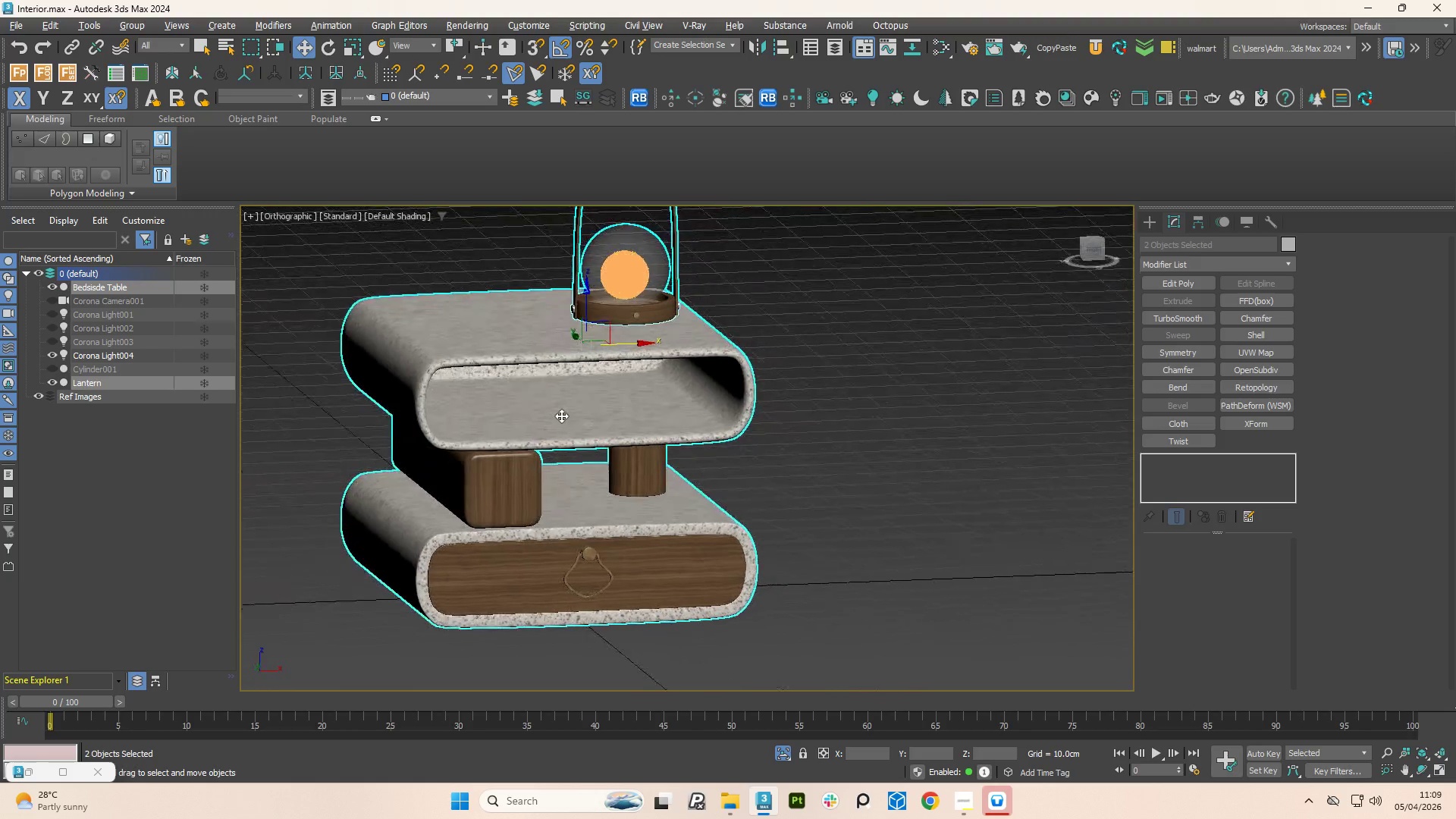 
hold_key(key=AltLeft, duration=1.5)
 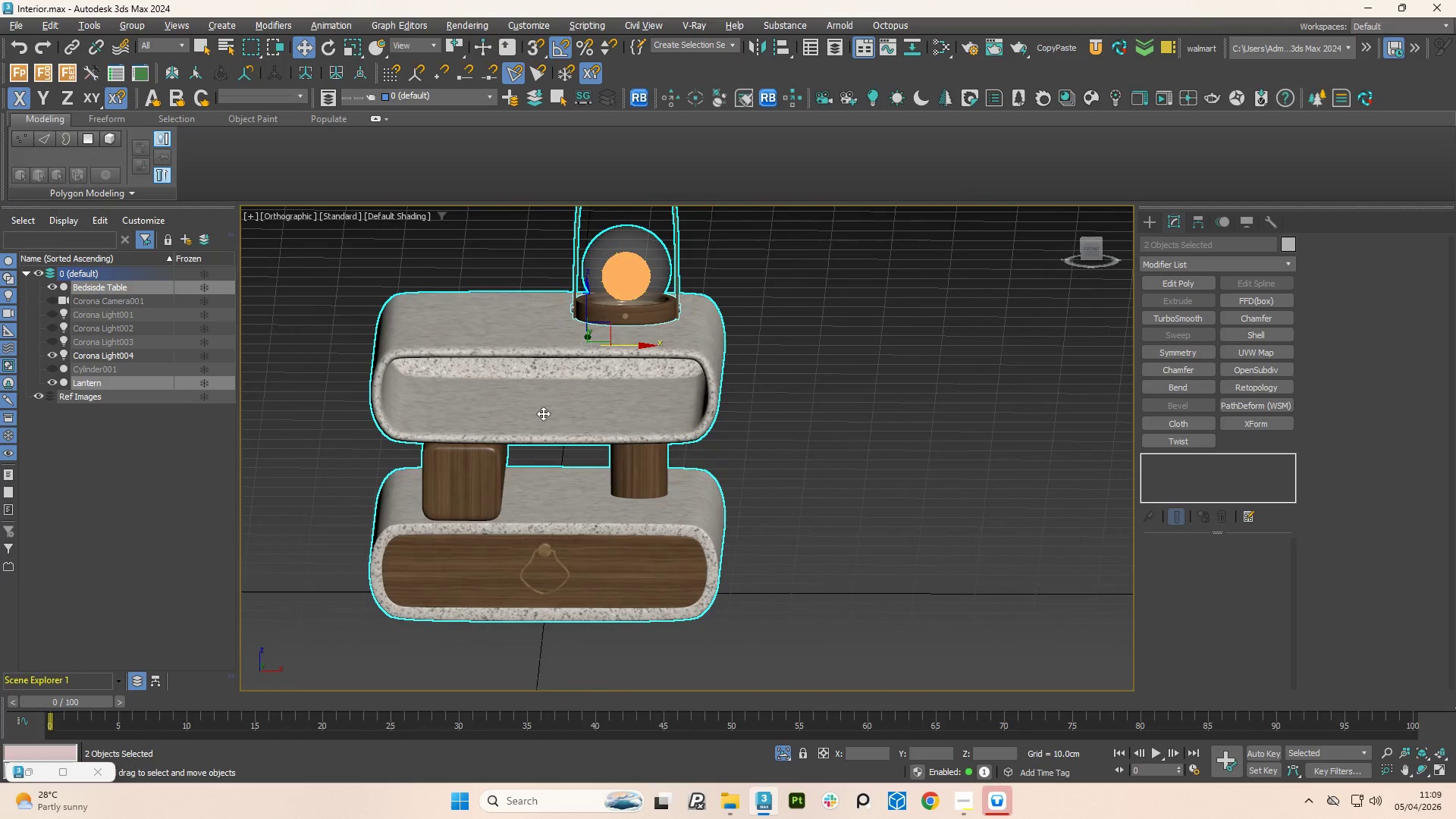 
hold_key(key=AltLeft, duration=1.52)
 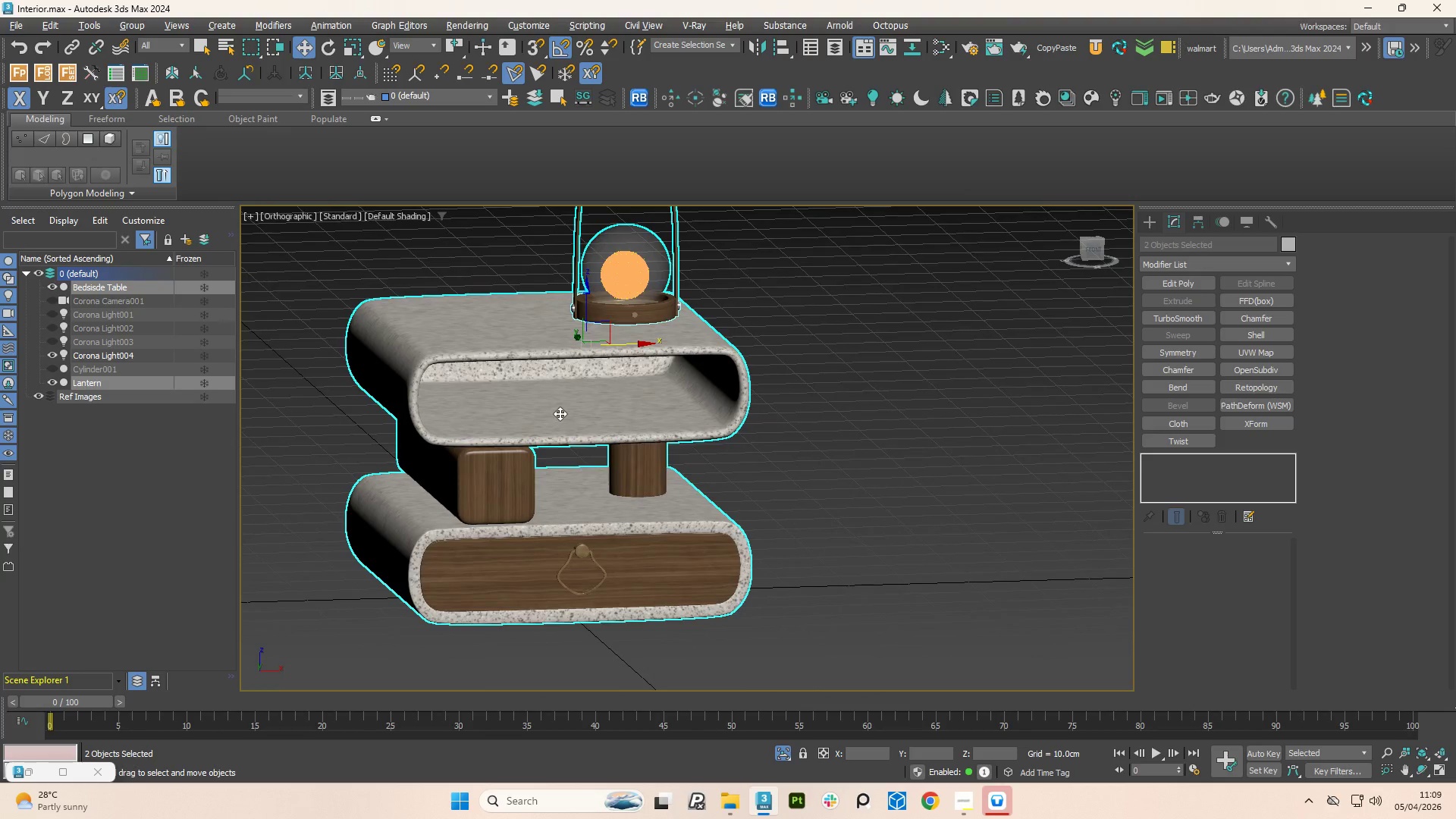 
key(Alt+AltLeft)
 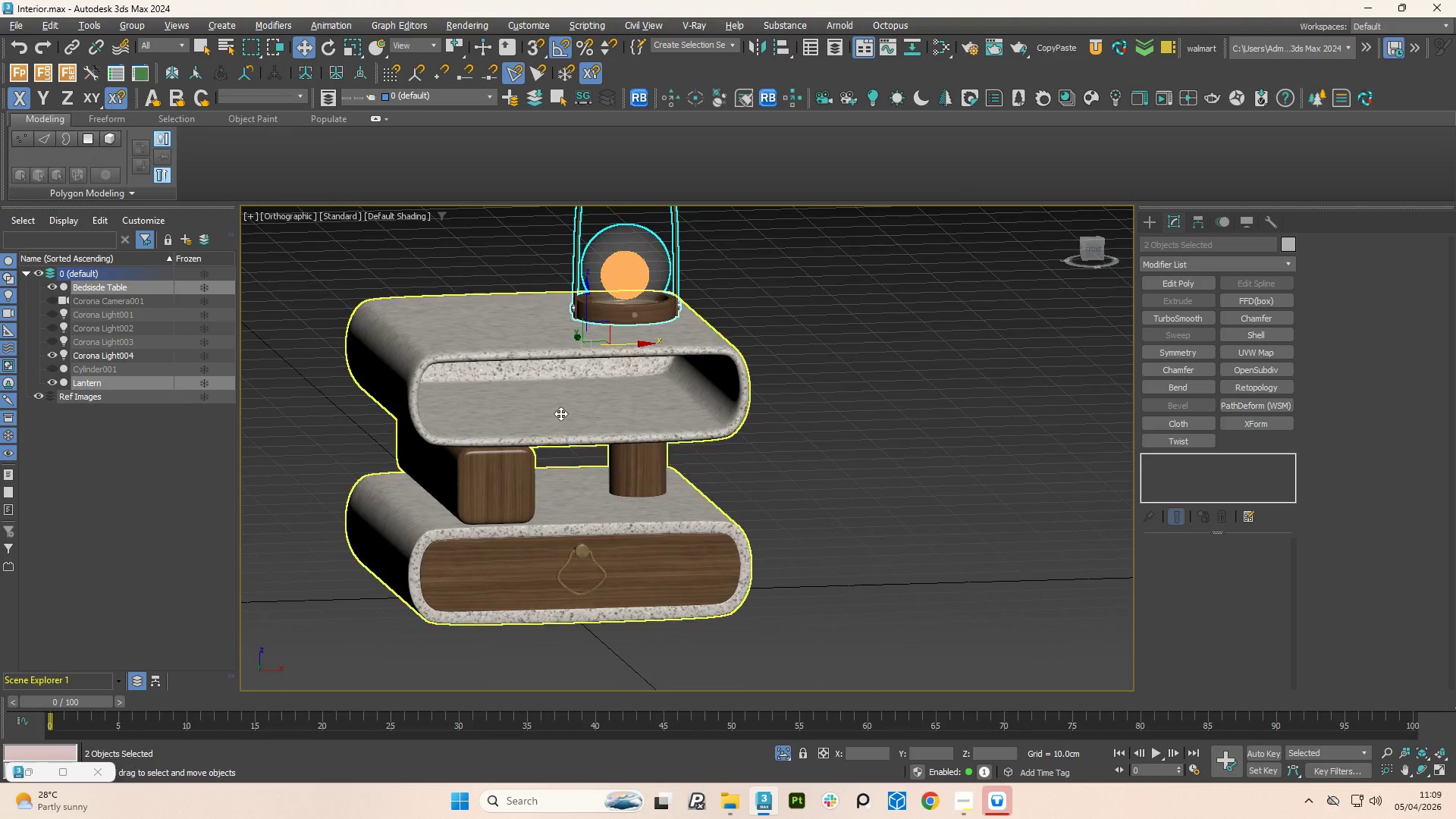 
key(Alt+AltLeft)
 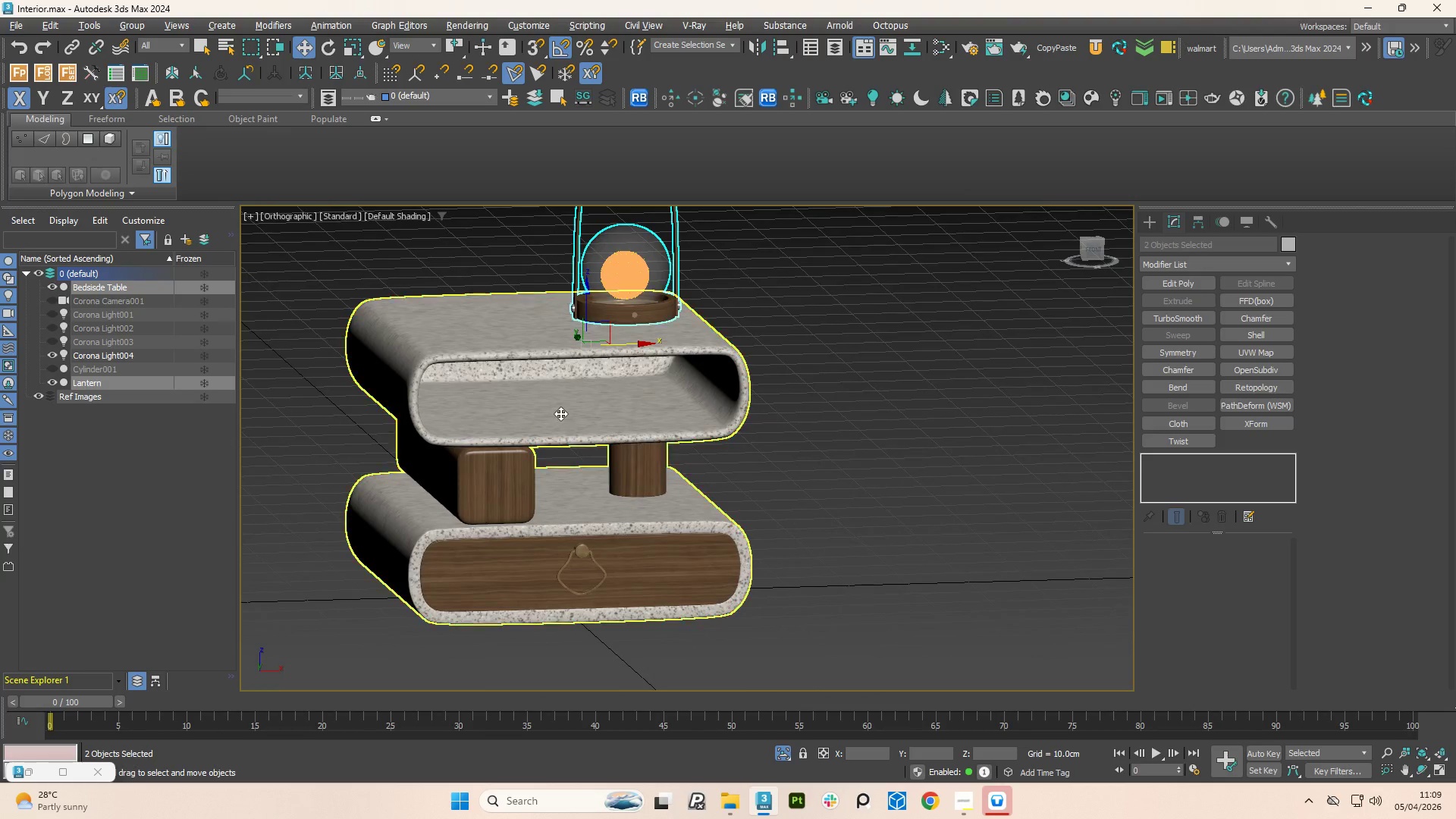 
key(Alt+AltLeft)
 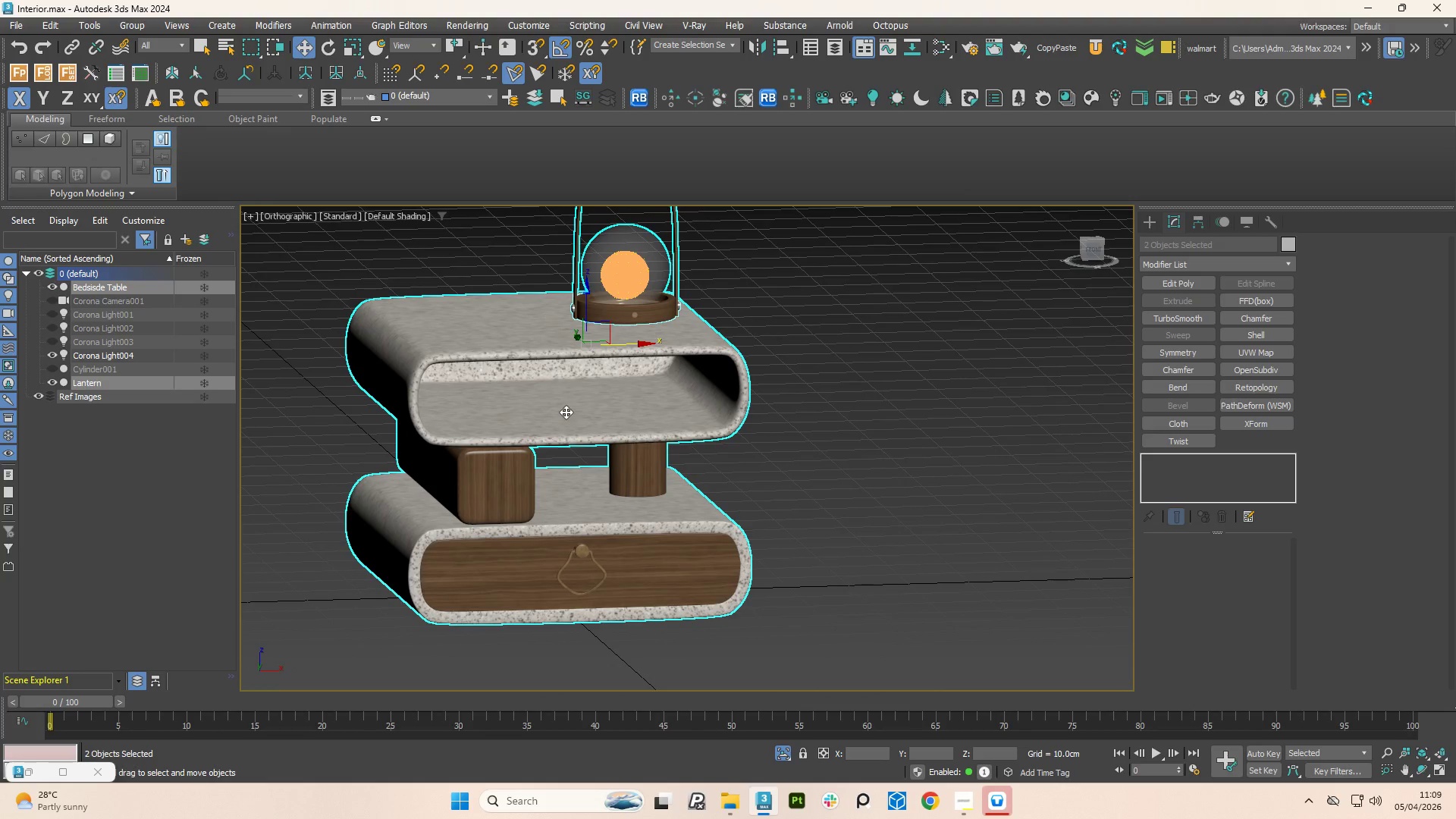 
scroll: coordinate [567, 425], scroll_direction: down, amount: 2.0
 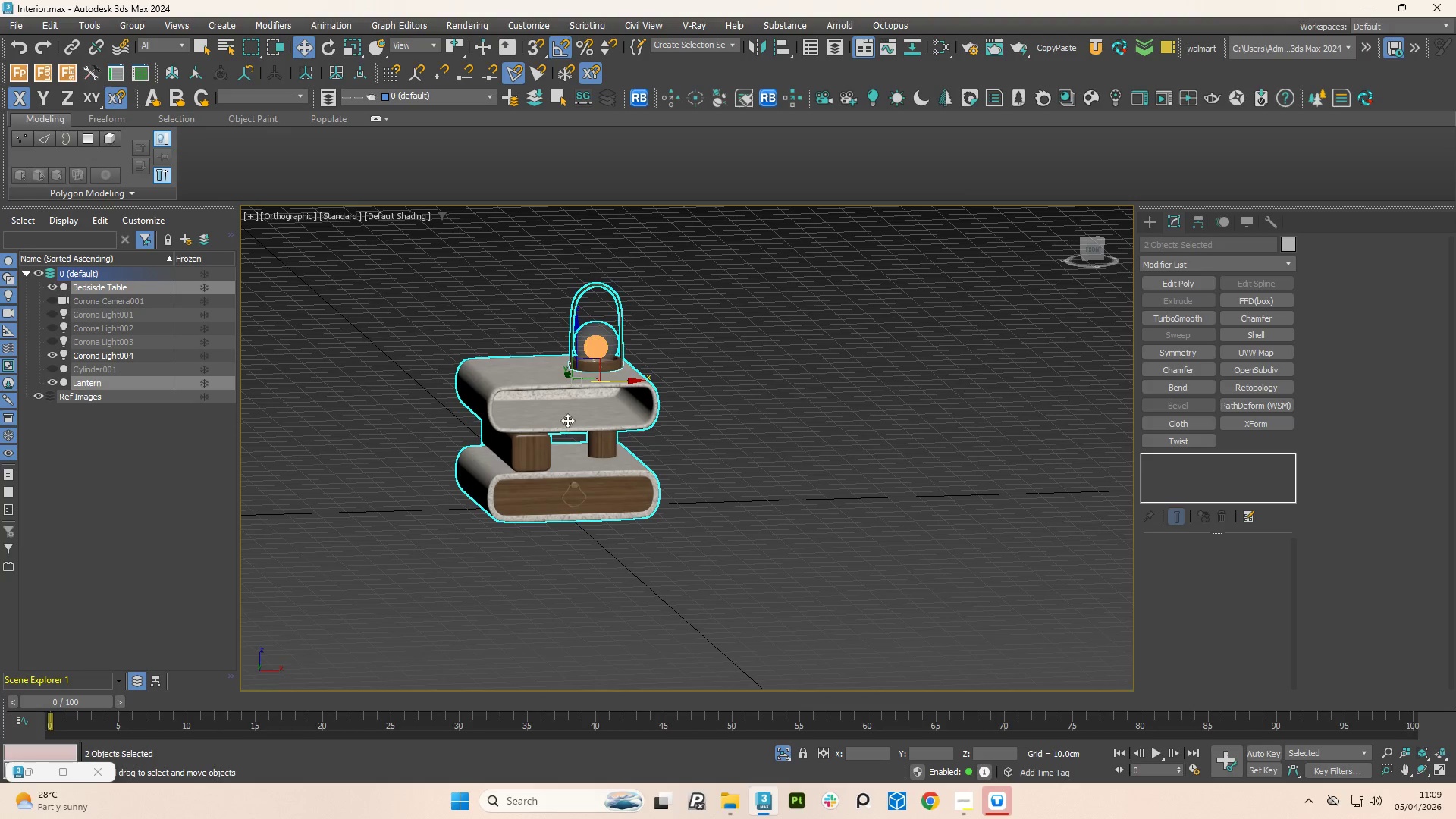 
scroll: coordinate [558, 397], scroll_direction: up, amount: 2.0
 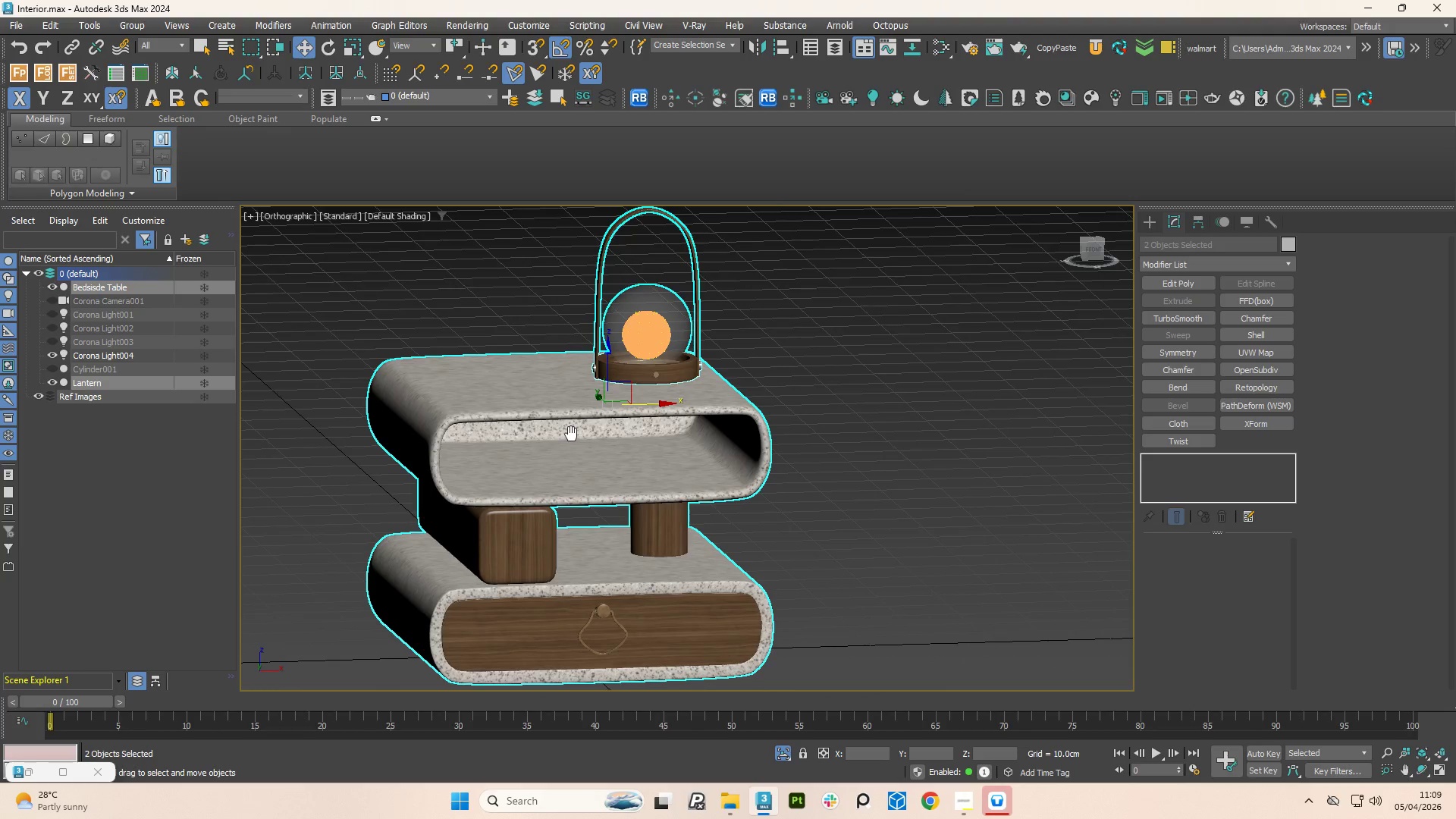 
scroll: coordinate [571, 434], scroll_direction: down, amount: 1.0
 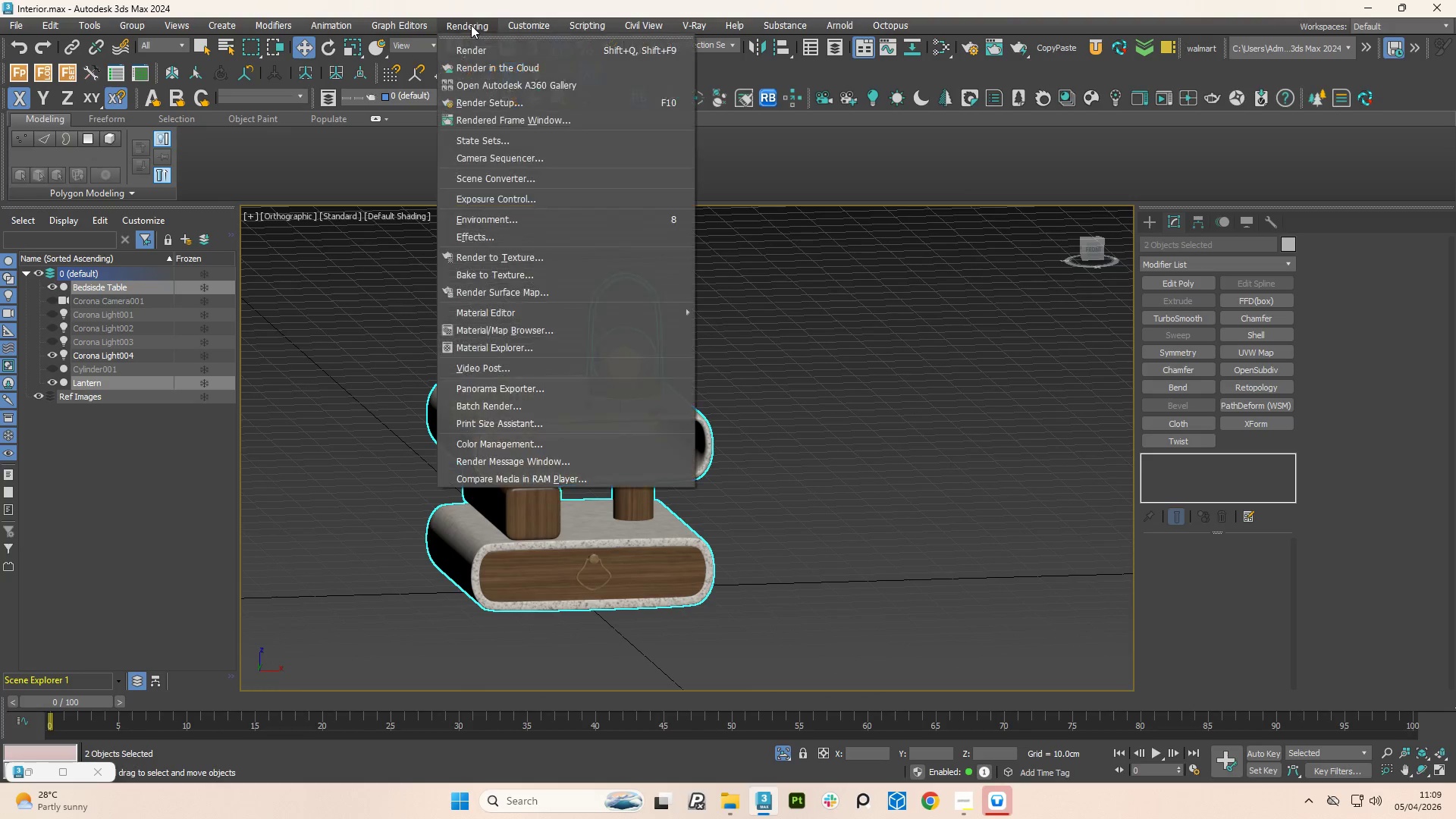 
left_click([488, 96])
 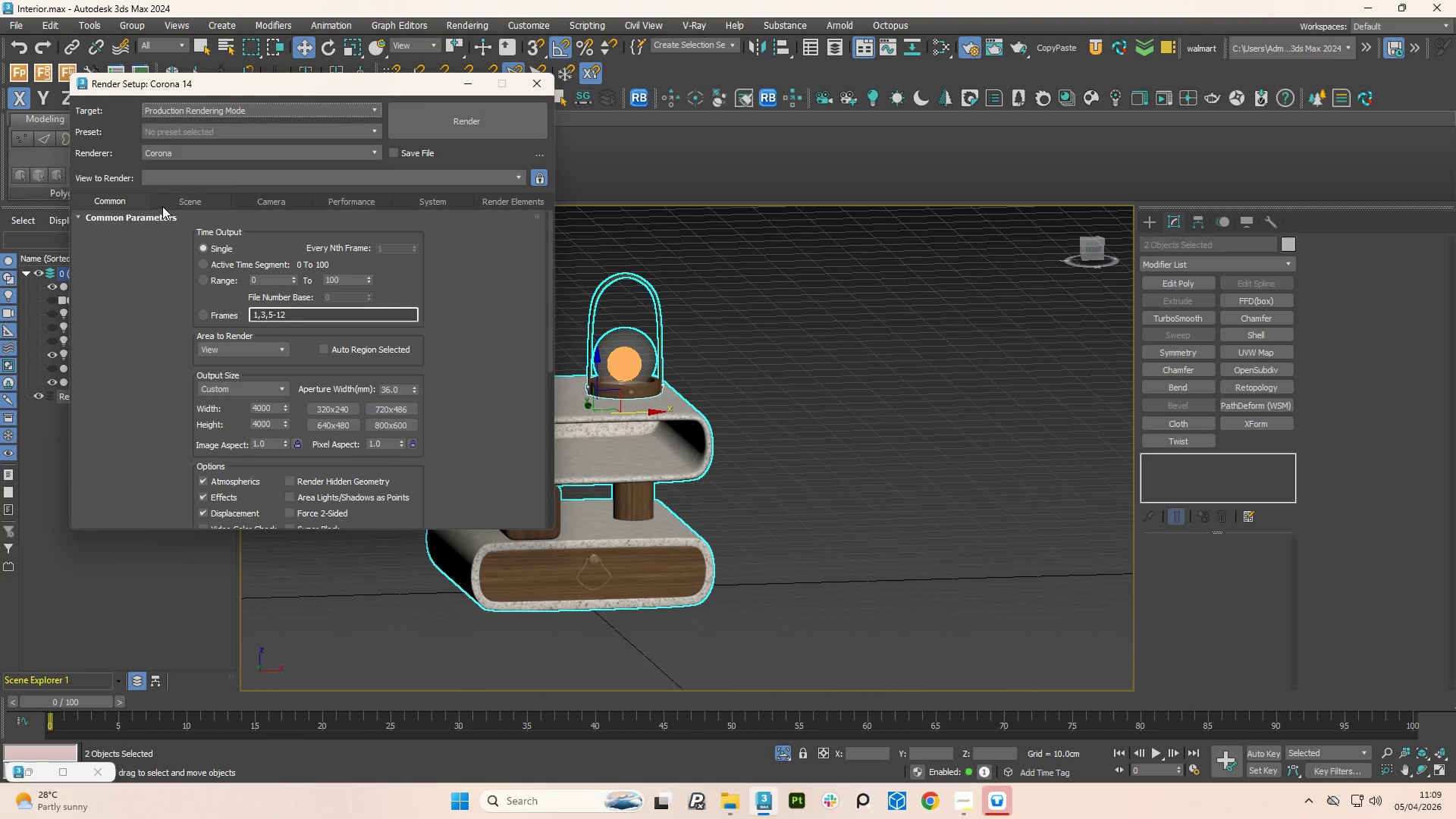 
left_click([186, 200])
 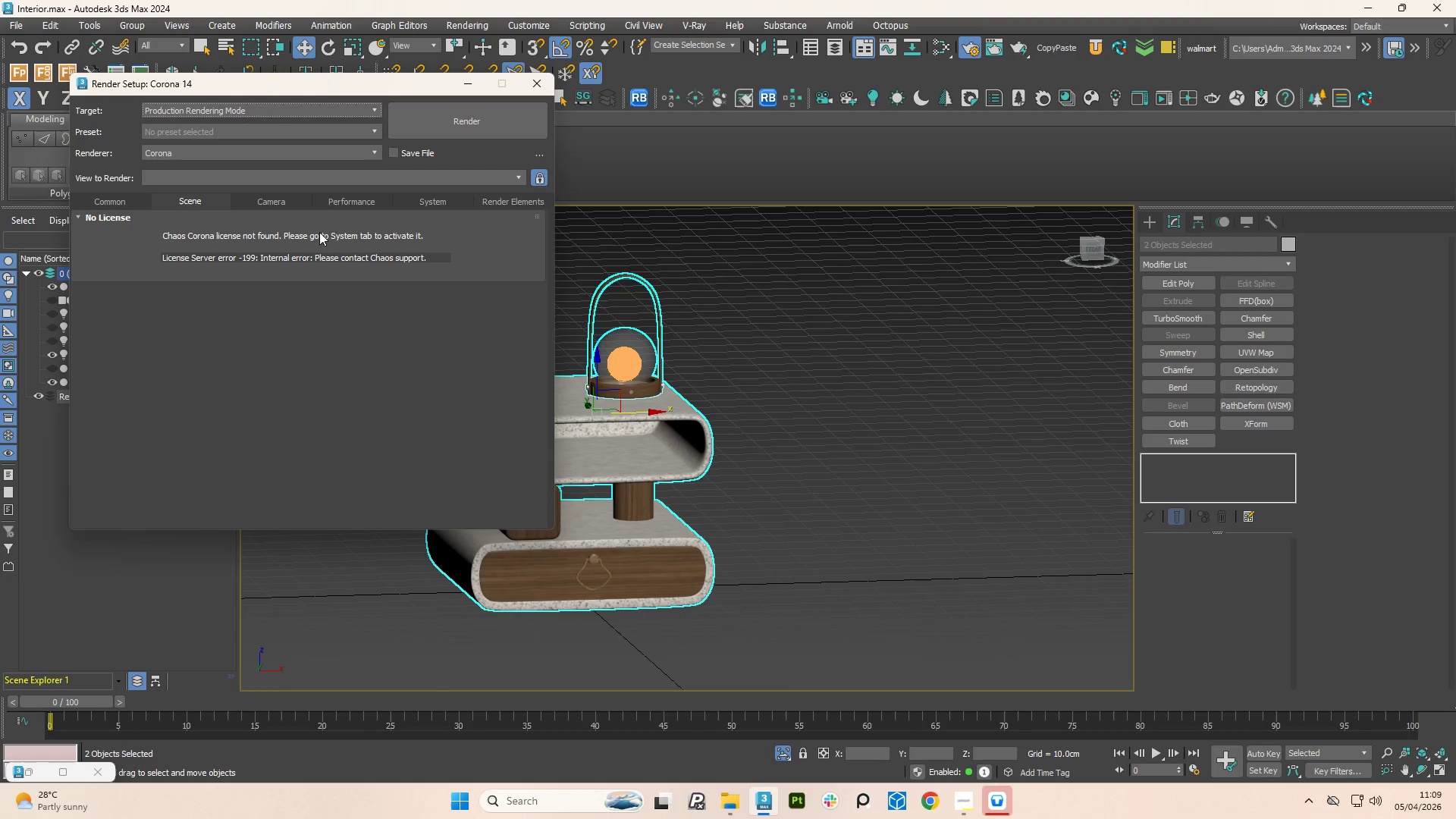 
left_click([443, 205])
 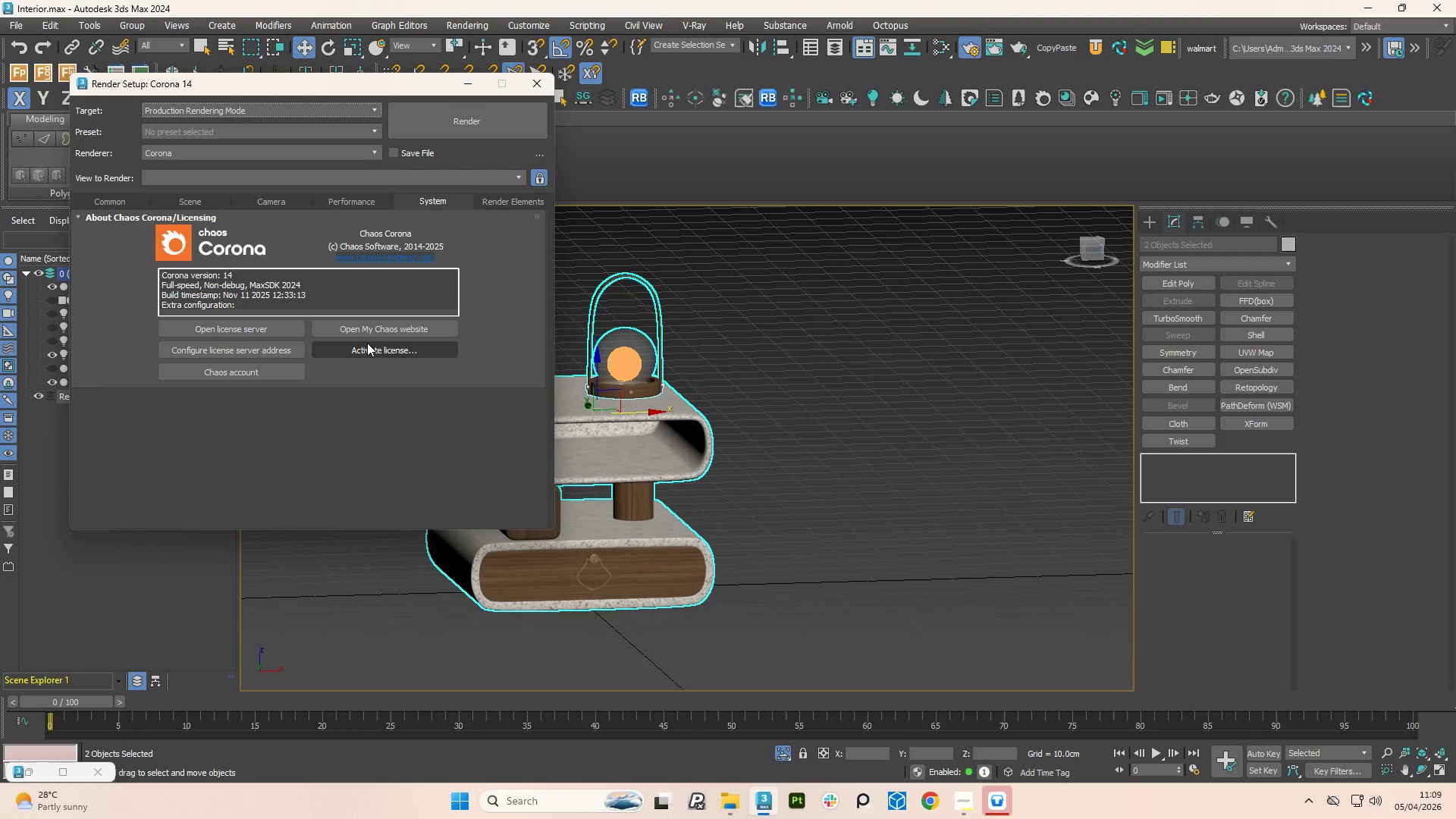 
left_click([367, 351])
 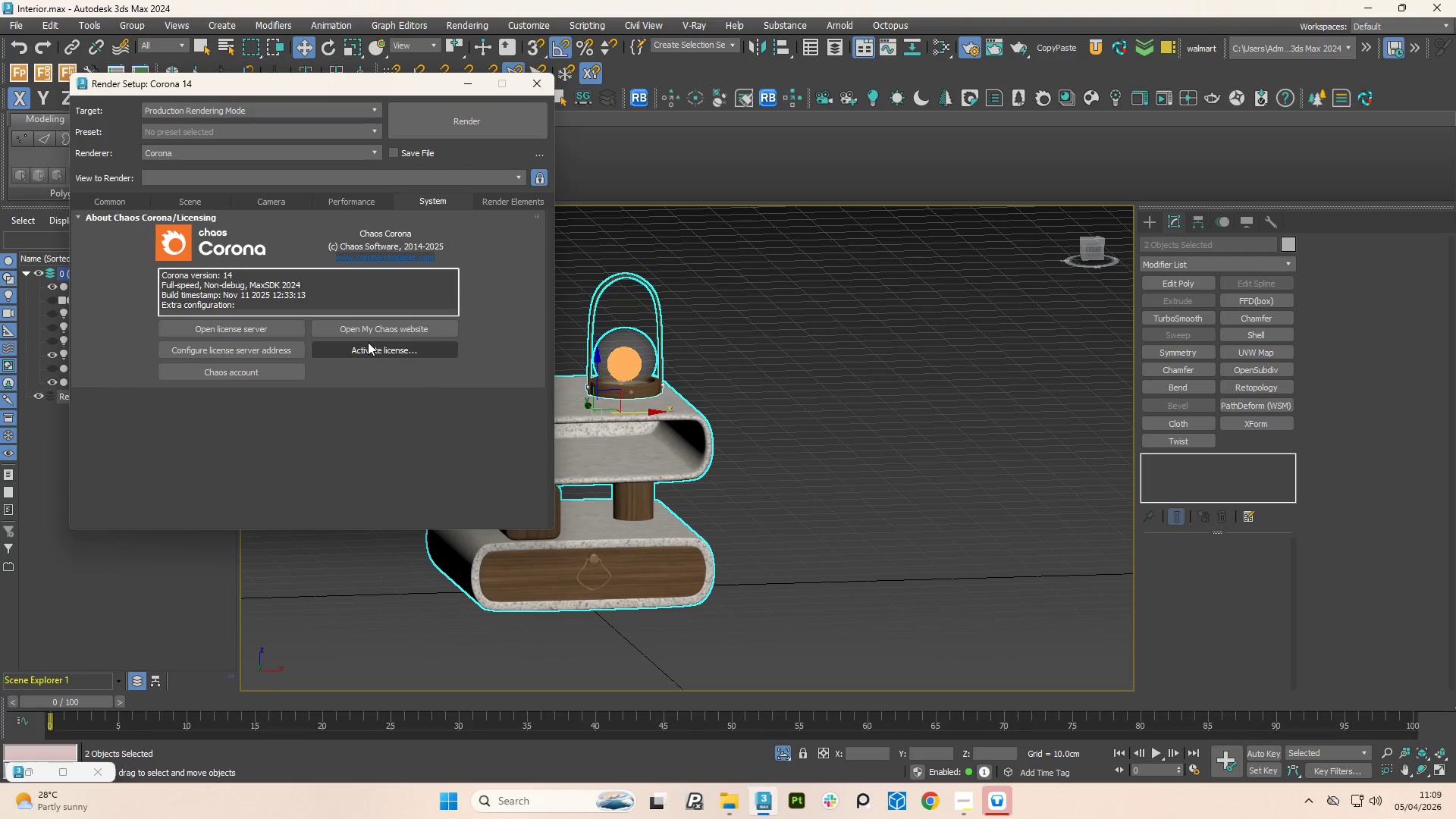 
left_click([257, 369])
 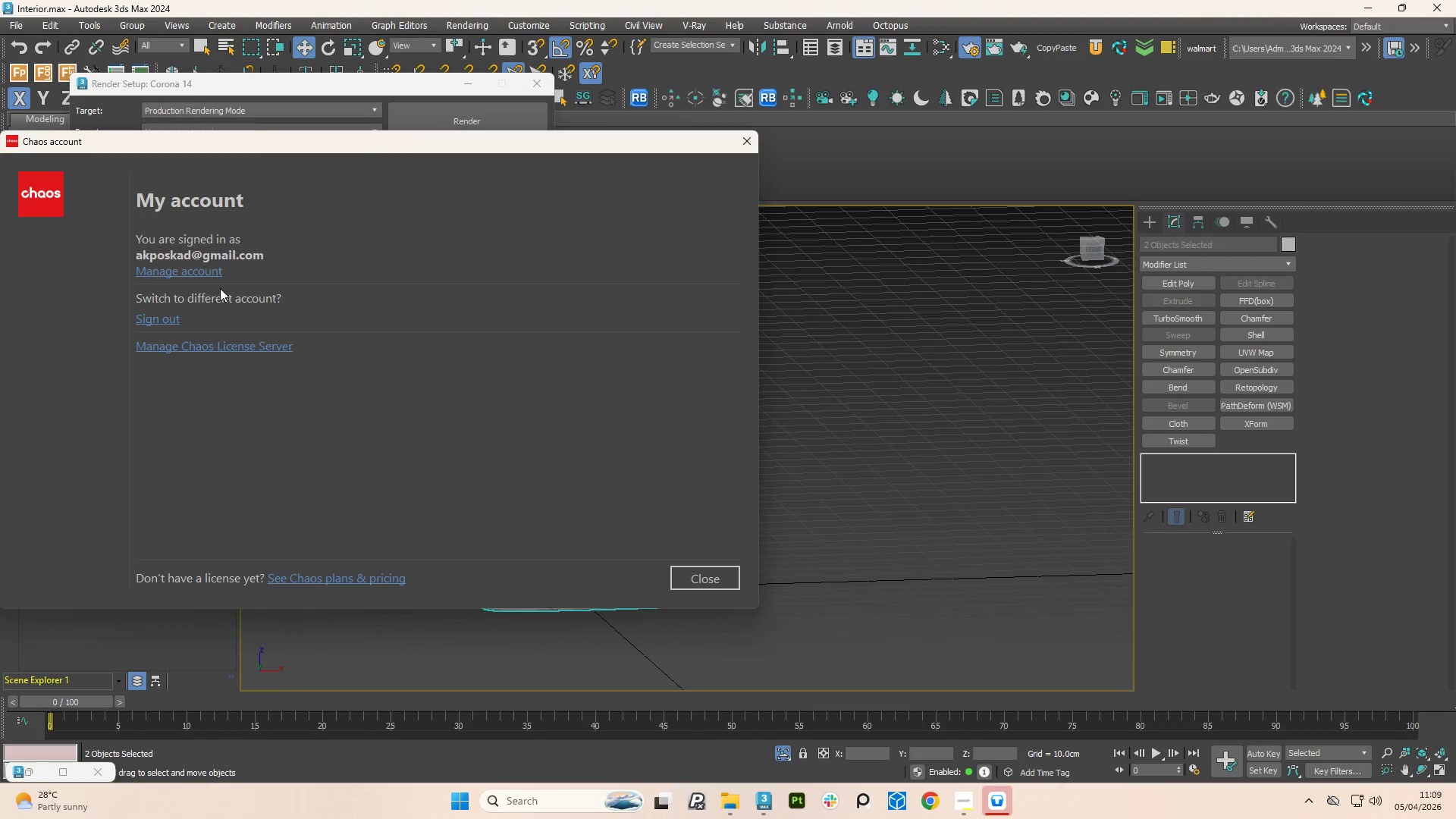 
wait(8.22)
 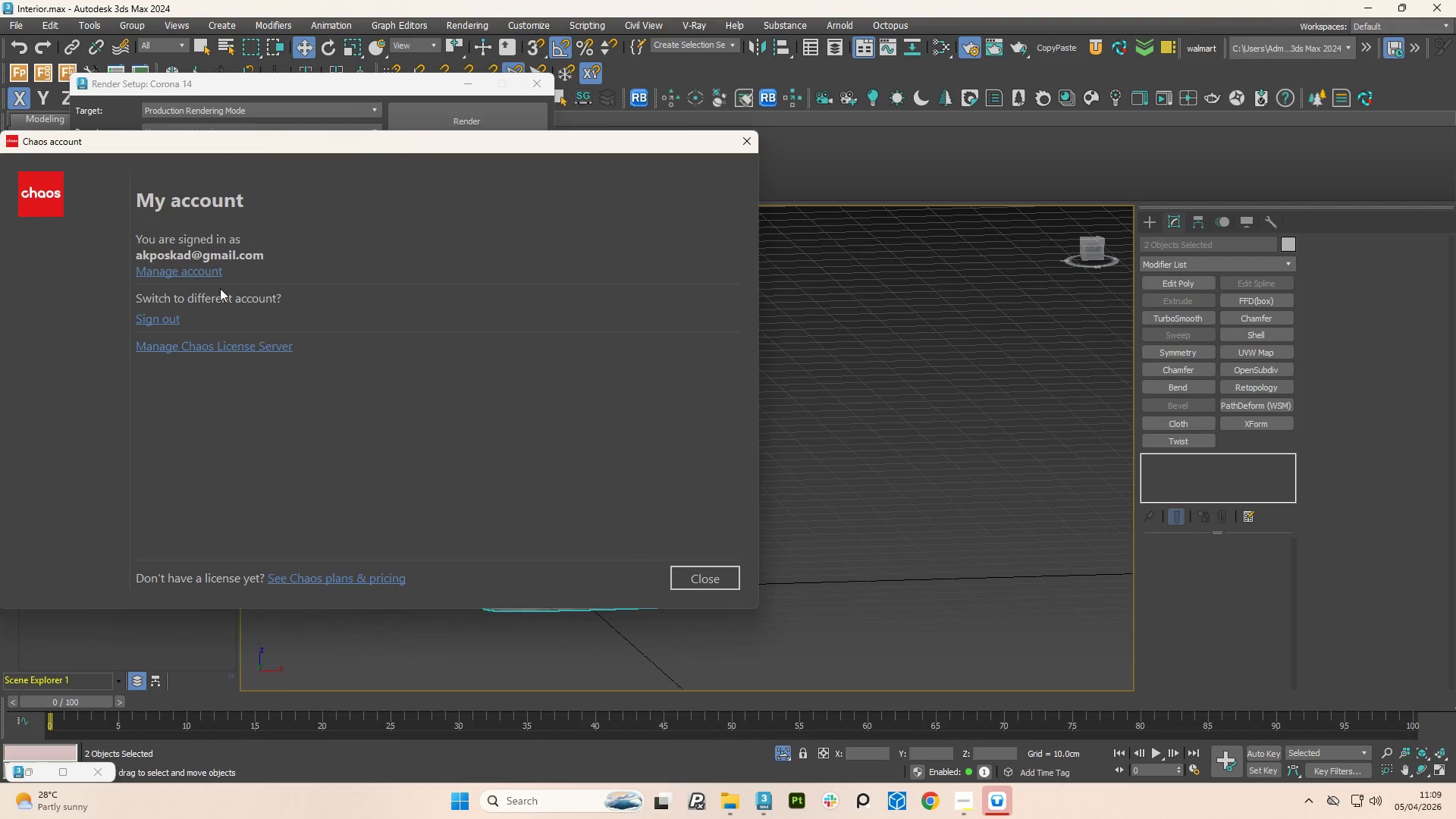 
left_click([701, 586])
 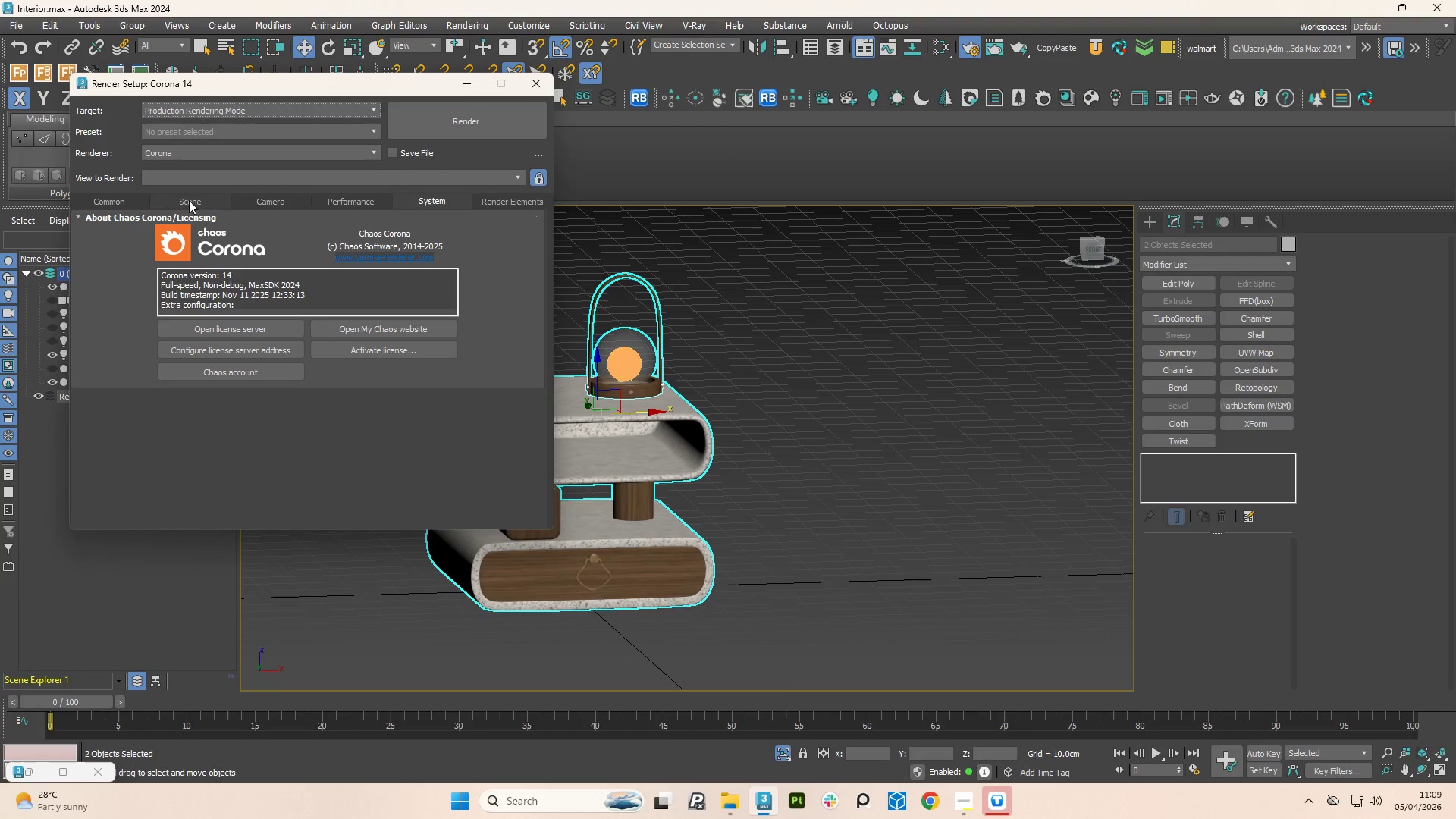 
left_click([187, 200])
 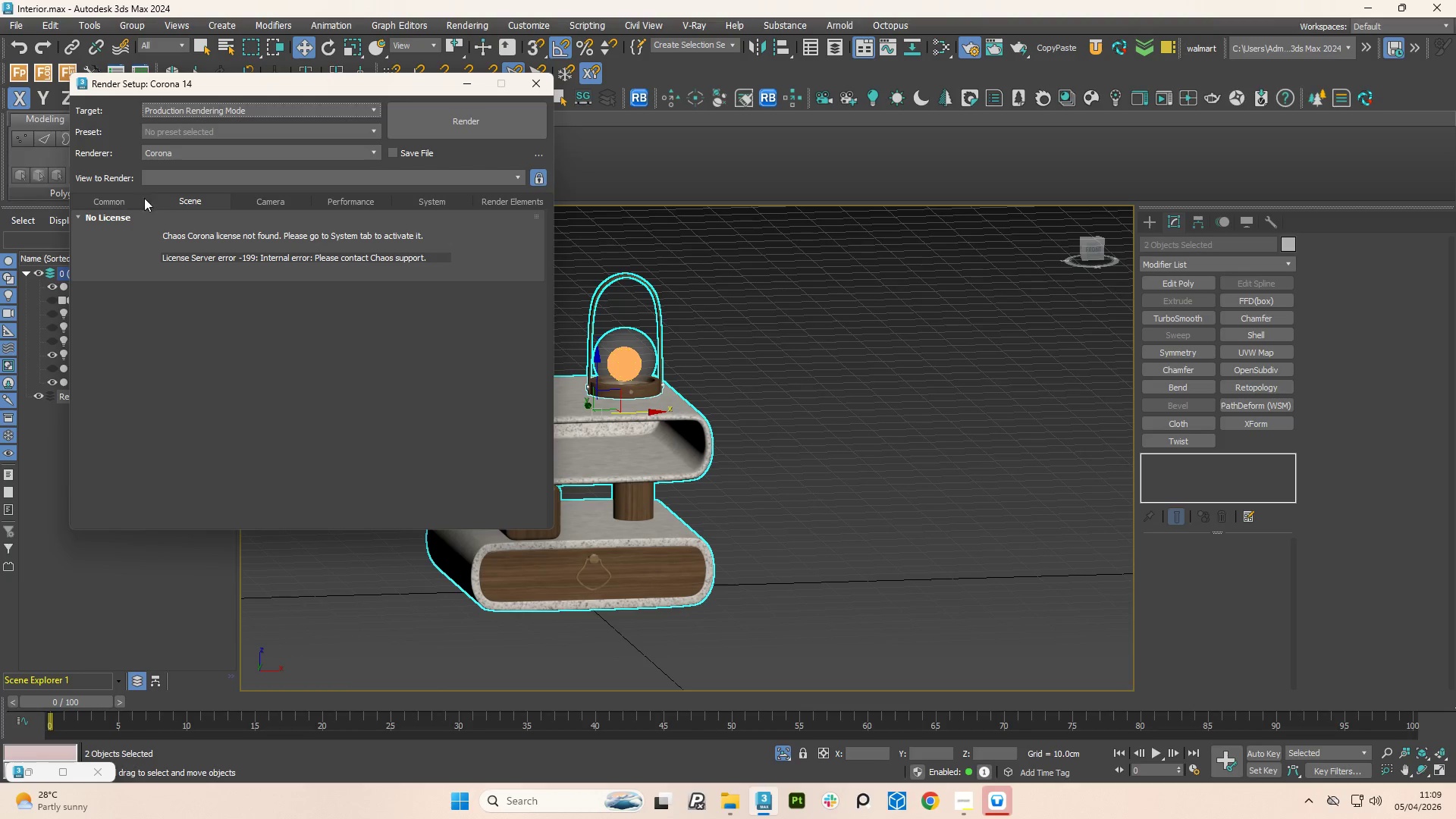 
left_click([419, 200])
 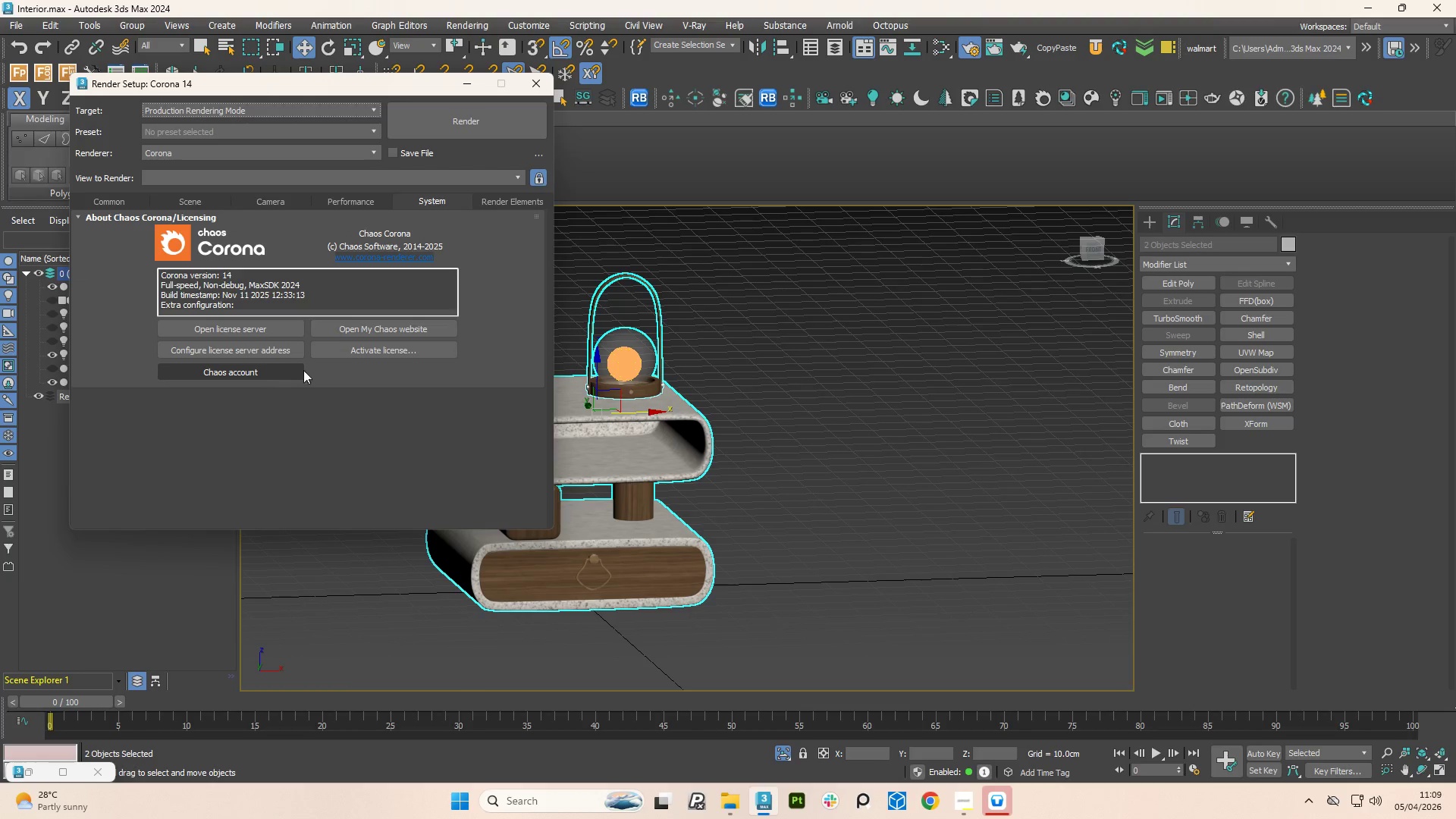 
left_click([348, 354])
 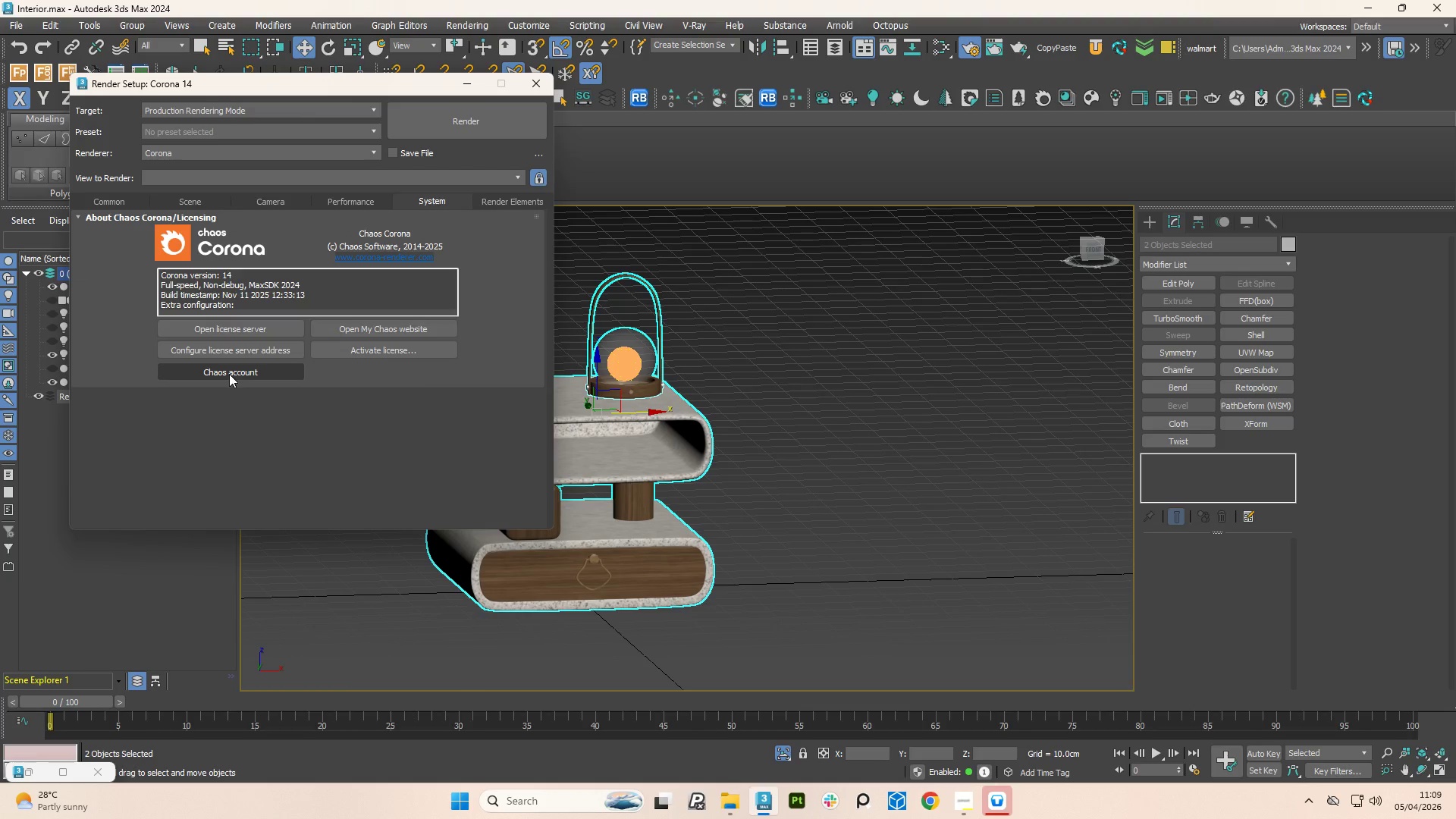 
left_click([215, 349])
 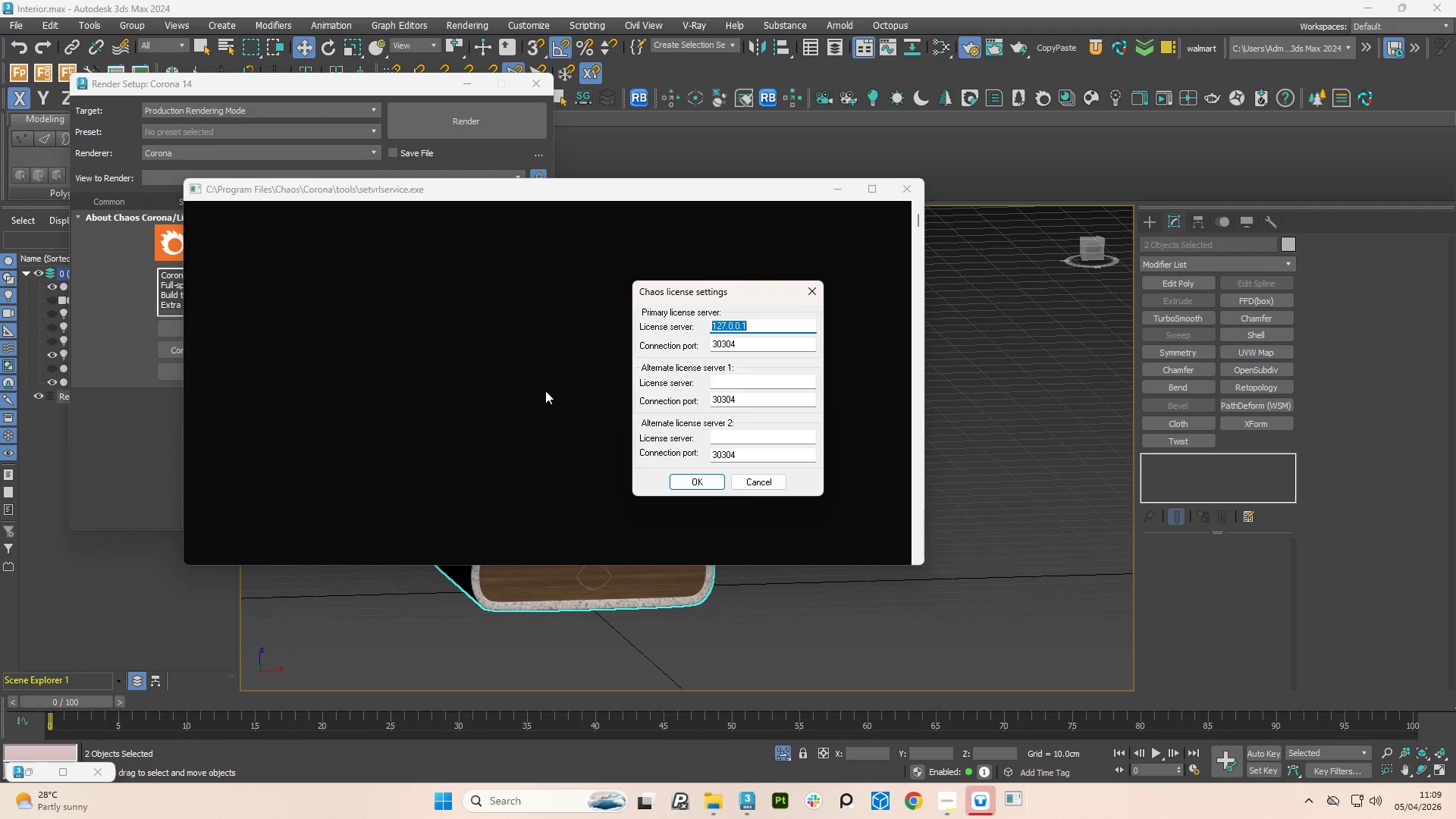 
wait(8.78)
 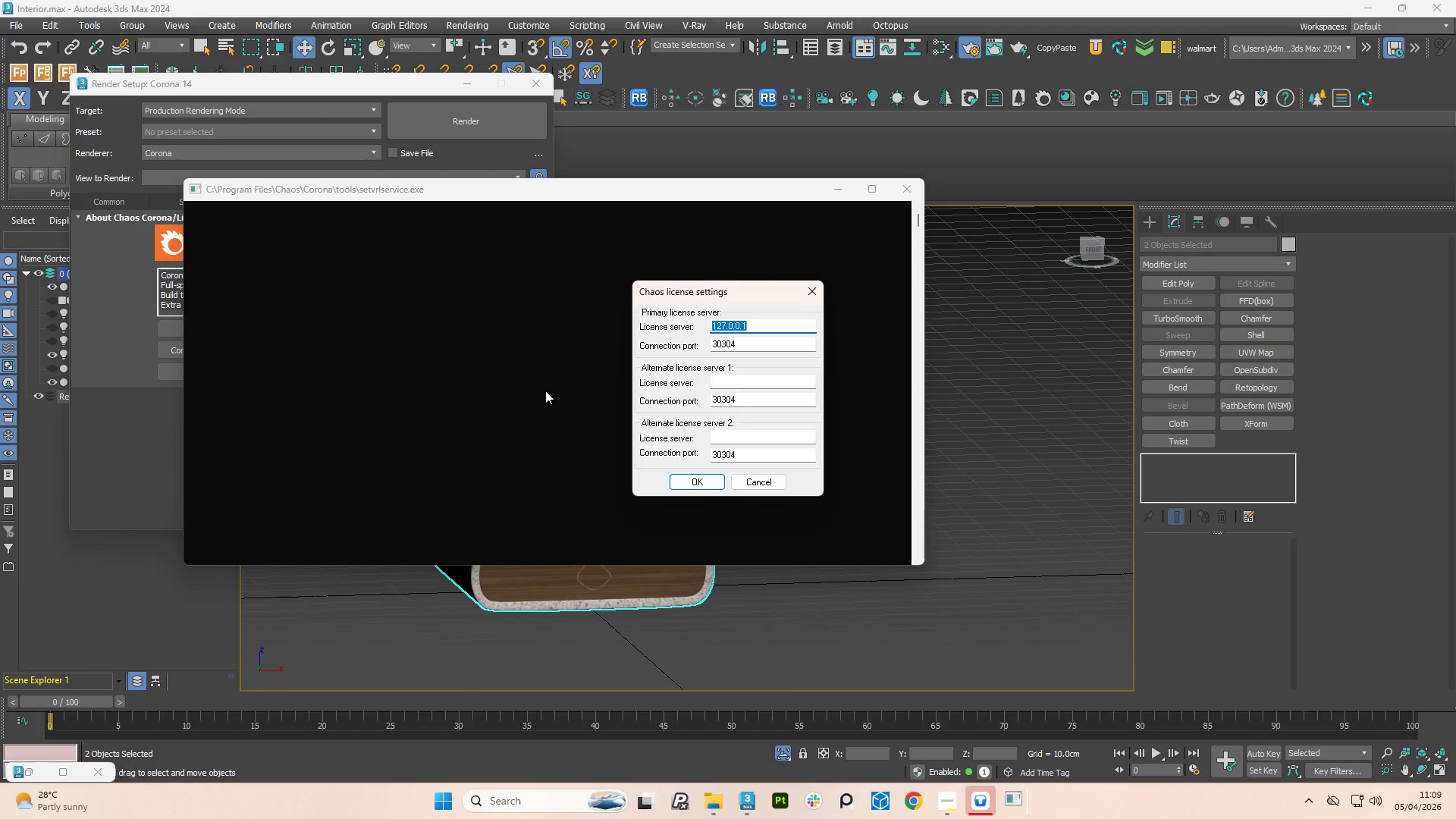 
left_click([267, 194])
 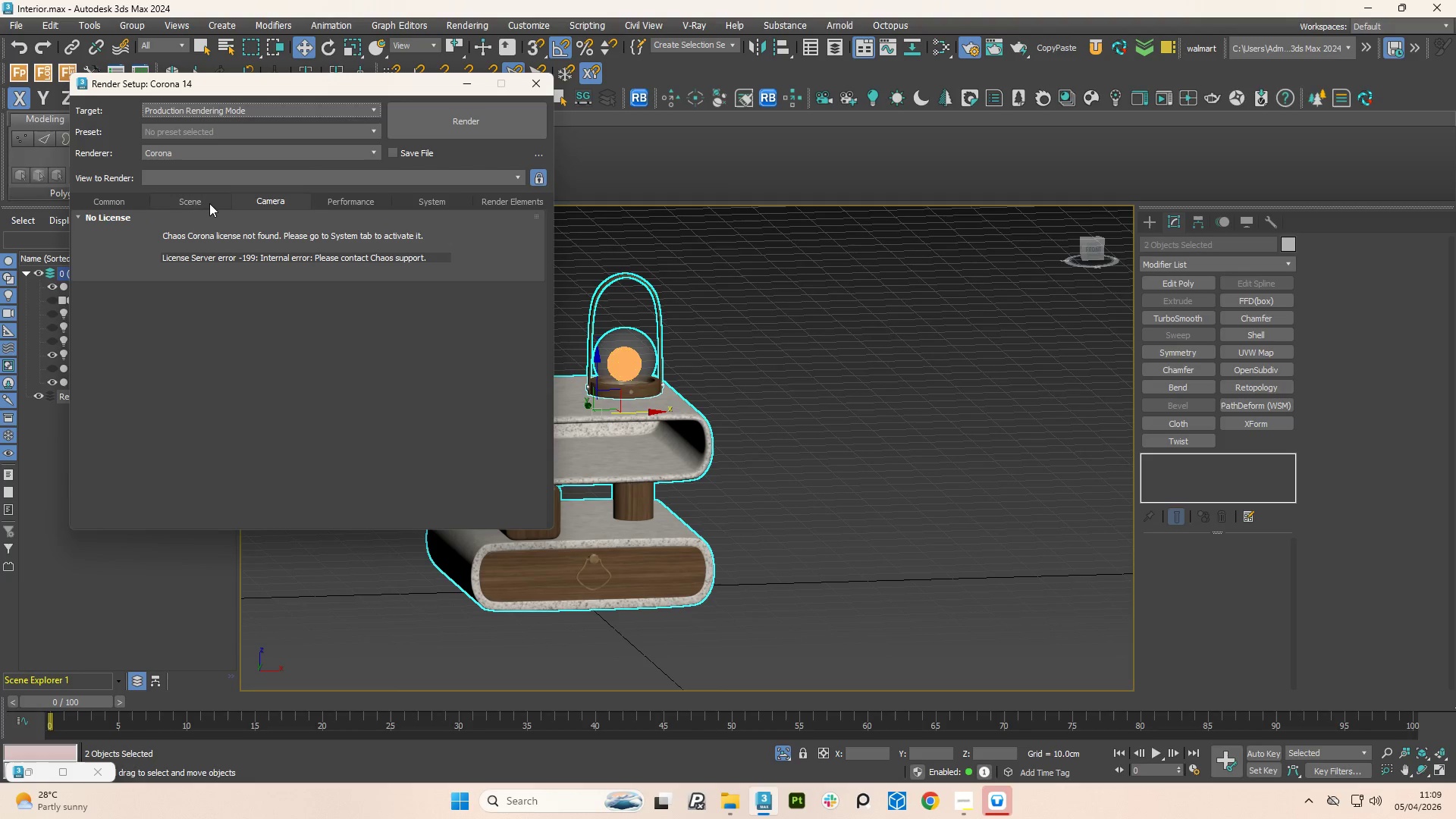 
left_click([202, 199])
 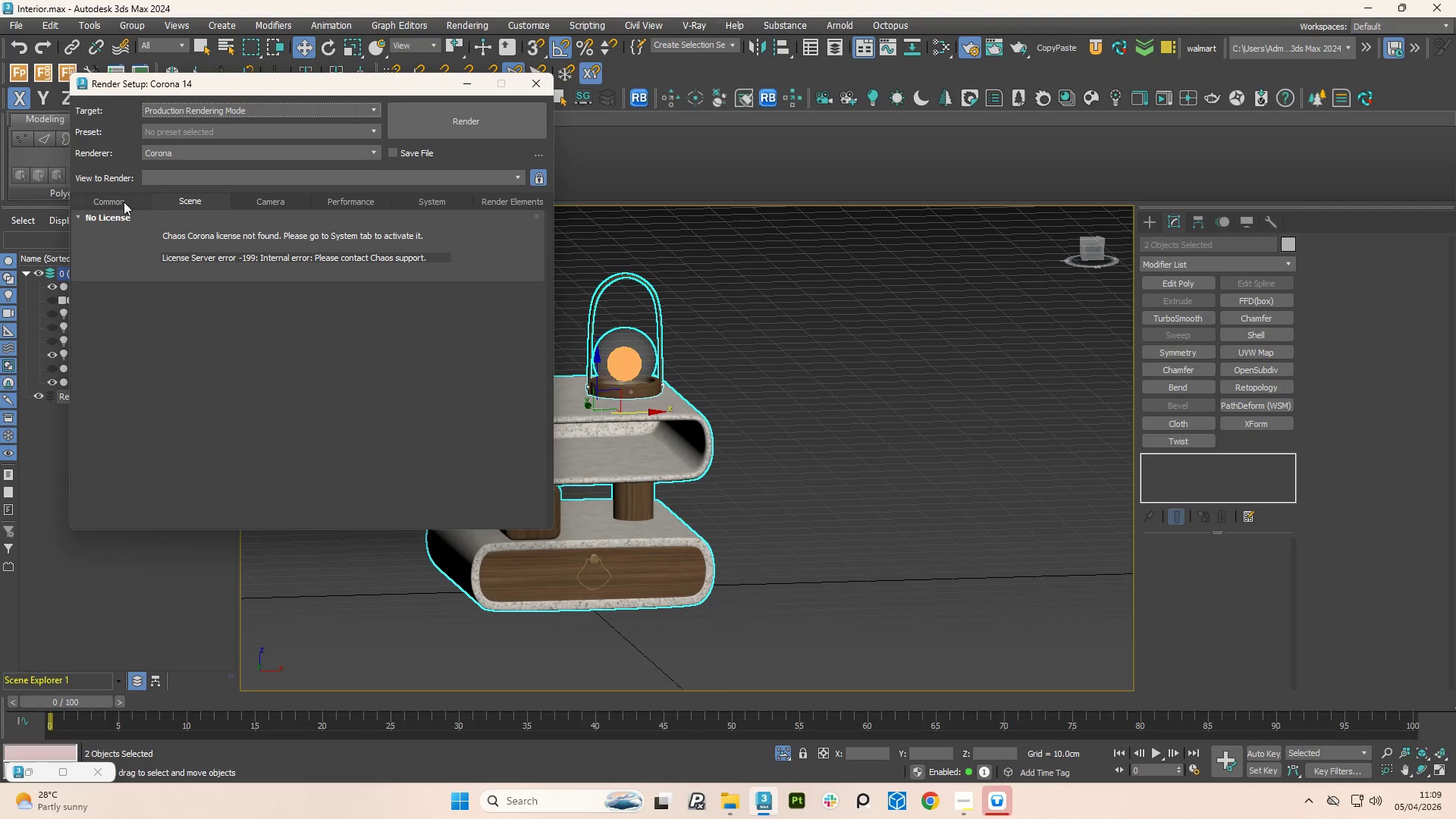 
left_click([115, 205])
 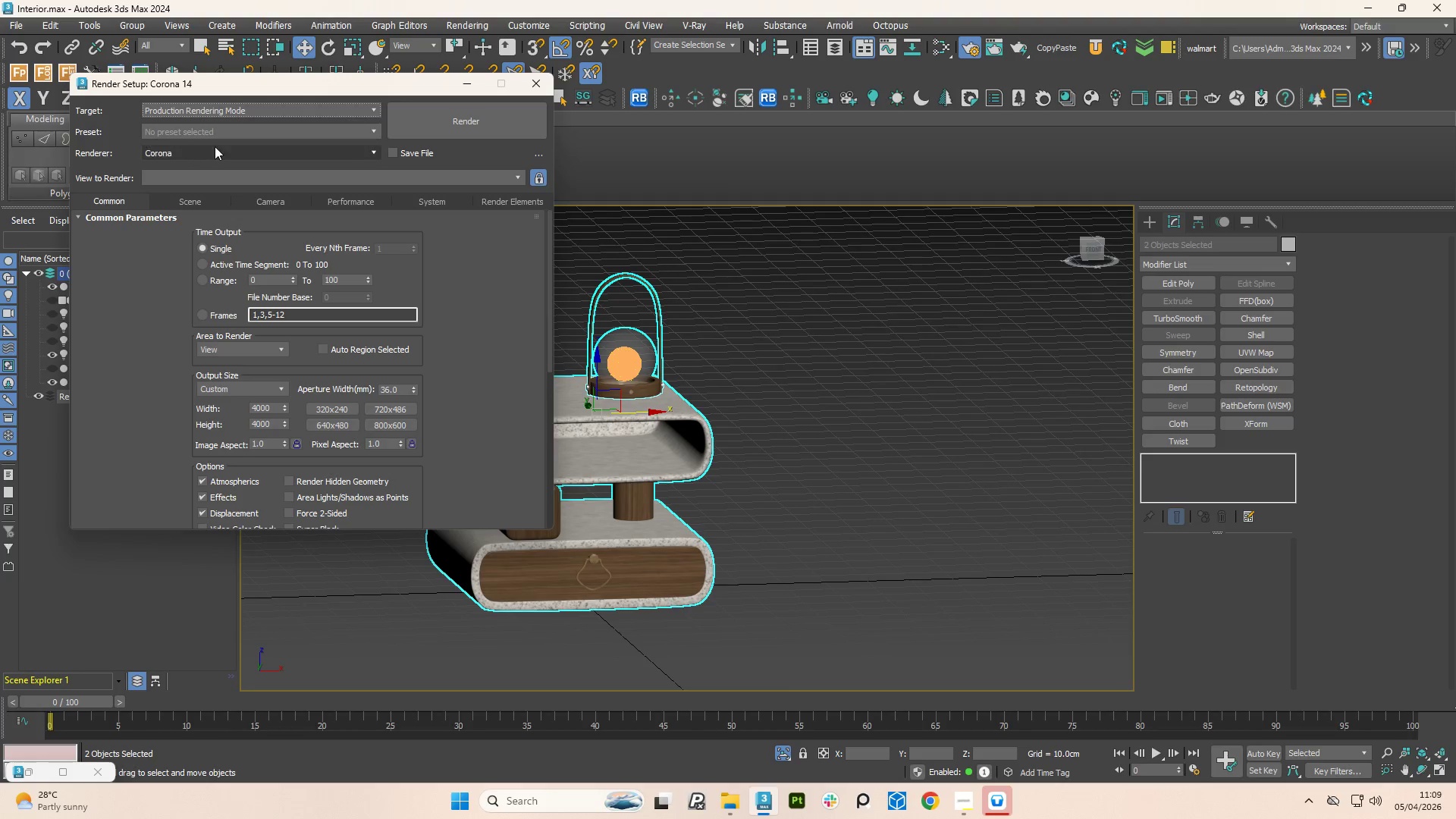 
left_click([215, 146])
 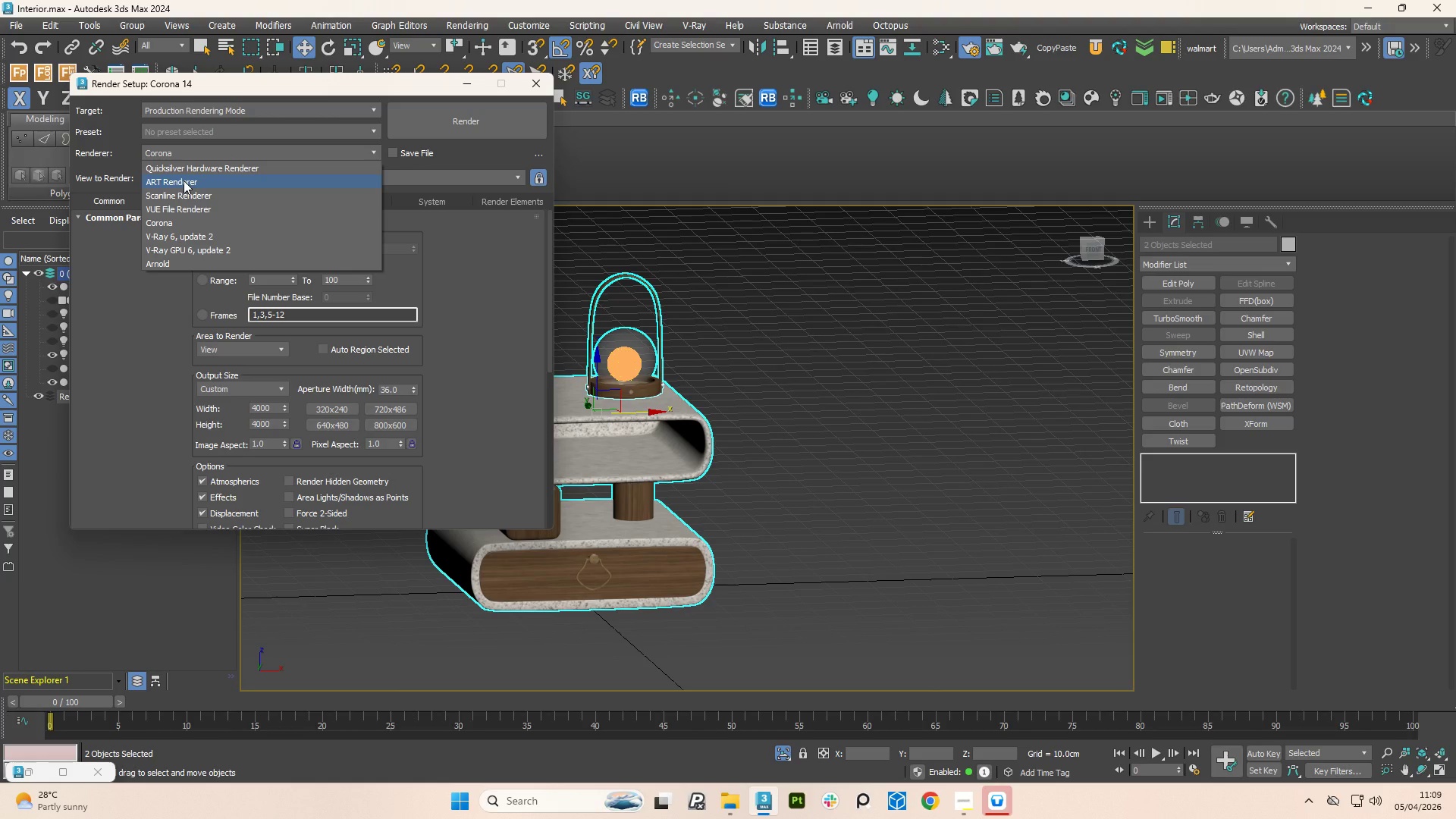 
left_click([184, 180])
 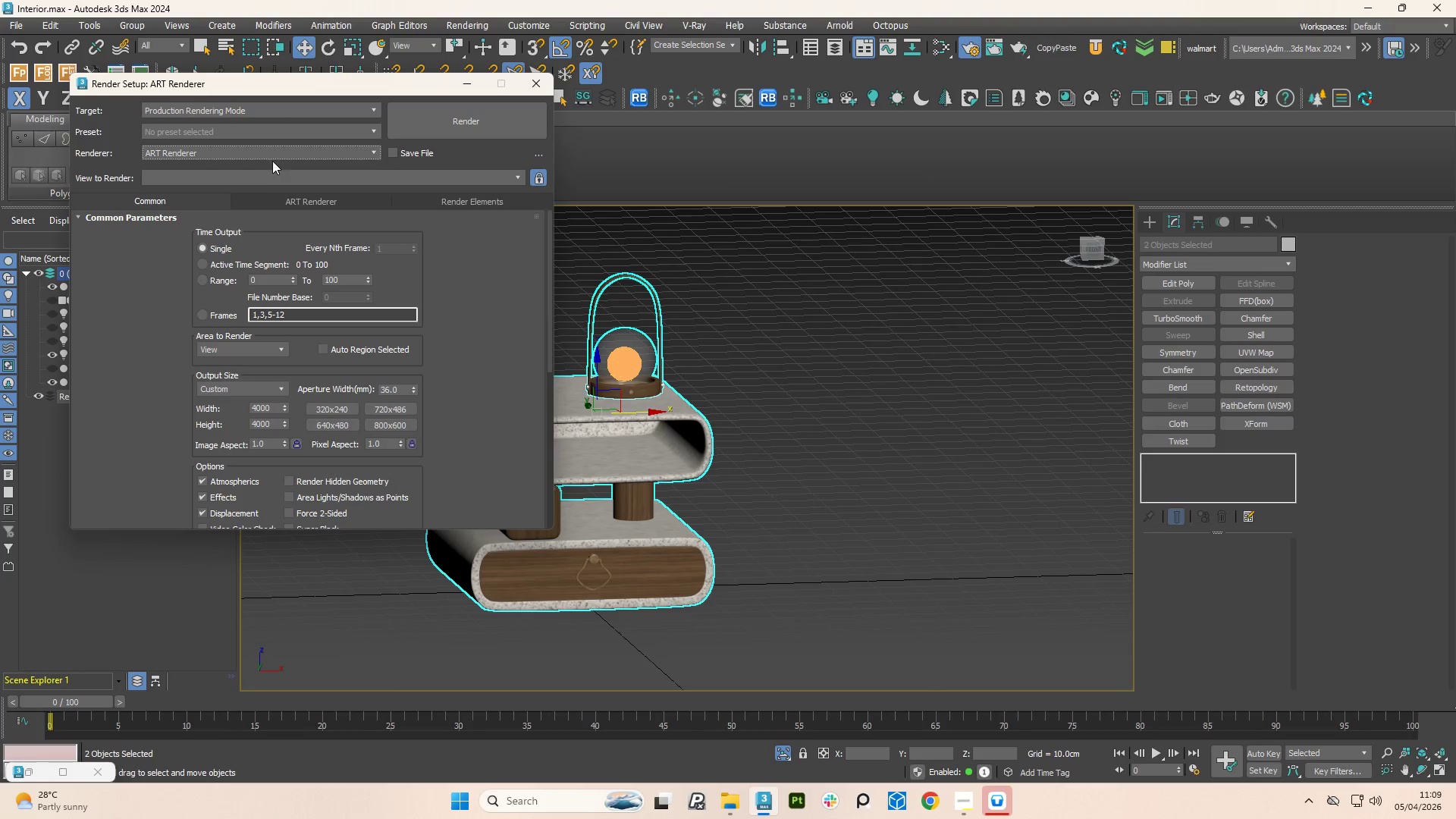 
left_click([270, 153])
 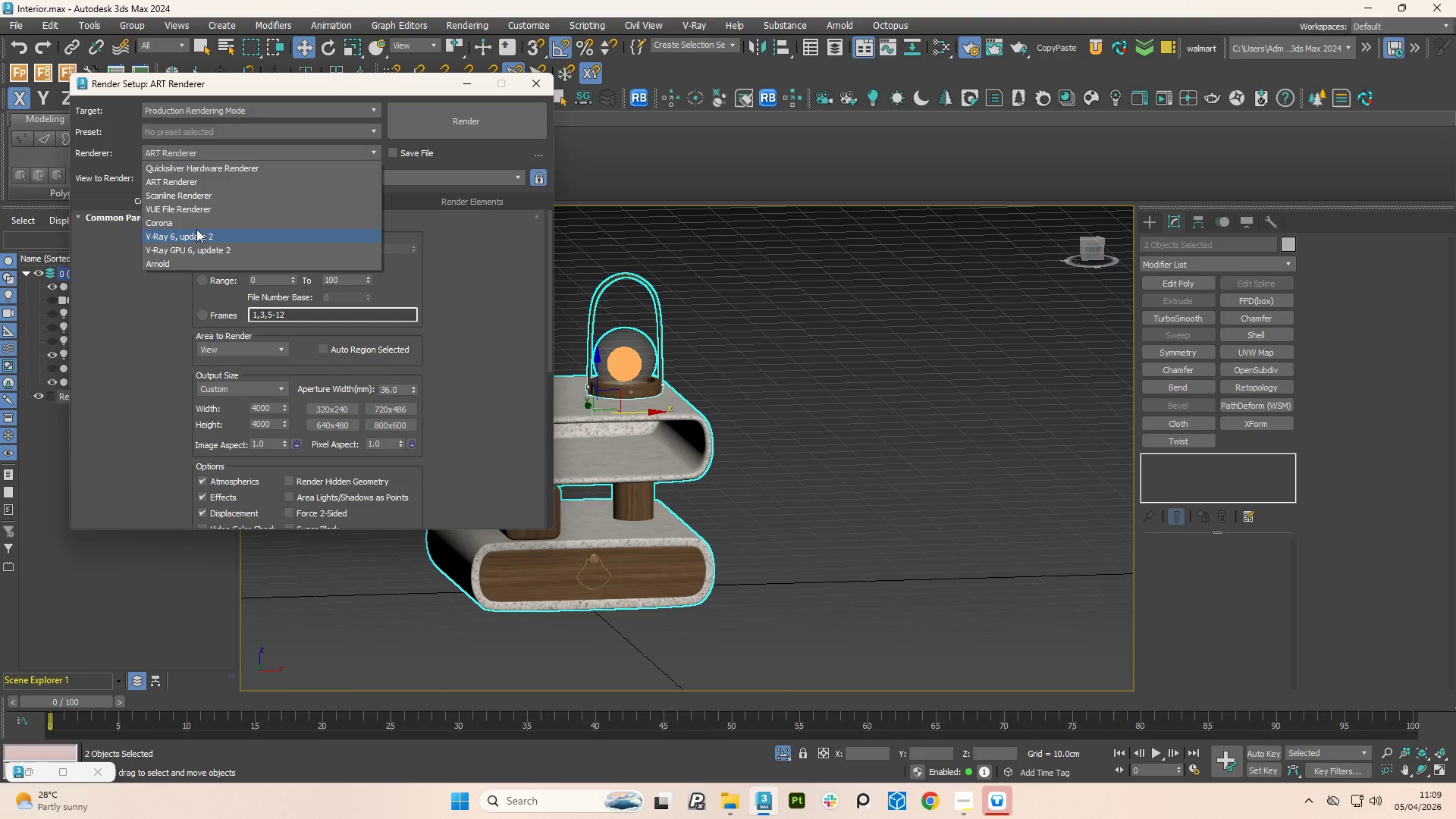 
left_click([196, 224])
 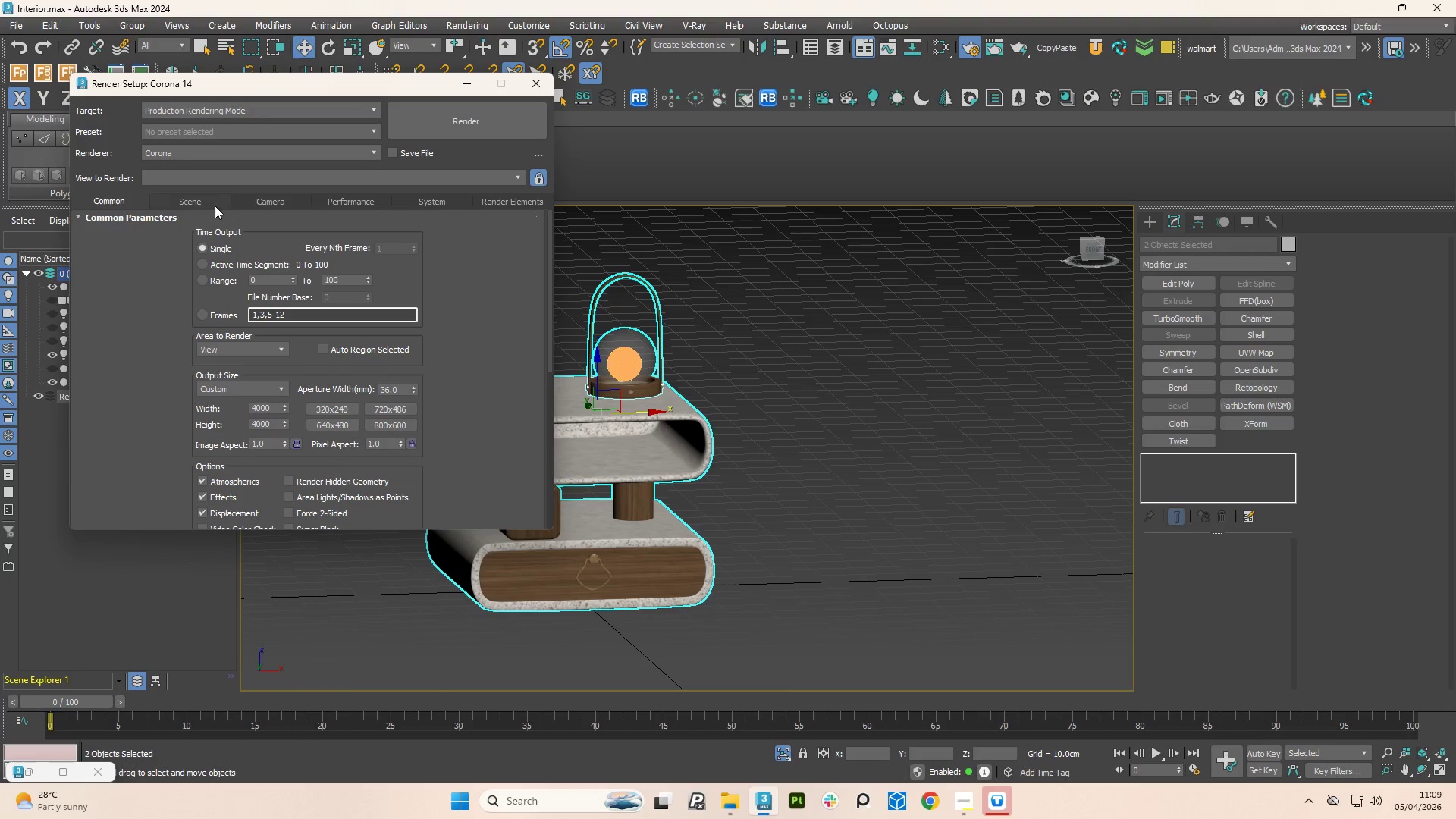 
left_click([193, 199])
 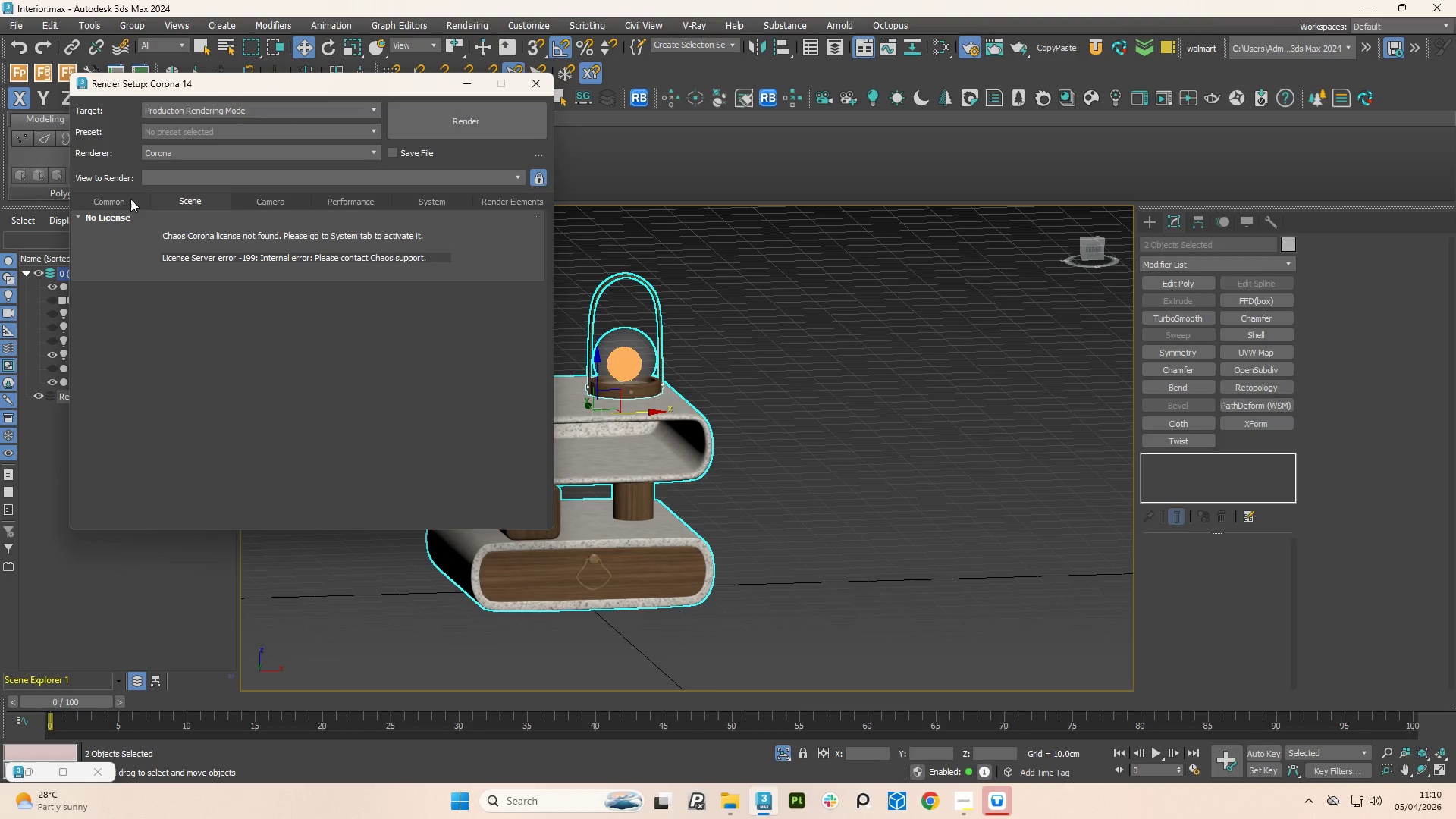 
left_click([116, 199])
 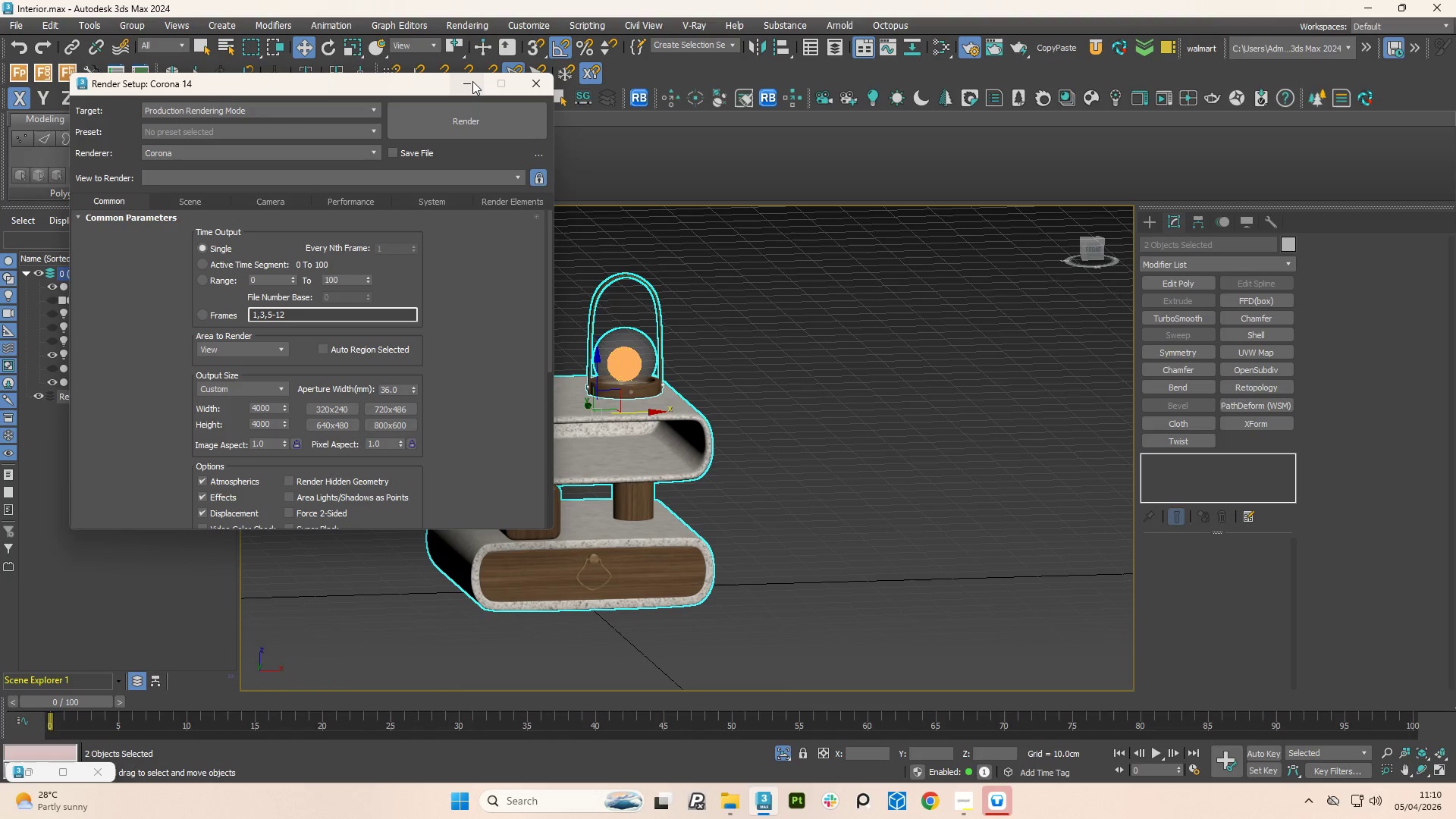 
left_click([472, 81])
 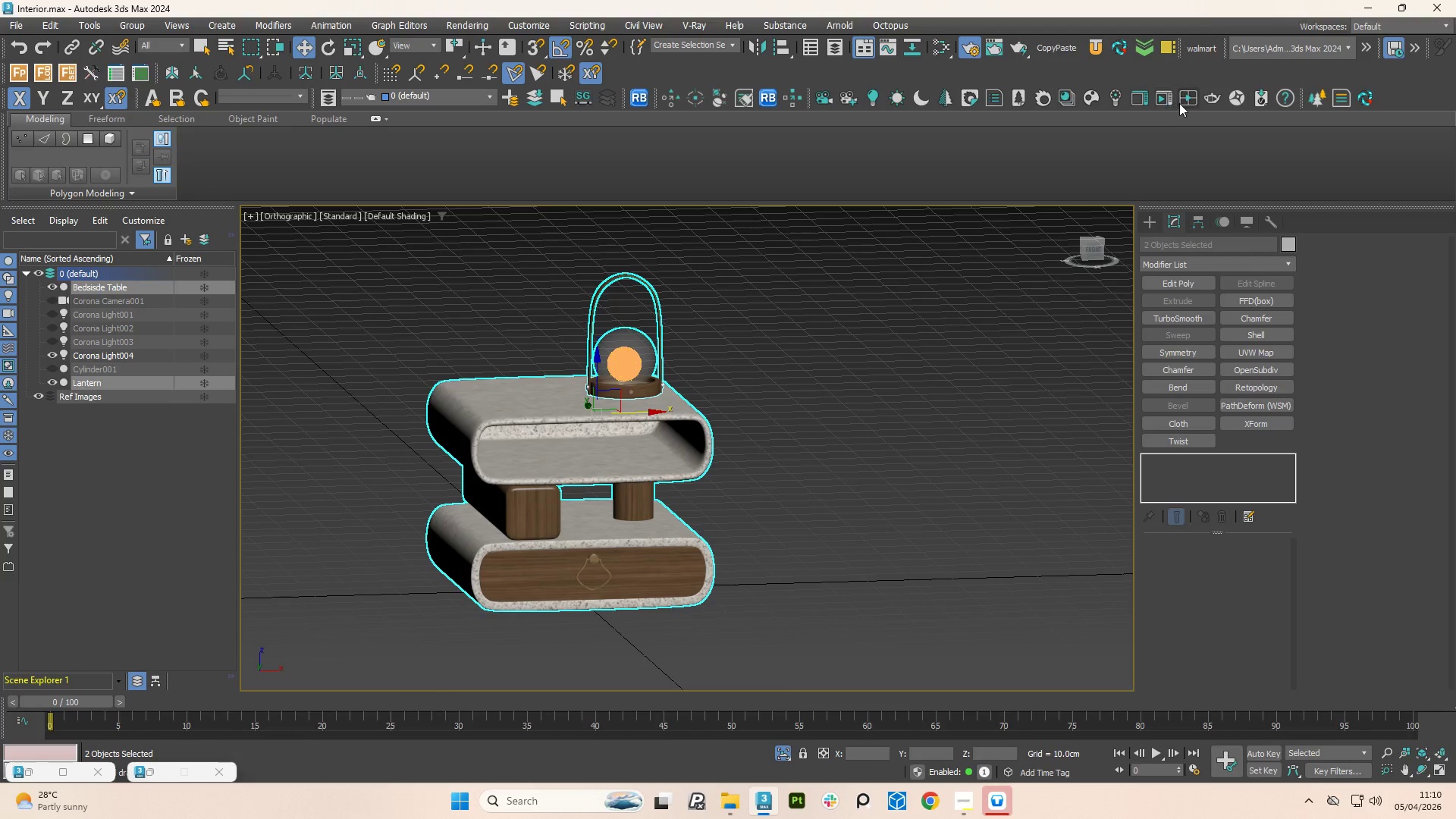 
left_click([1163, 104])
 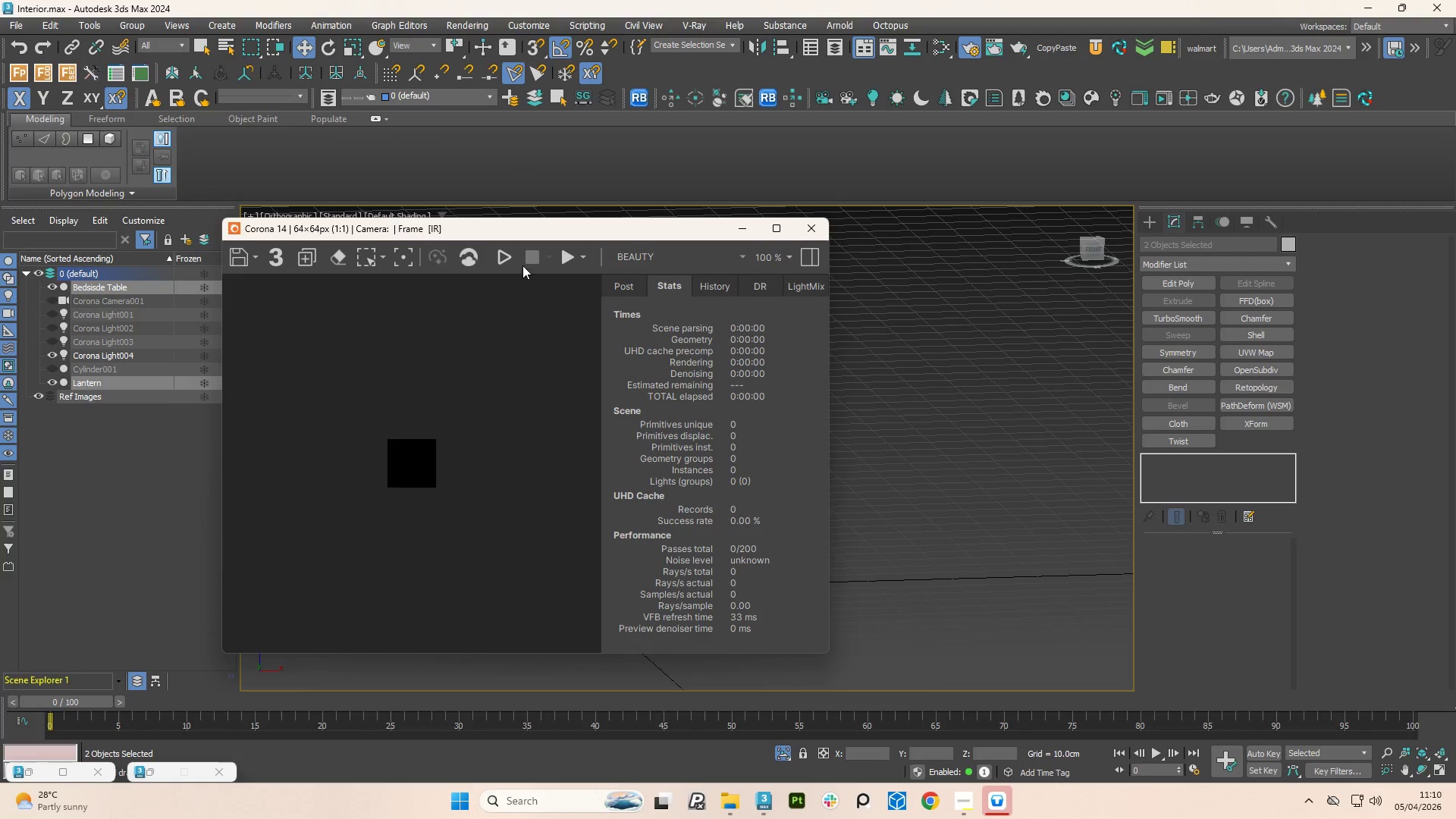 
left_click_drag(start_coordinate=[518, 231], to_coordinate=[440, 193])
 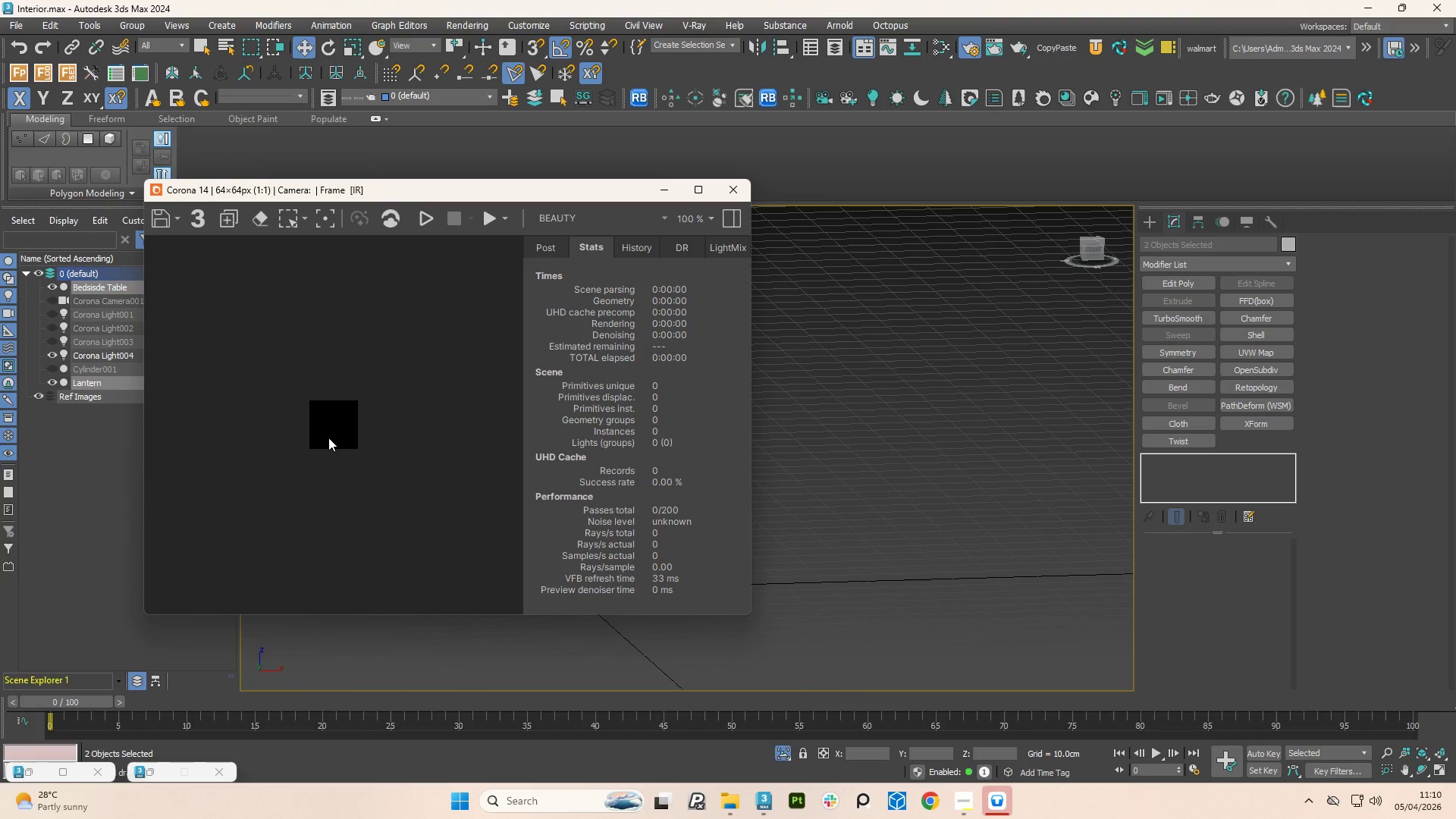 
scroll: coordinate [327, 442], scroll_direction: up, amount: 2.0
 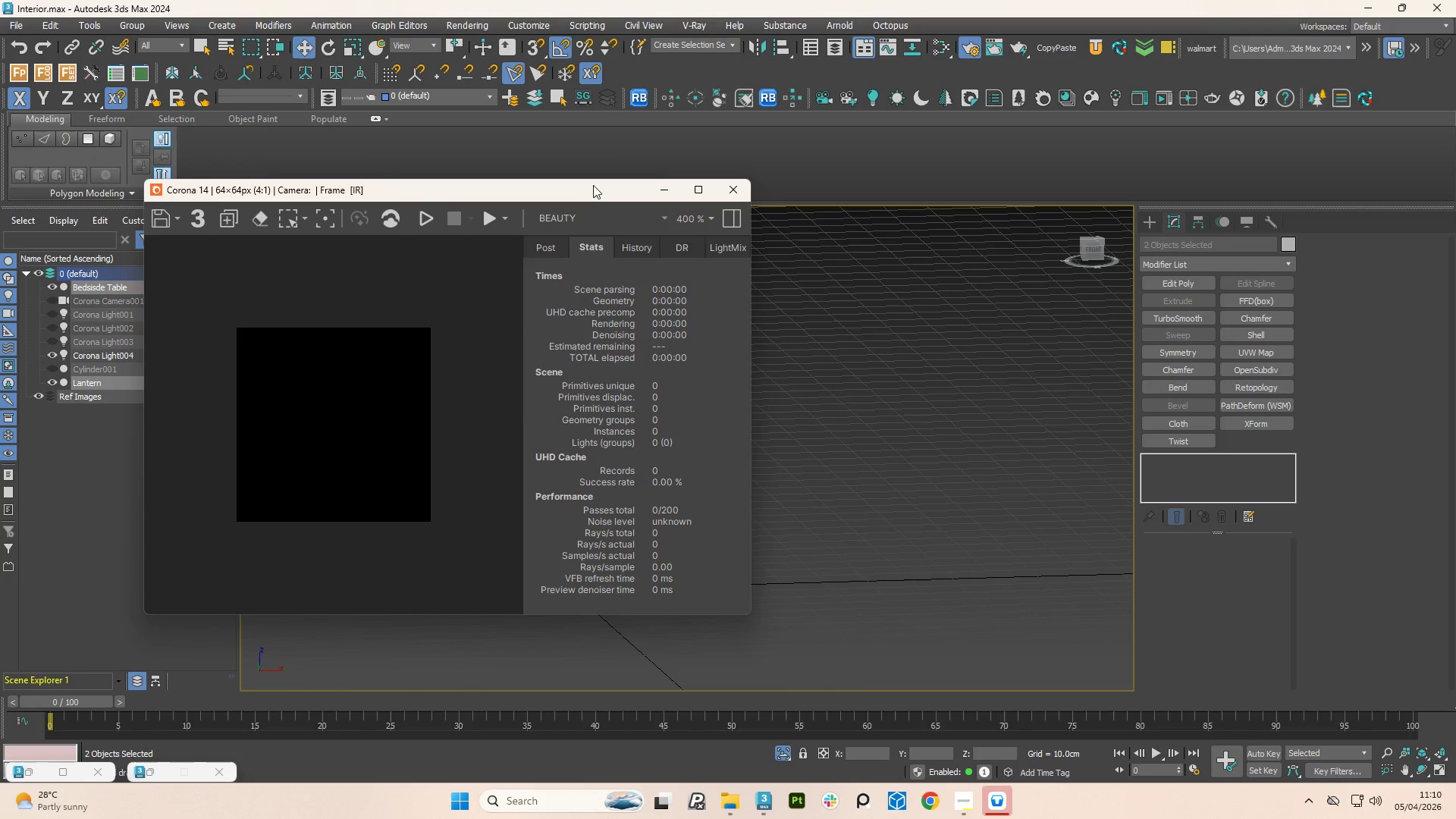 
left_click_drag(start_coordinate=[589, 184], to_coordinate=[421, 130])
 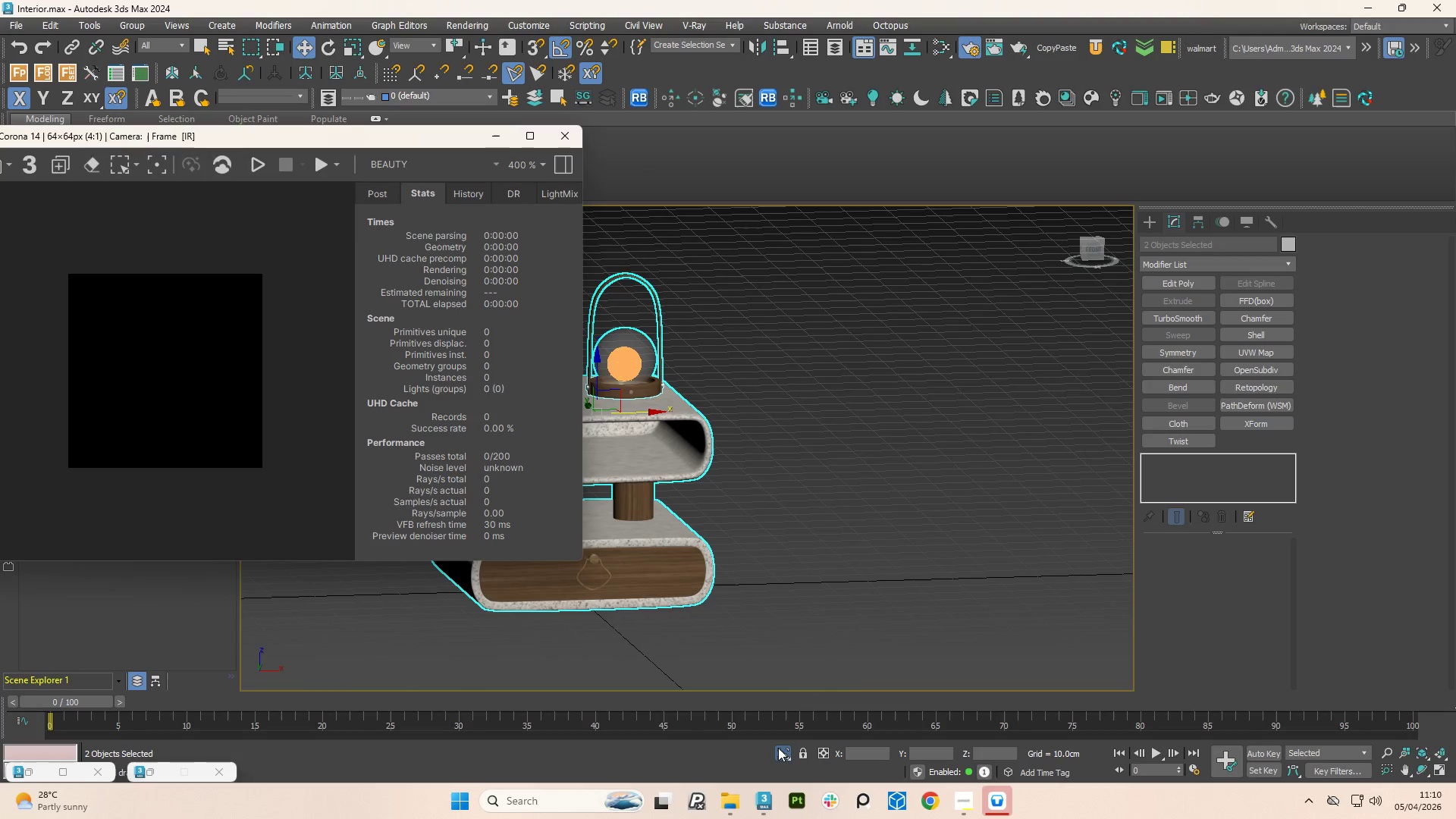 
left_click([781, 753])
 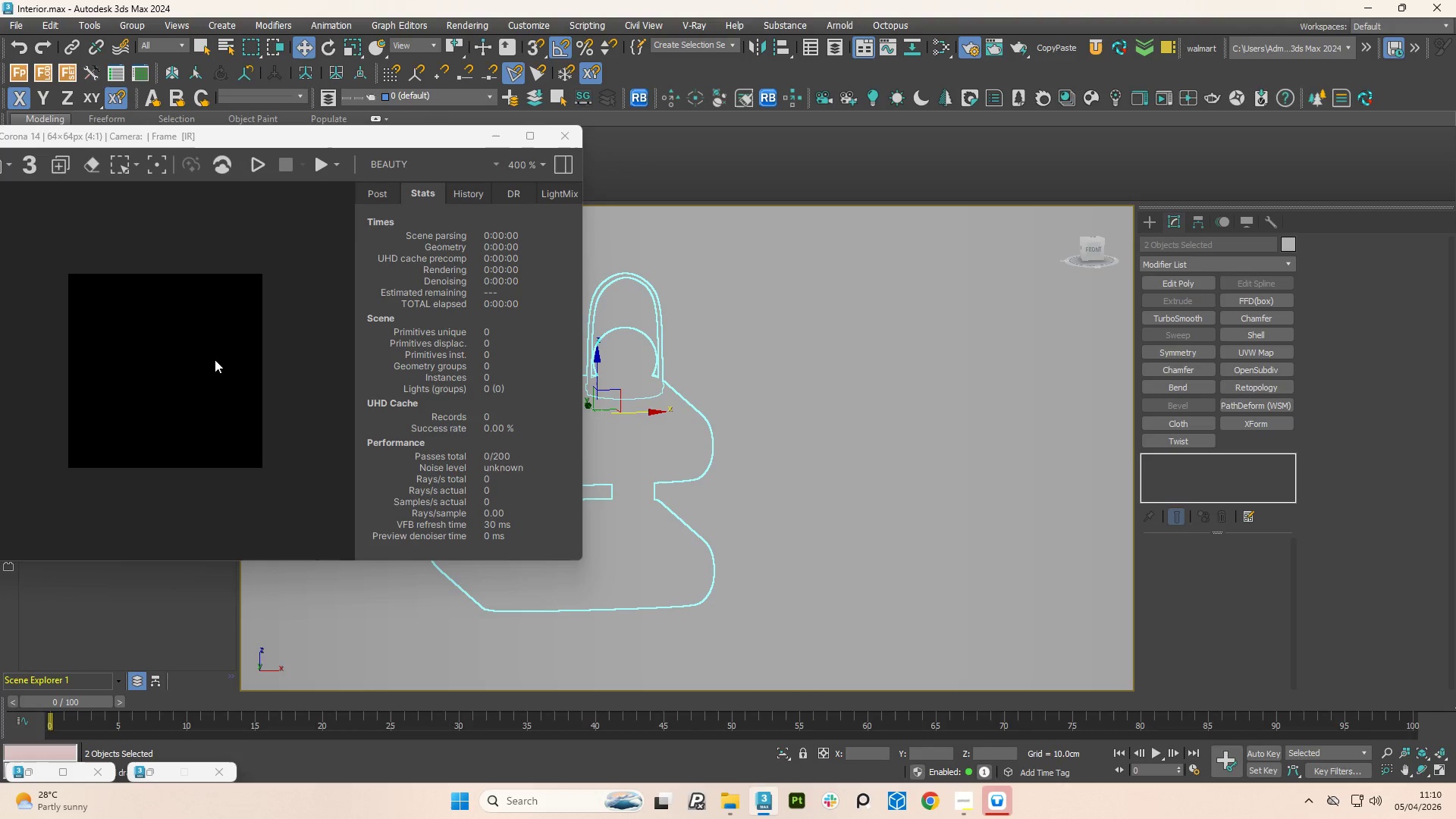 
left_click([253, 168])
 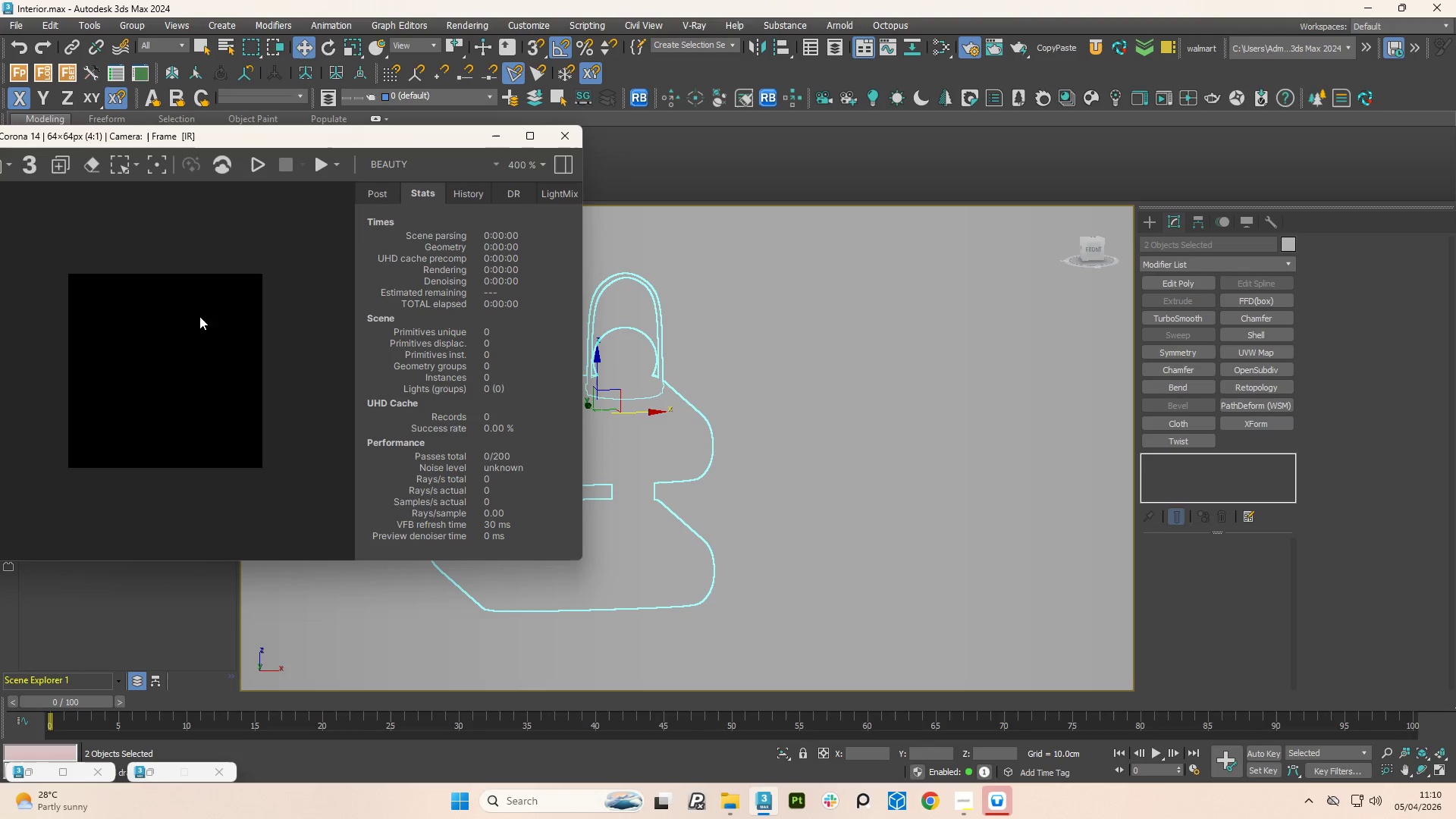 
scroll: coordinate [199, 323], scroll_direction: up, amount: 1.0
 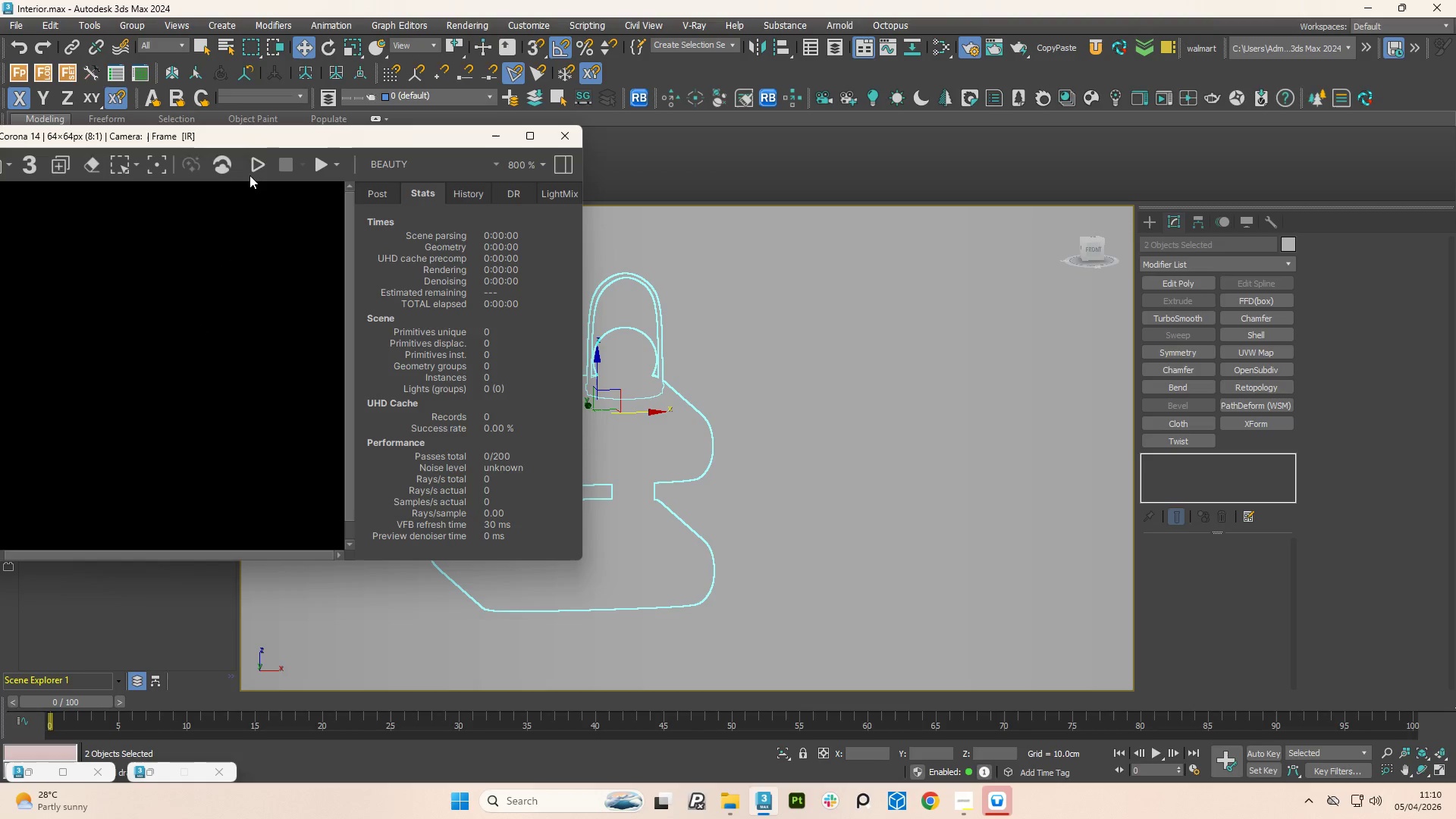 
left_click([254, 162])
 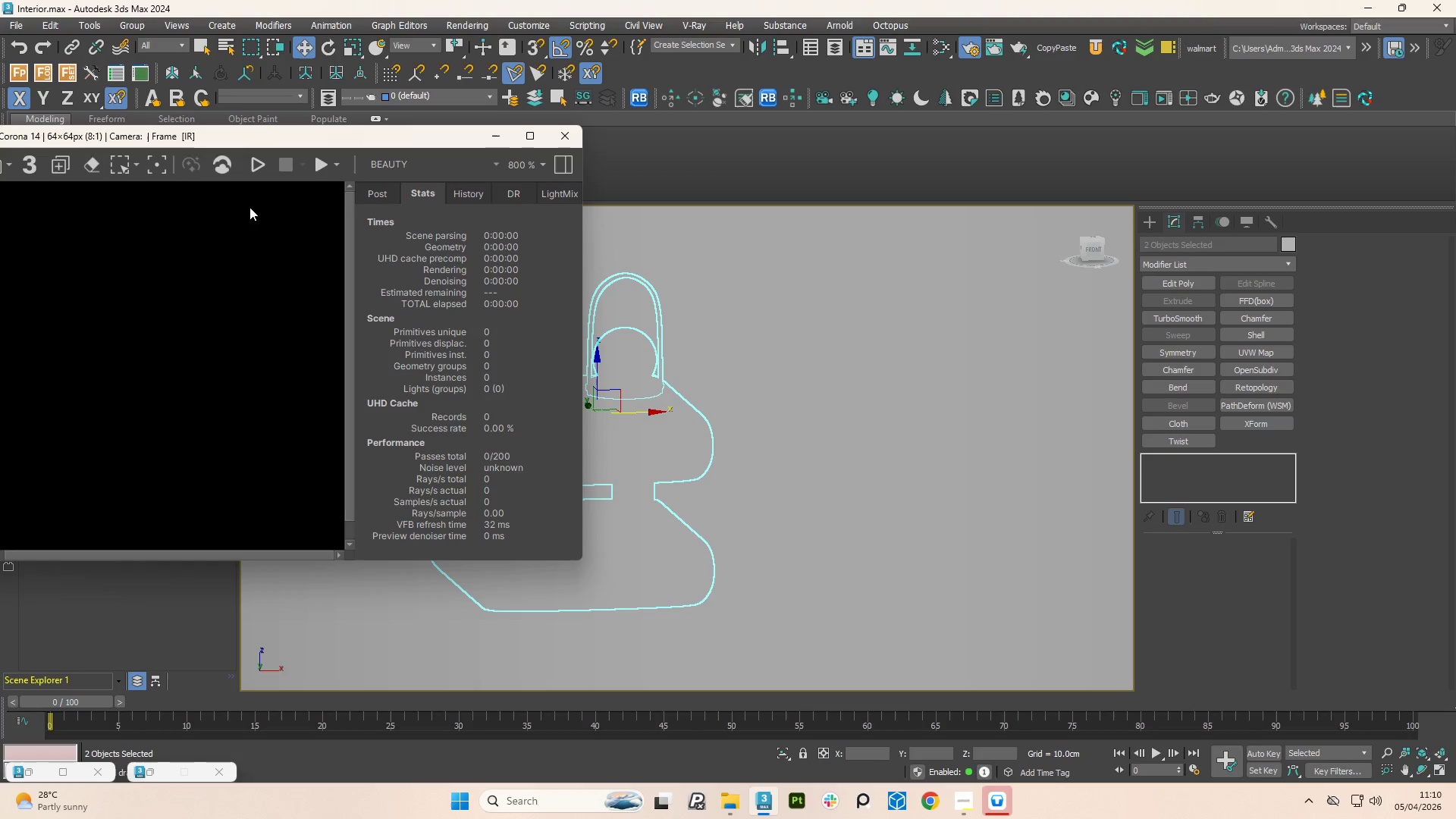 
scroll: coordinate [240, 271], scroll_direction: down, amount: 2.0
 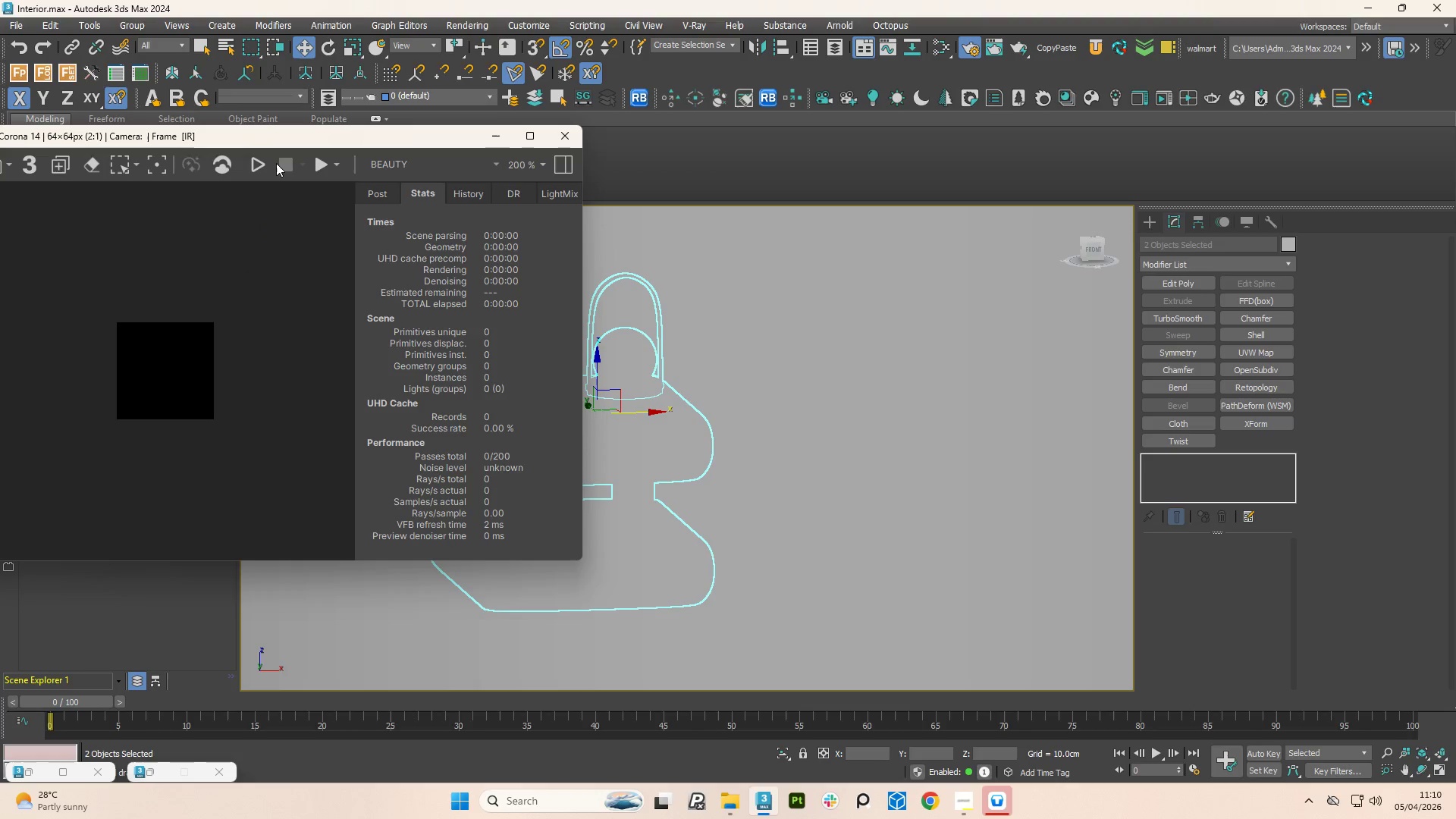 
left_click([290, 166])
 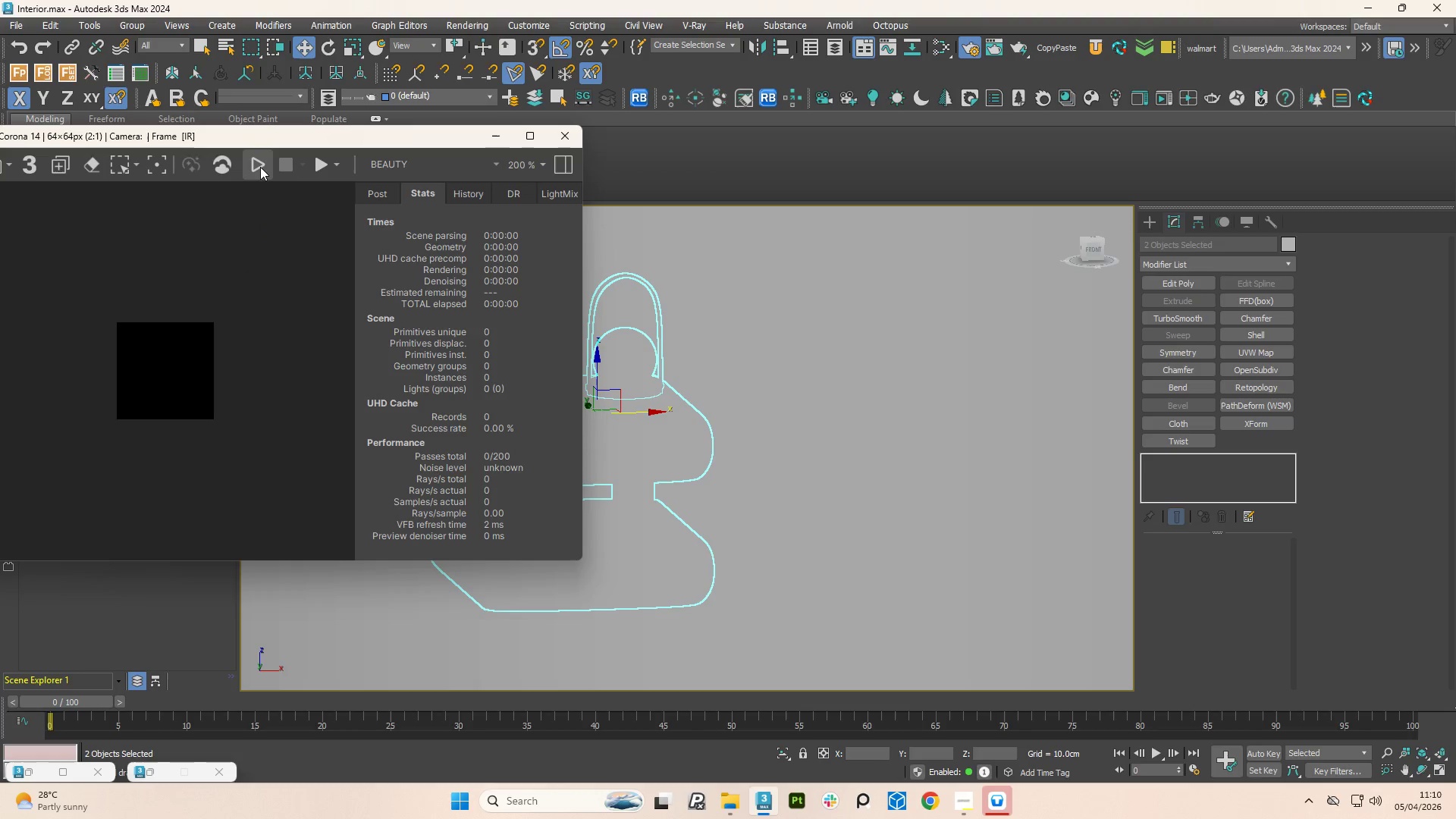 
left_click([260, 167])
 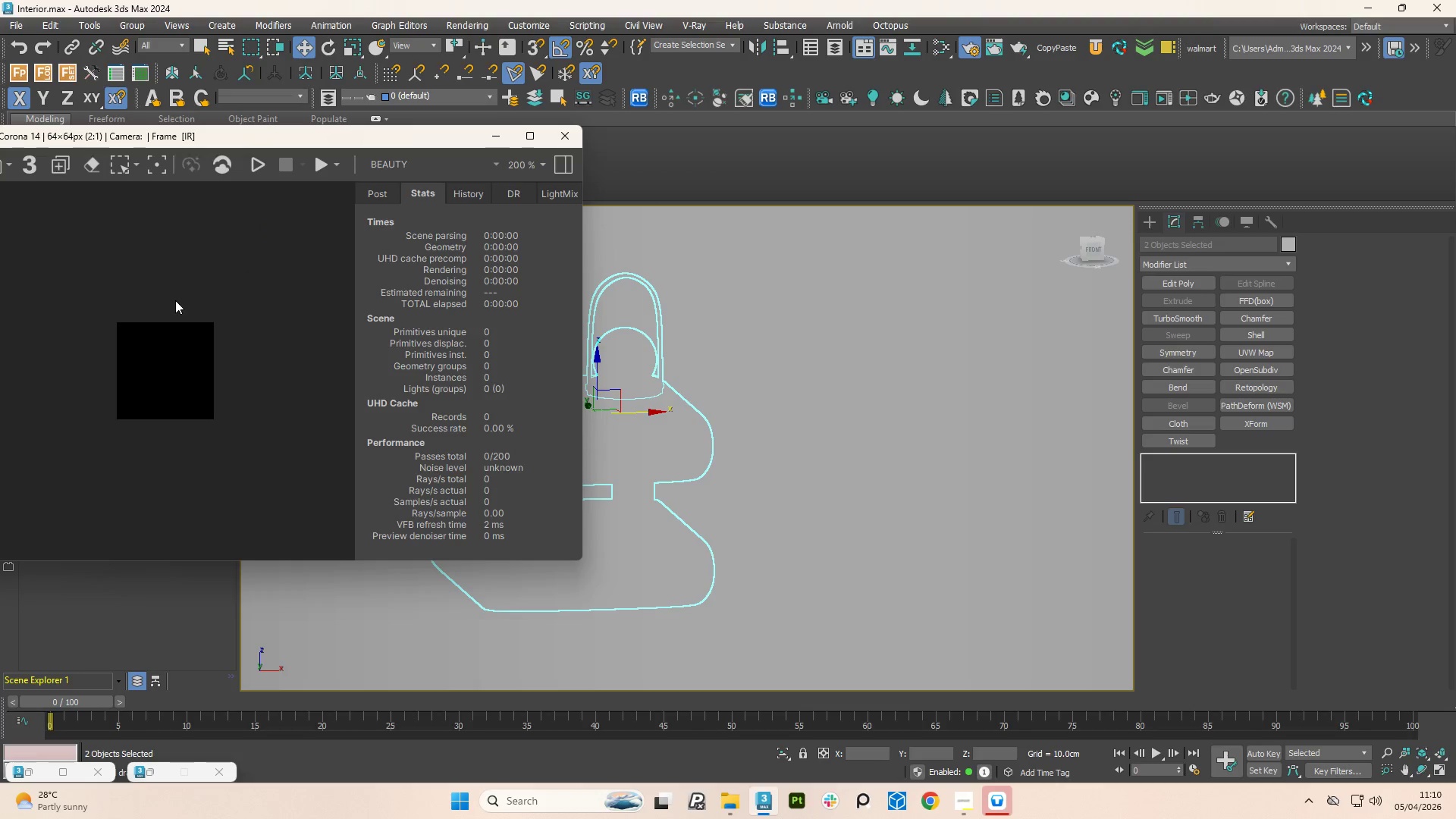 
scroll: coordinate [166, 348], scroll_direction: up, amount: 1.0
 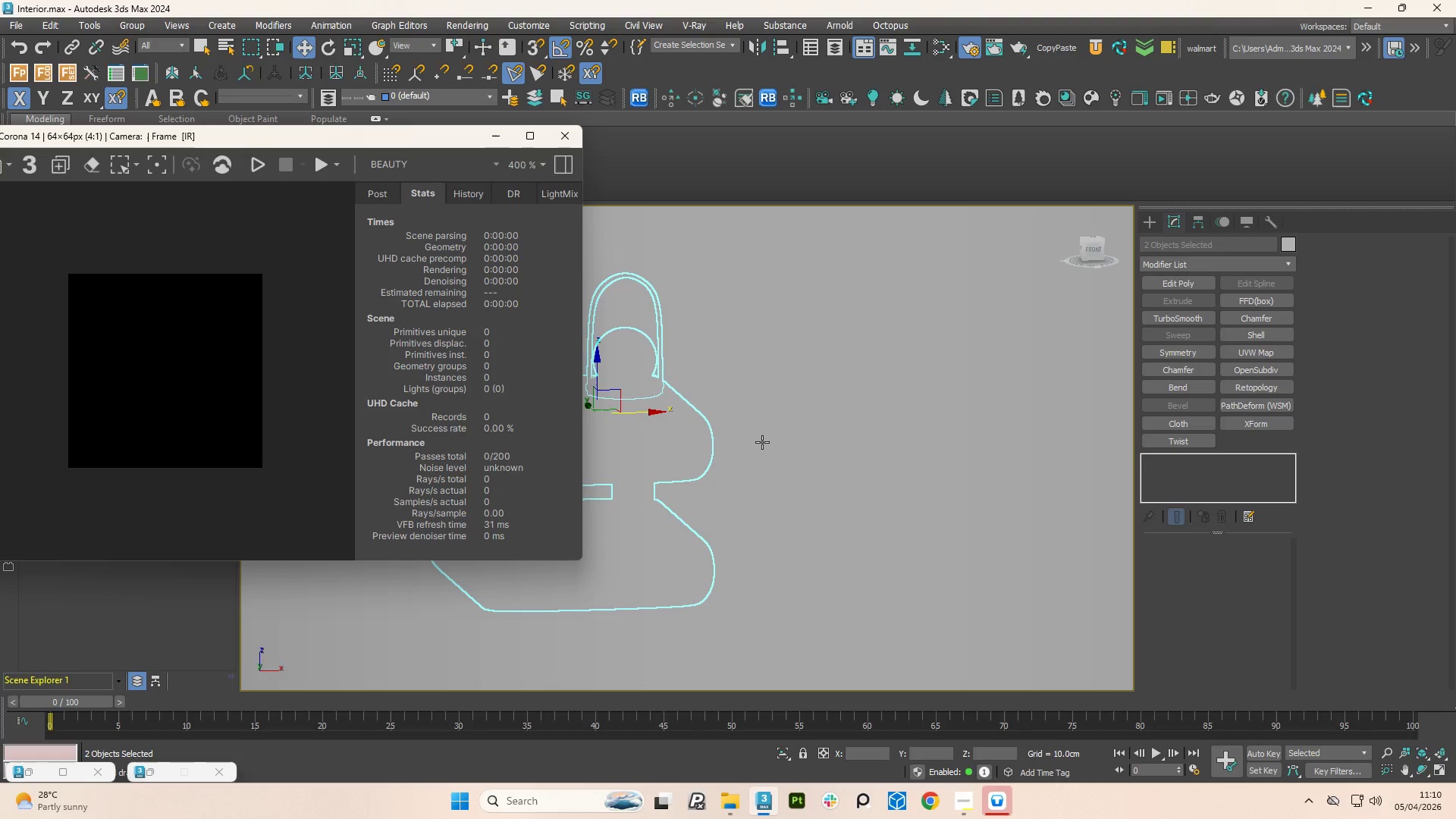 
scroll: coordinate [924, 438], scroll_direction: down, amount: 2.0
 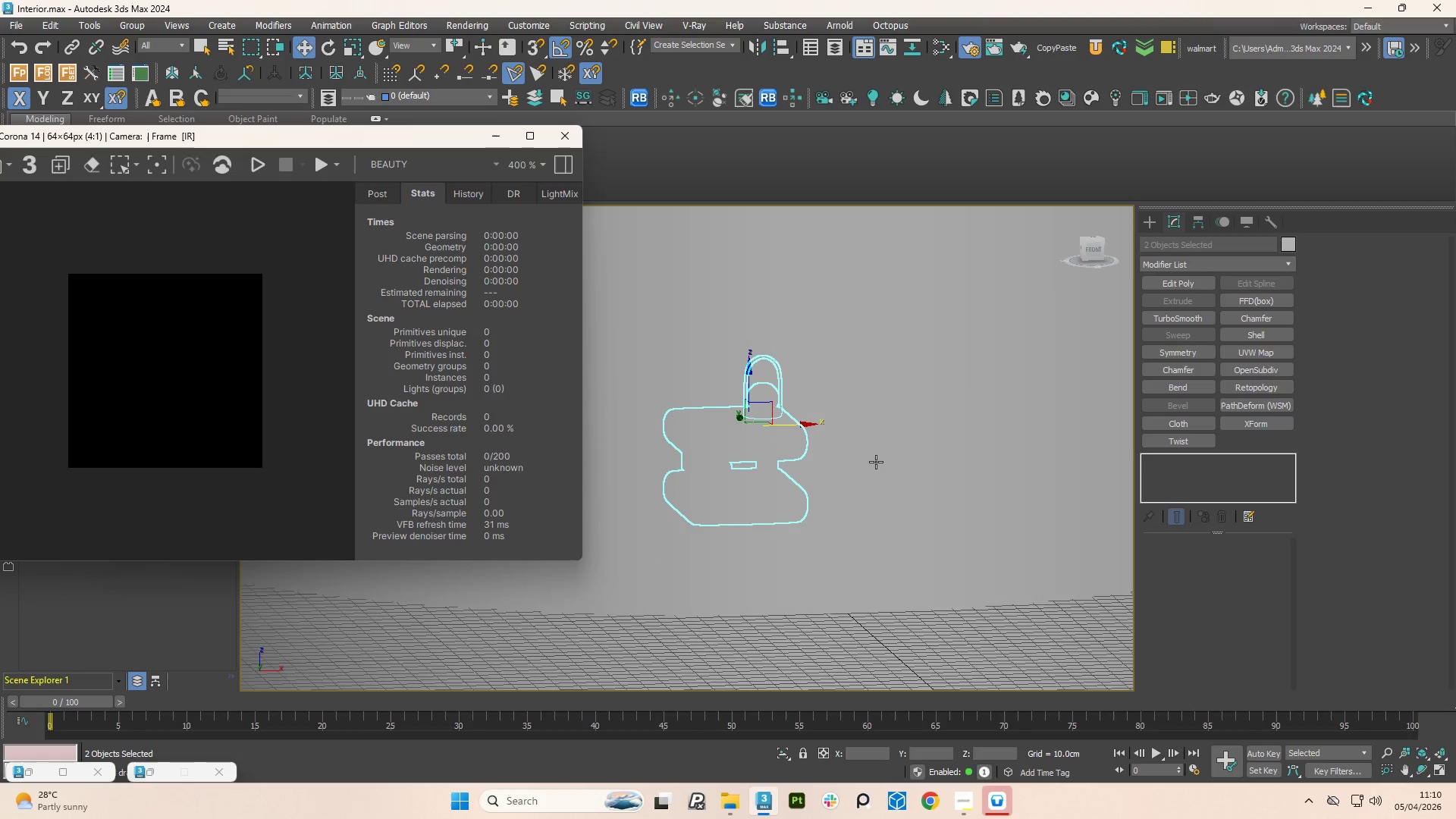 
key(Alt+W)
 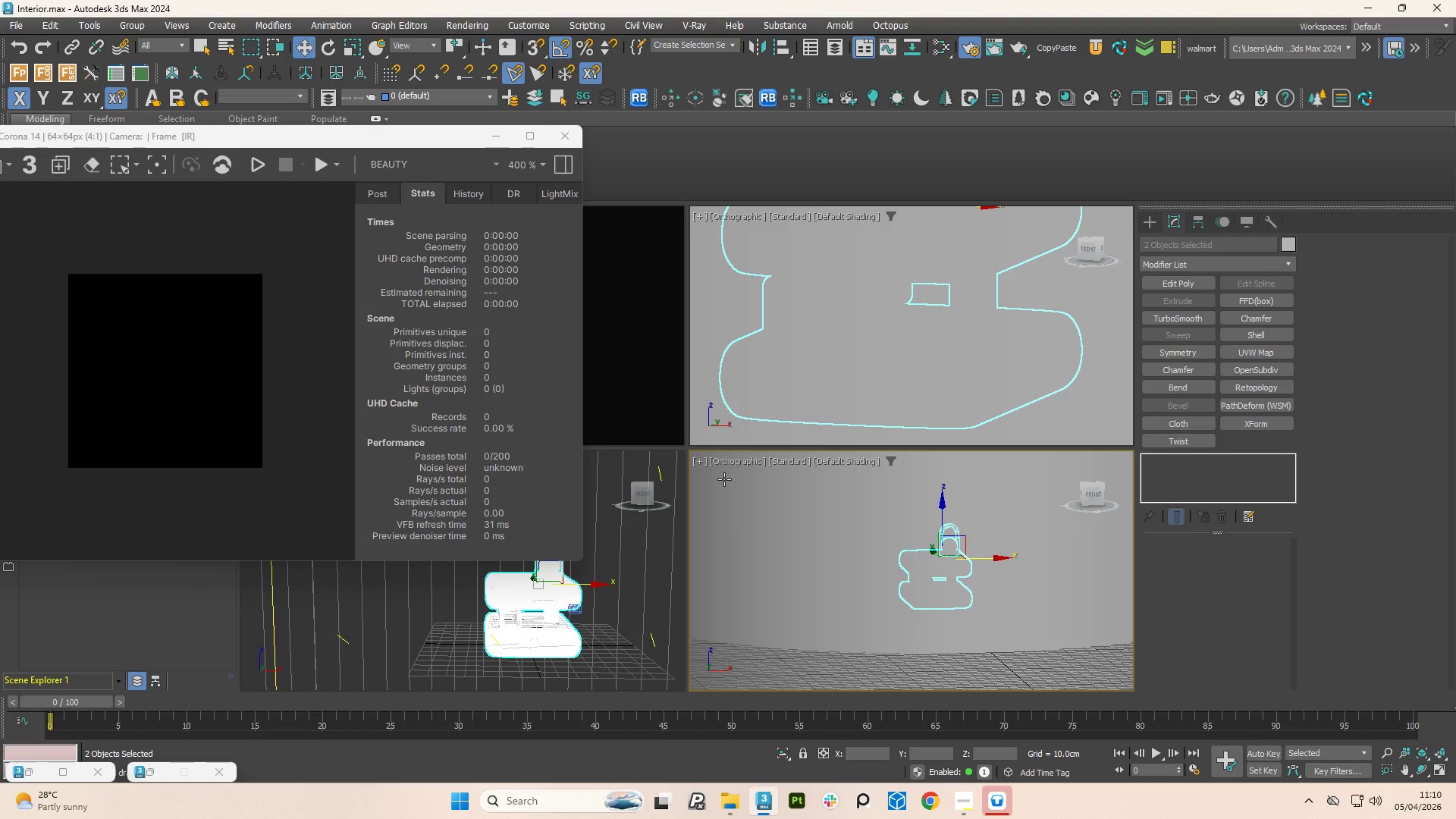 
left_click([727, 460])
 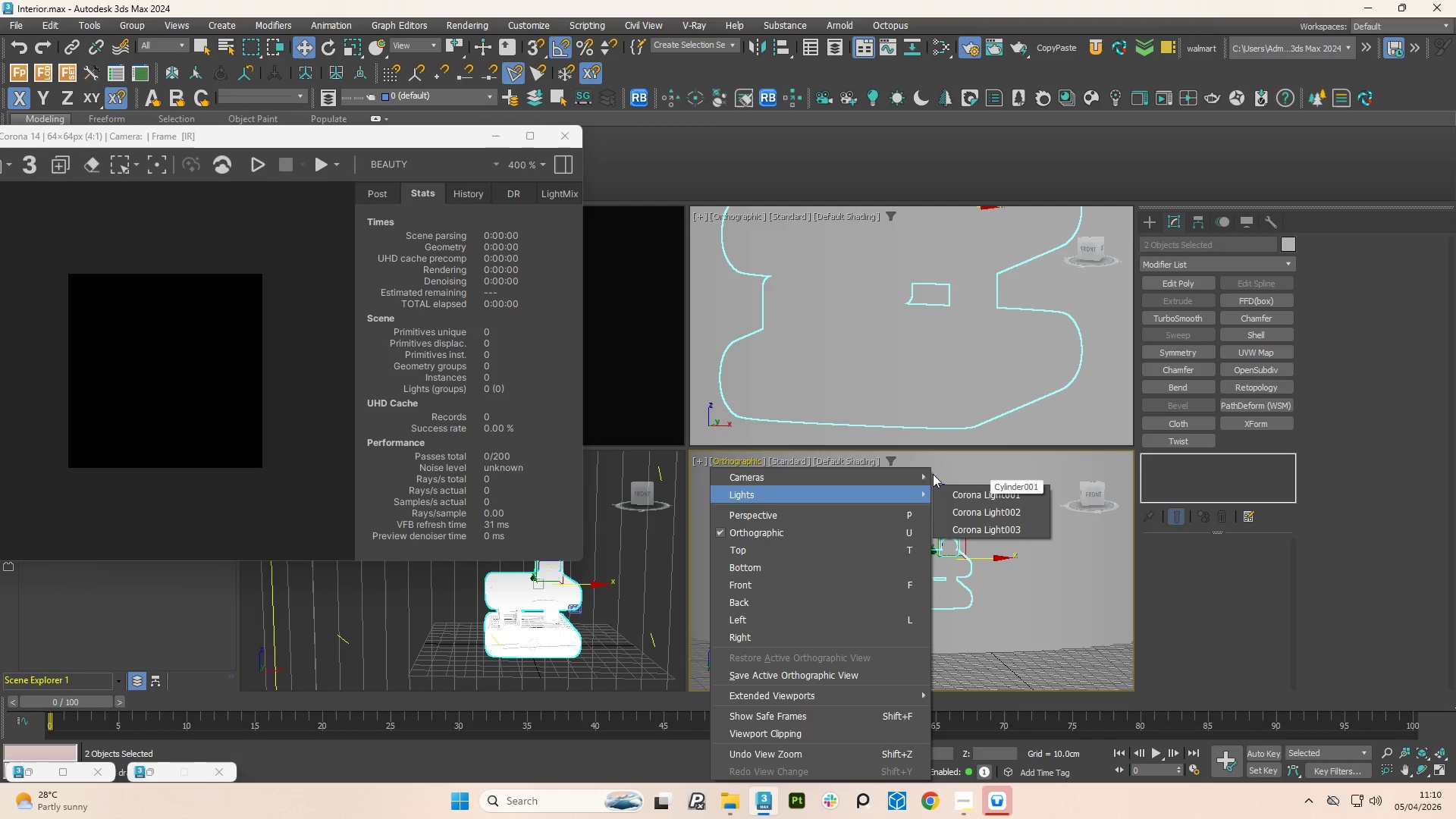 
left_click([1001, 469])
 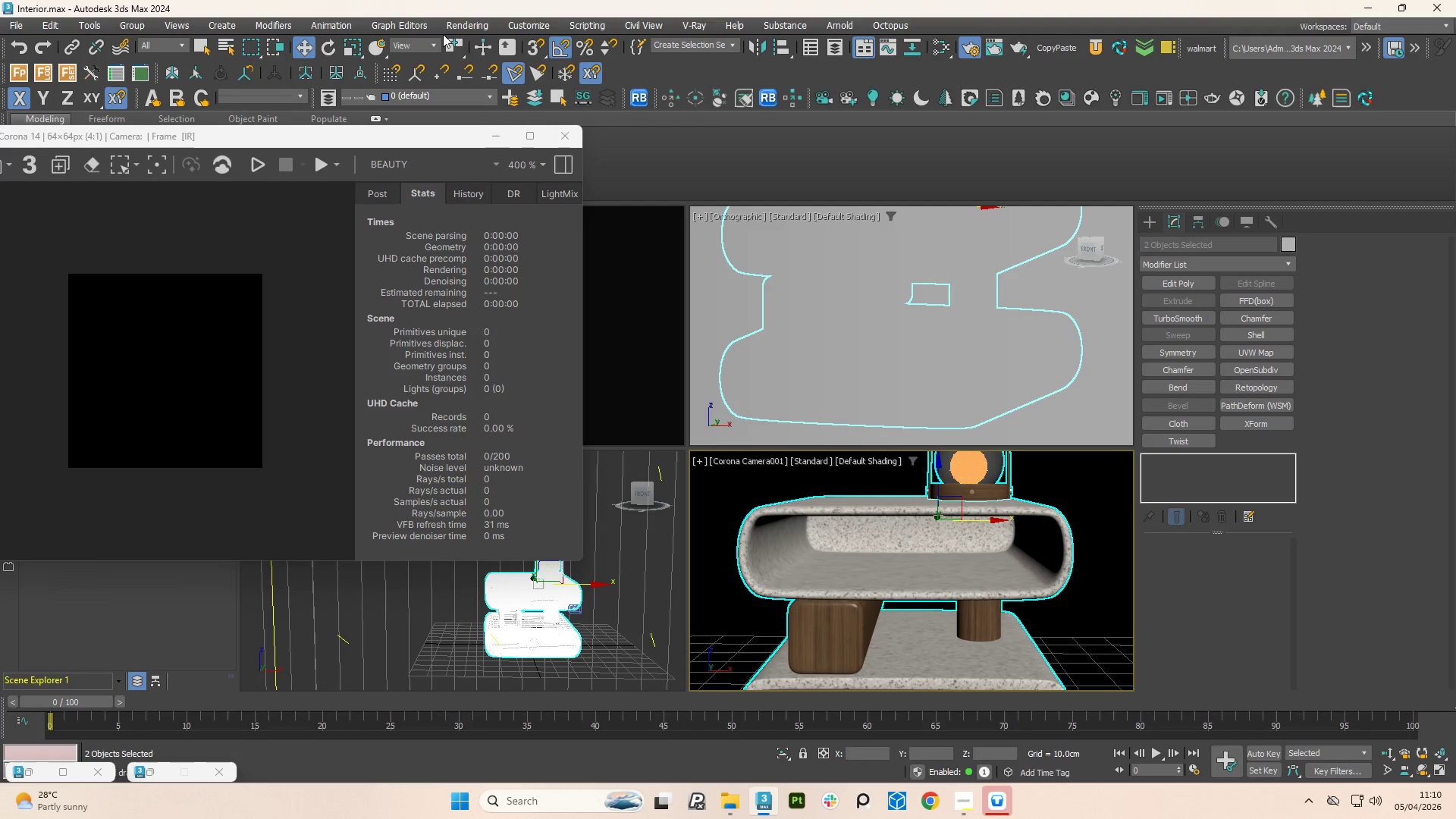 
left_click([454, 24])
 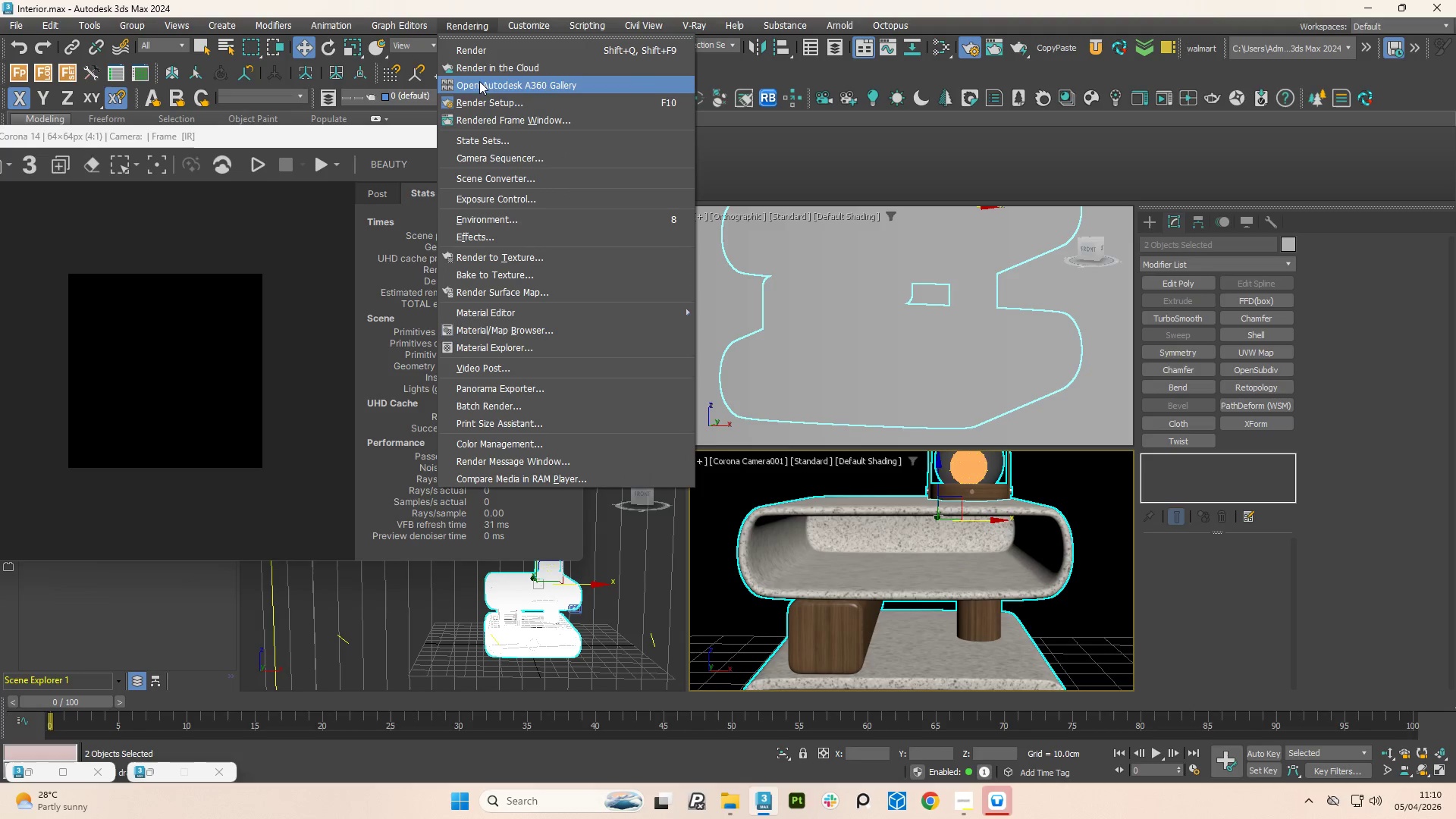 
left_click([479, 108])
 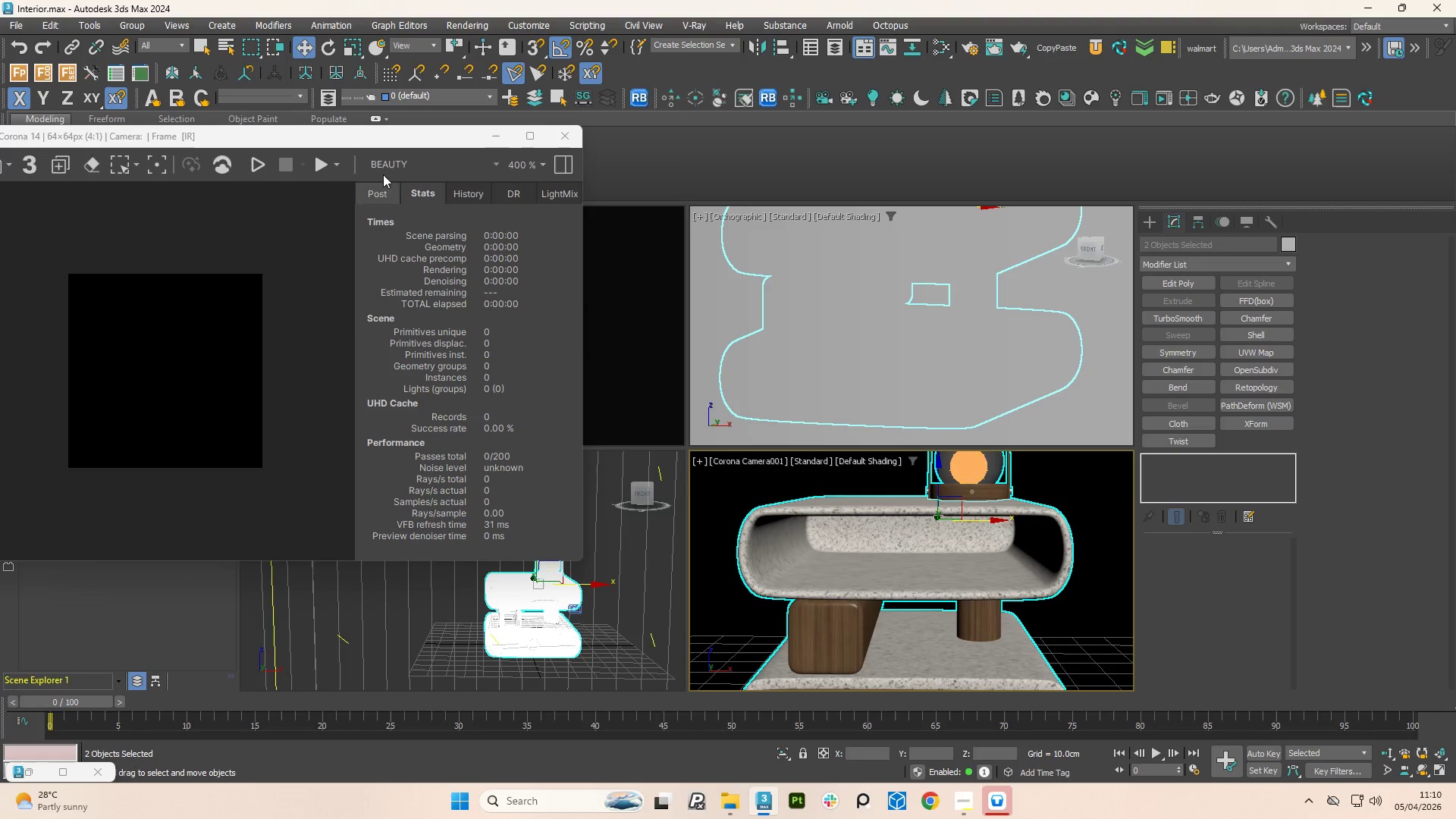 
left_click_drag(start_coordinate=[354, 144], to_coordinate=[322, 130])
 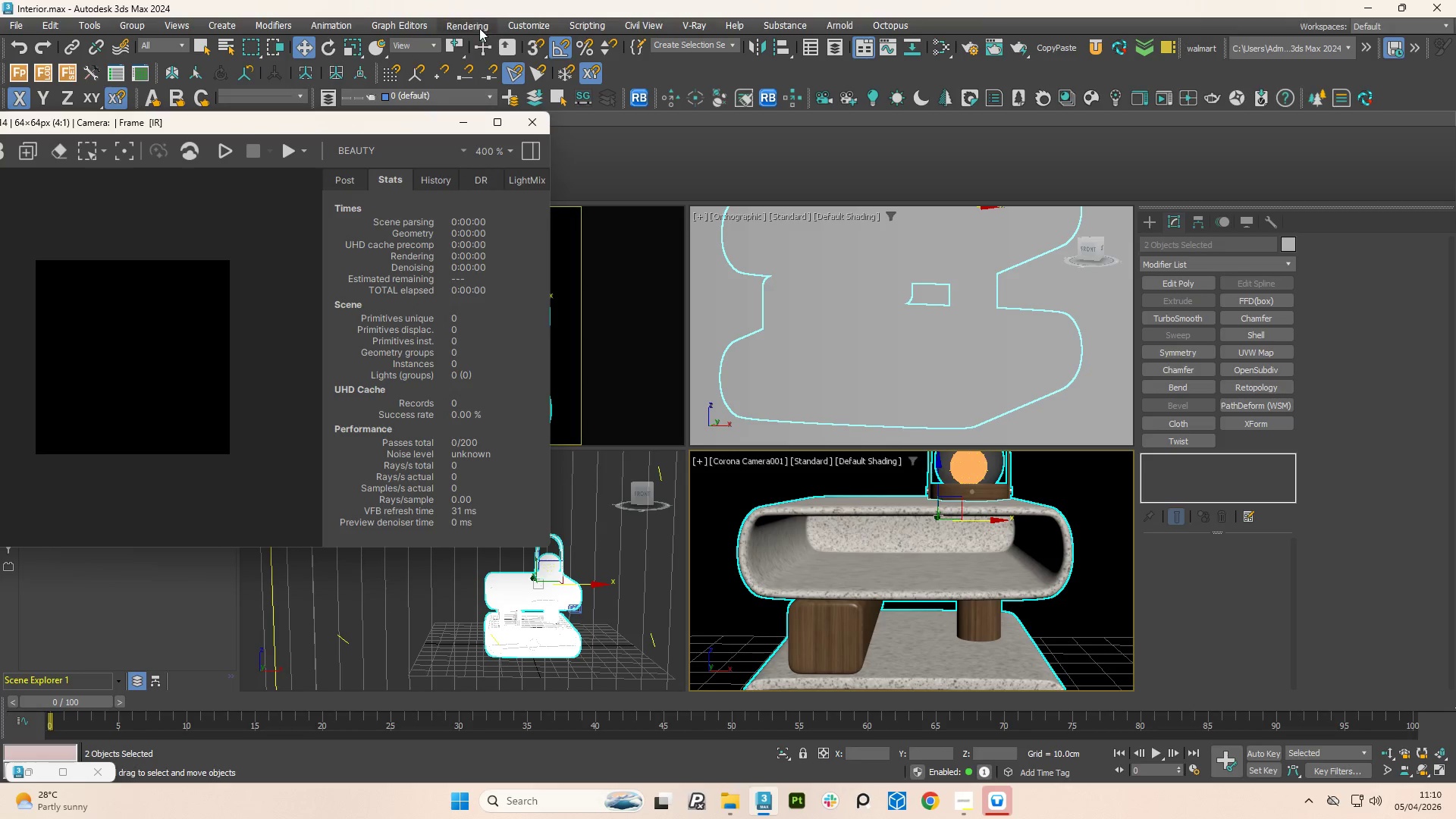 
left_click([469, 25])
 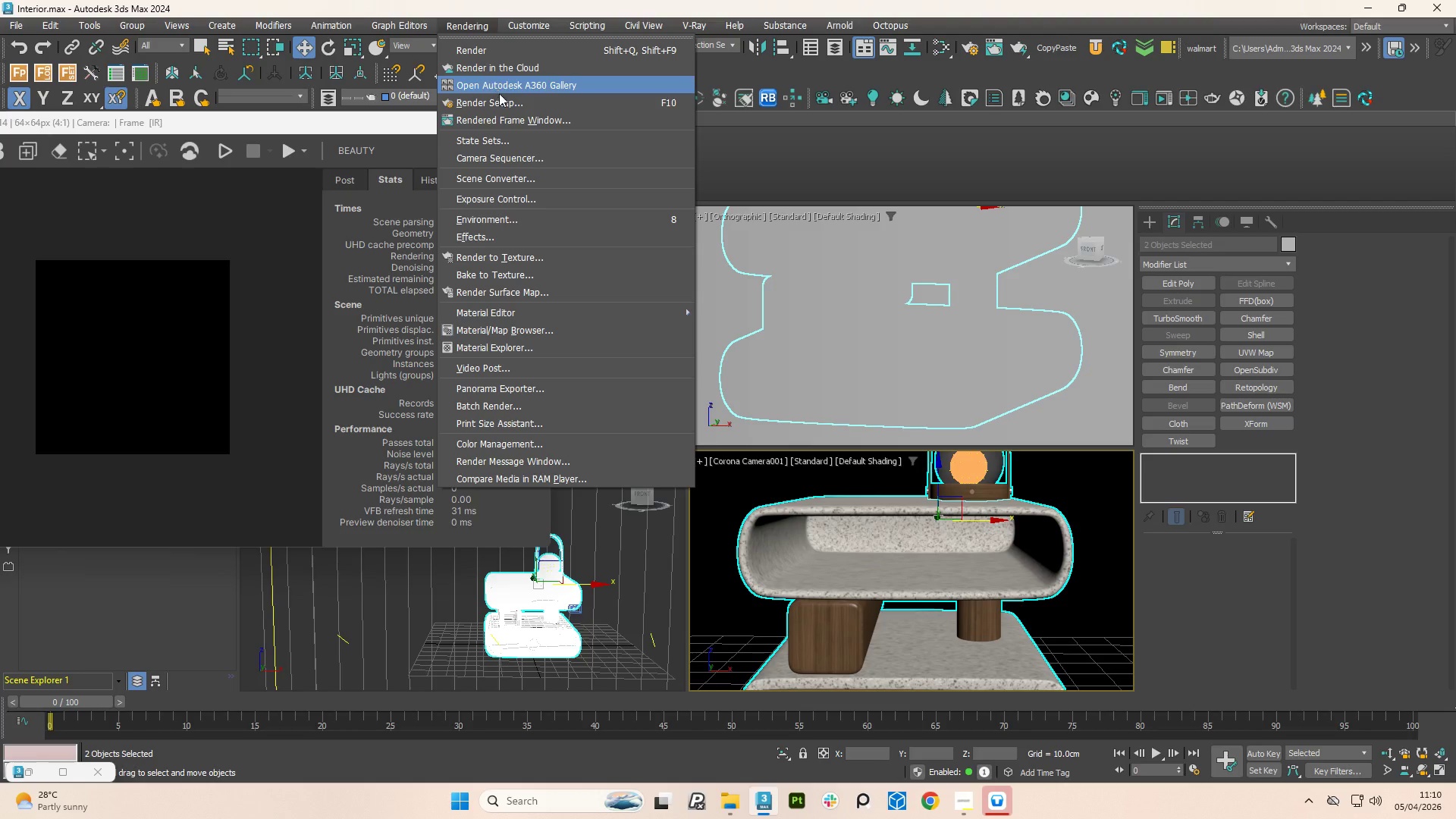 
left_click([504, 101])
 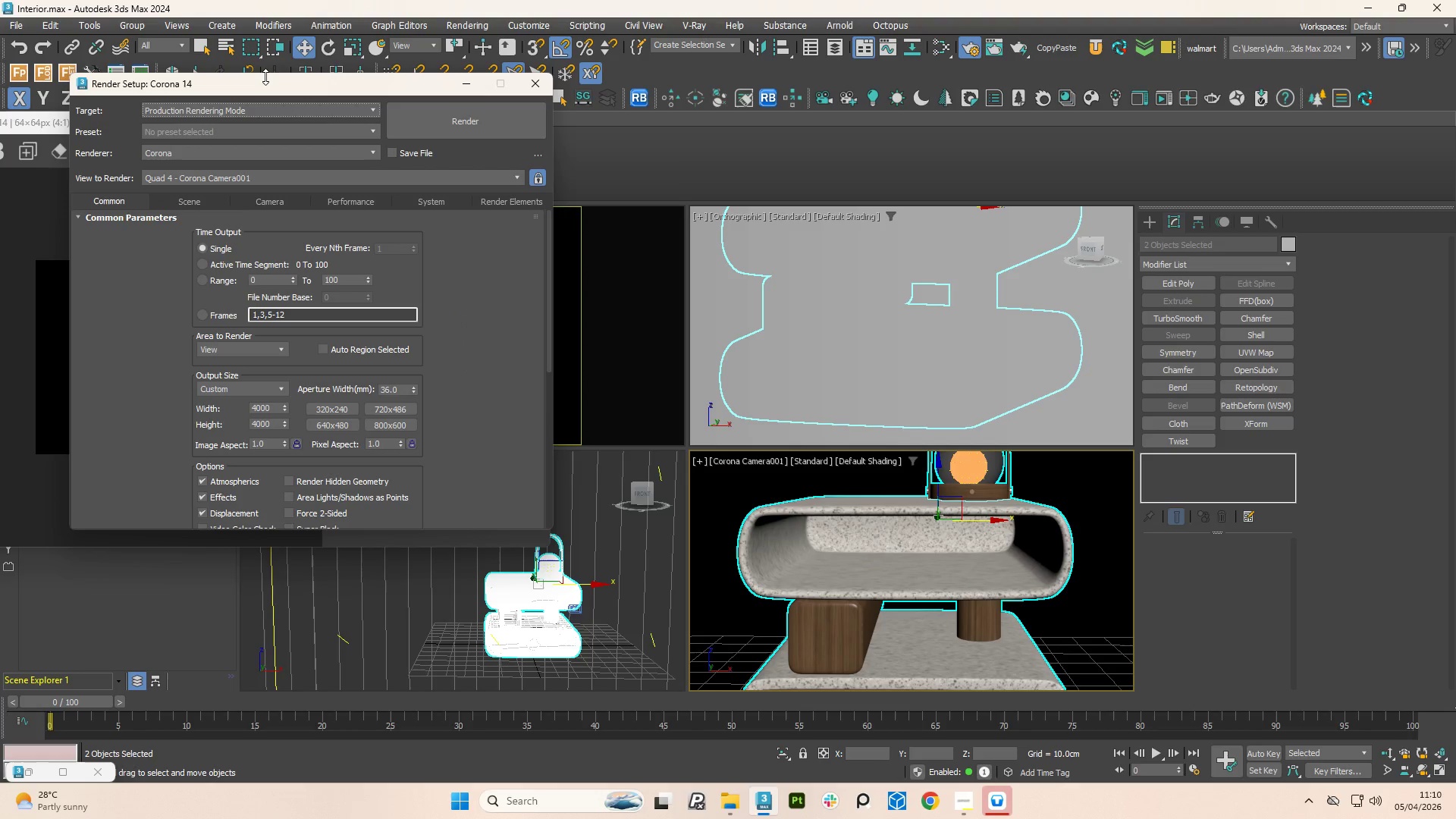 
left_click_drag(start_coordinate=[278, 82], to_coordinate=[609, 135])
 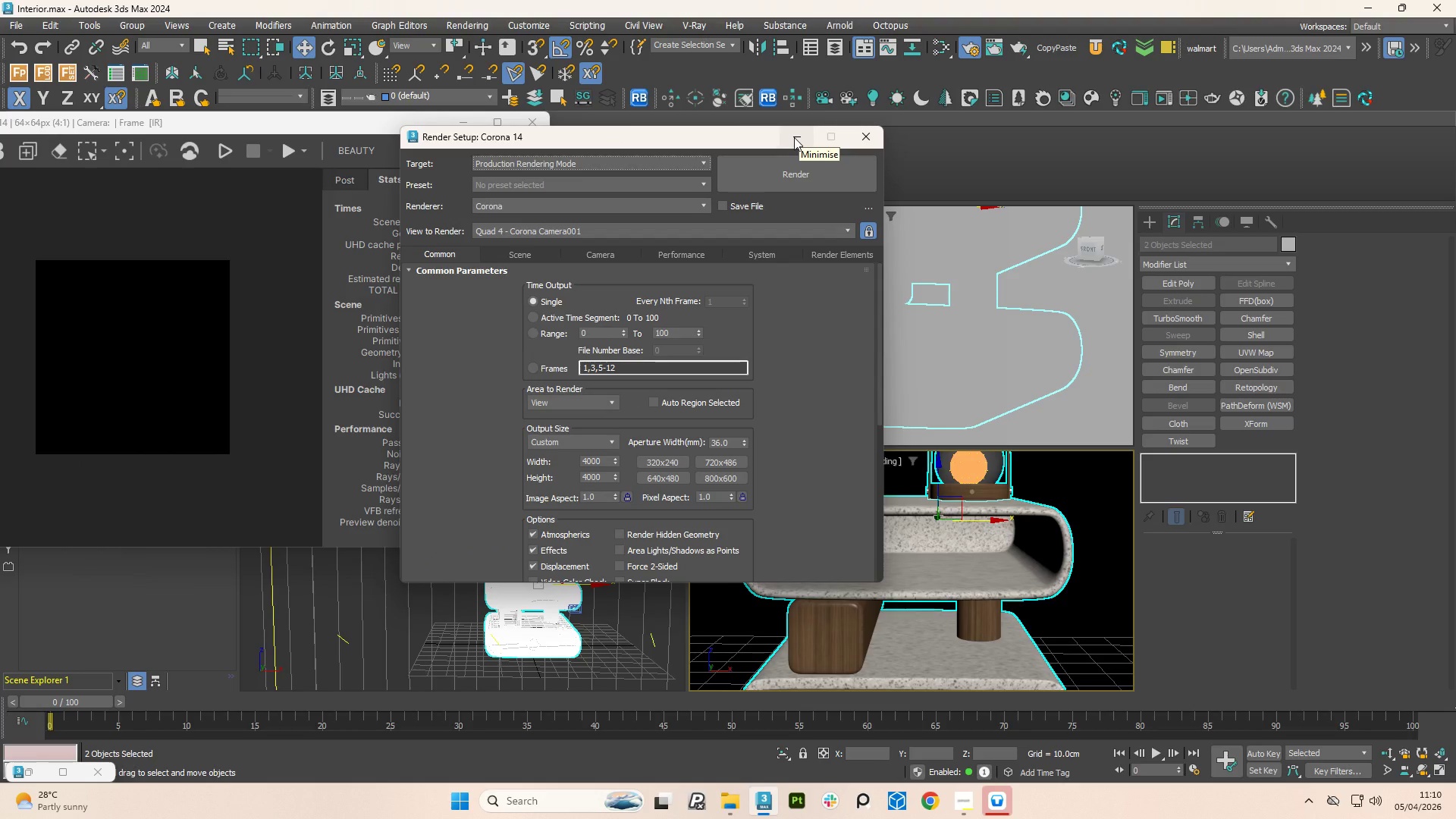 
left_click([794, 137])
 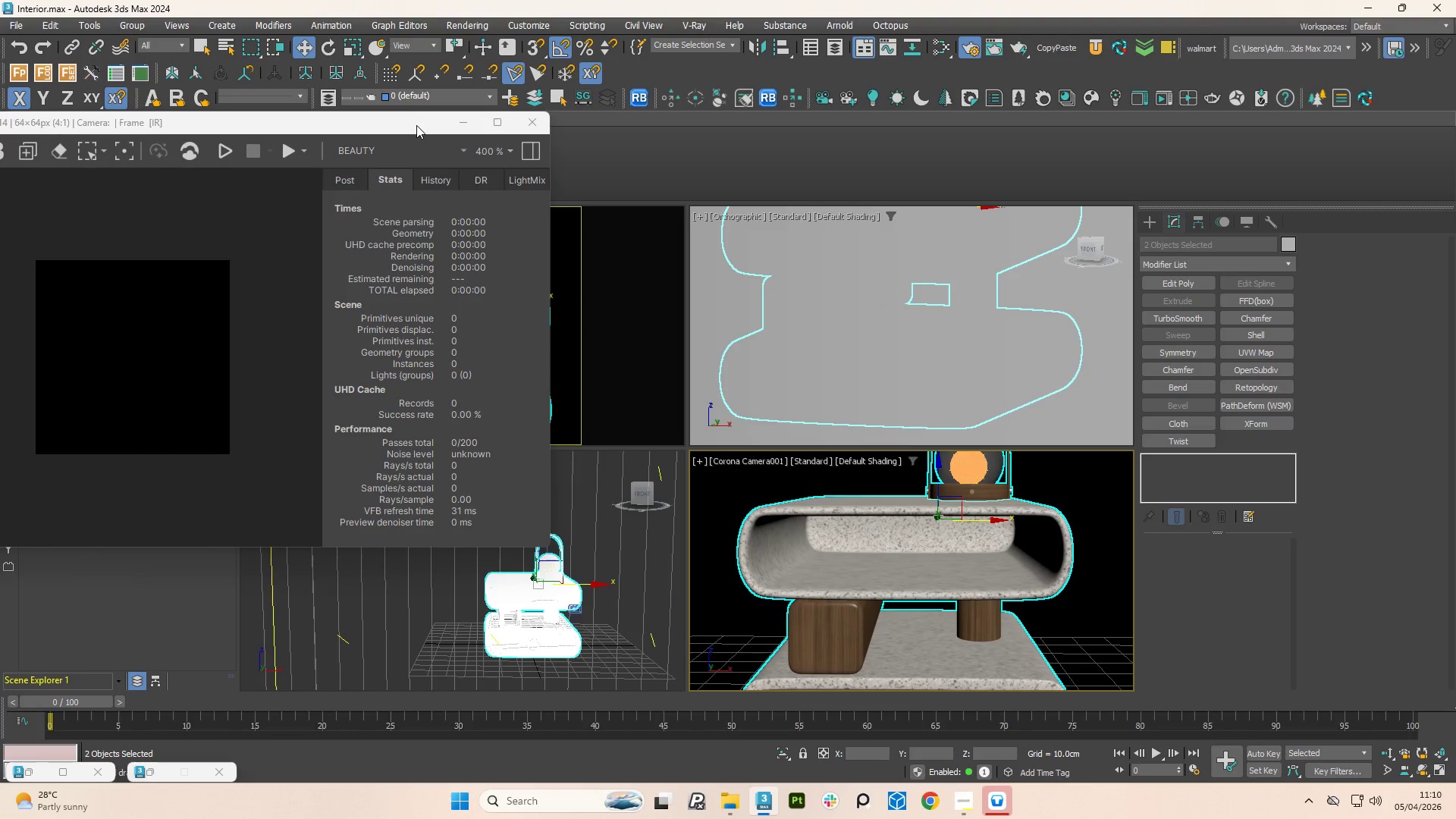 
left_click_drag(start_coordinate=[413, 125], to_coordinate=[766, 122])
 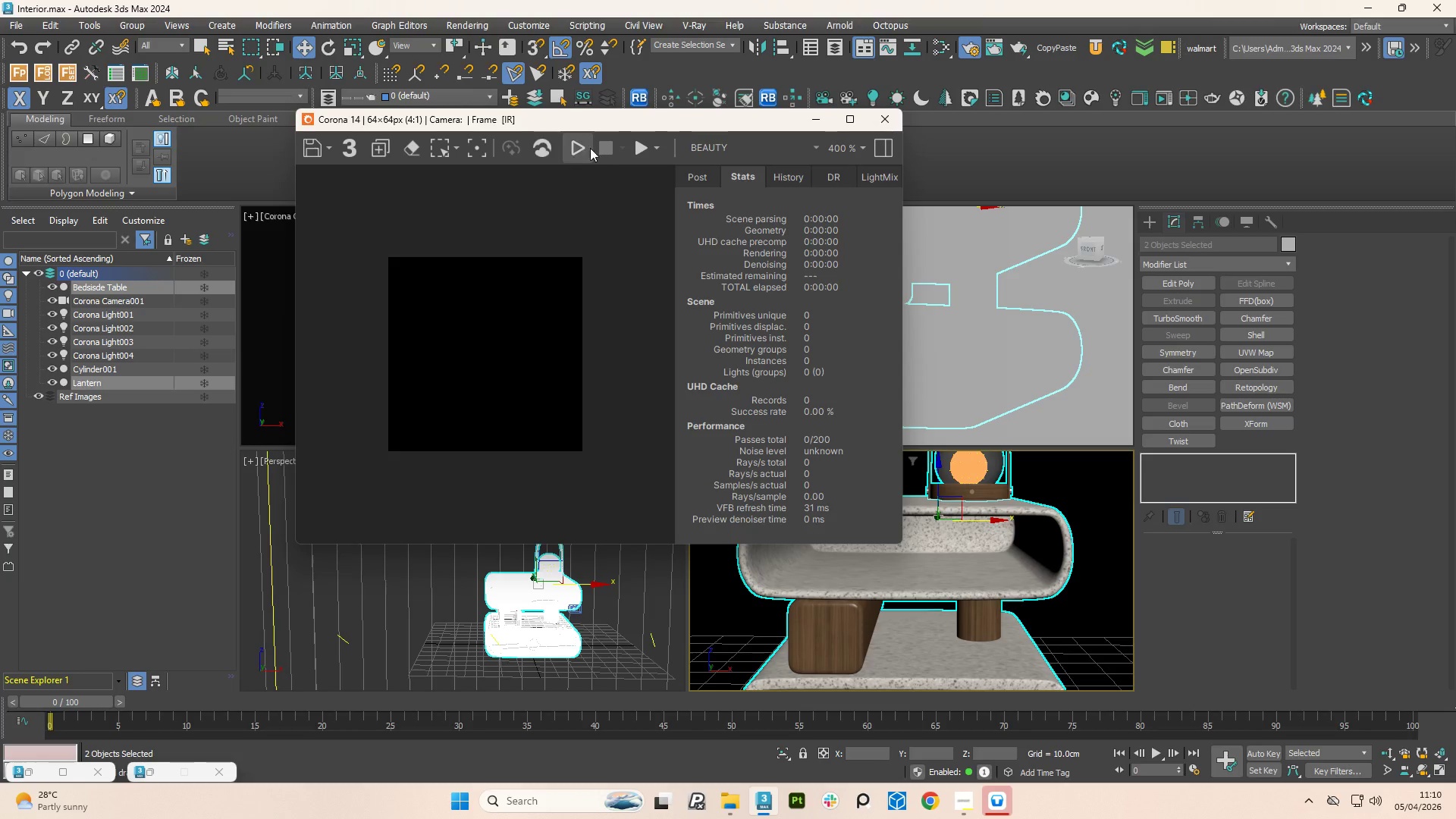 
left_click([579, 144])
 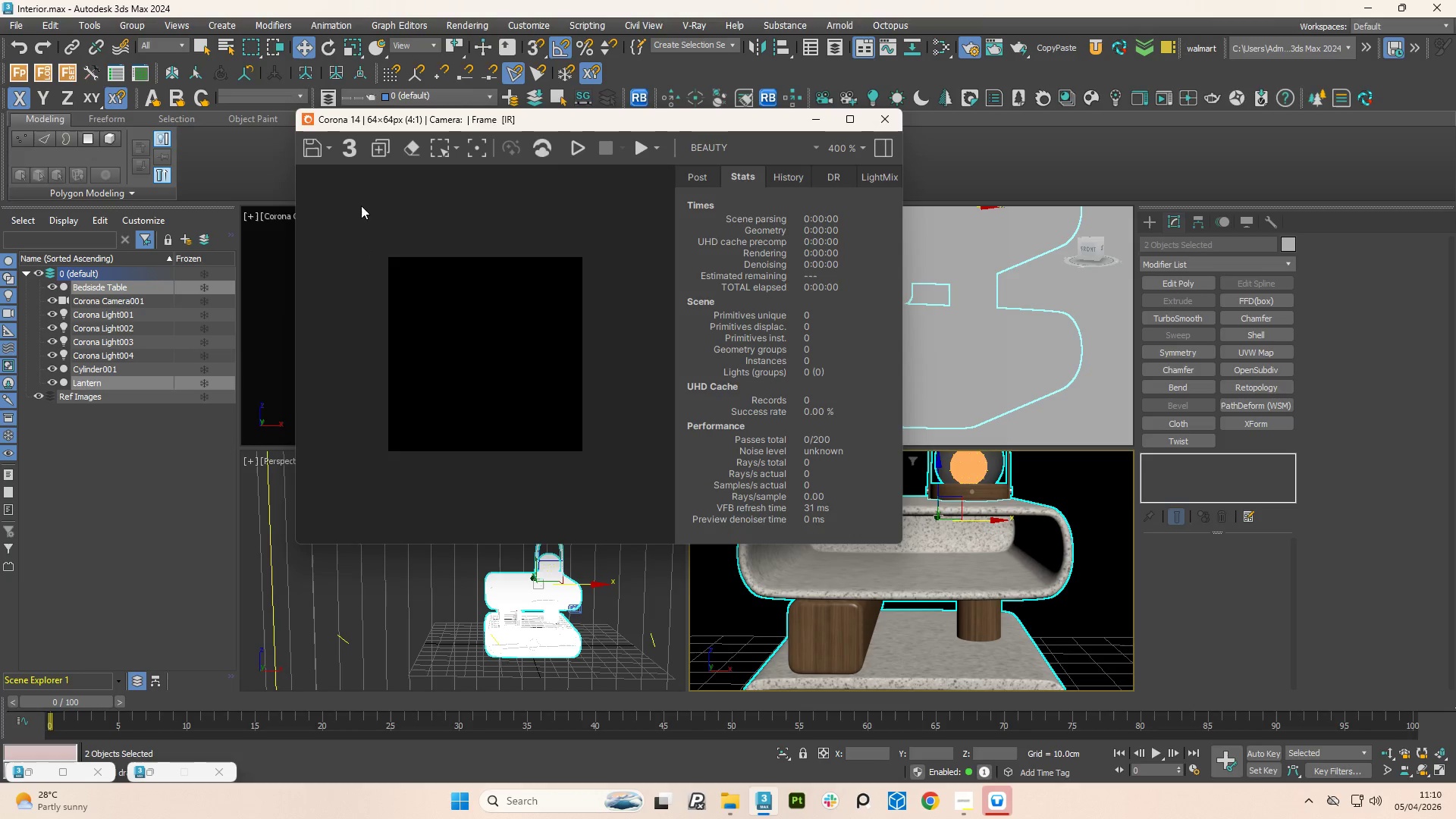 
left_click([563, 143])
 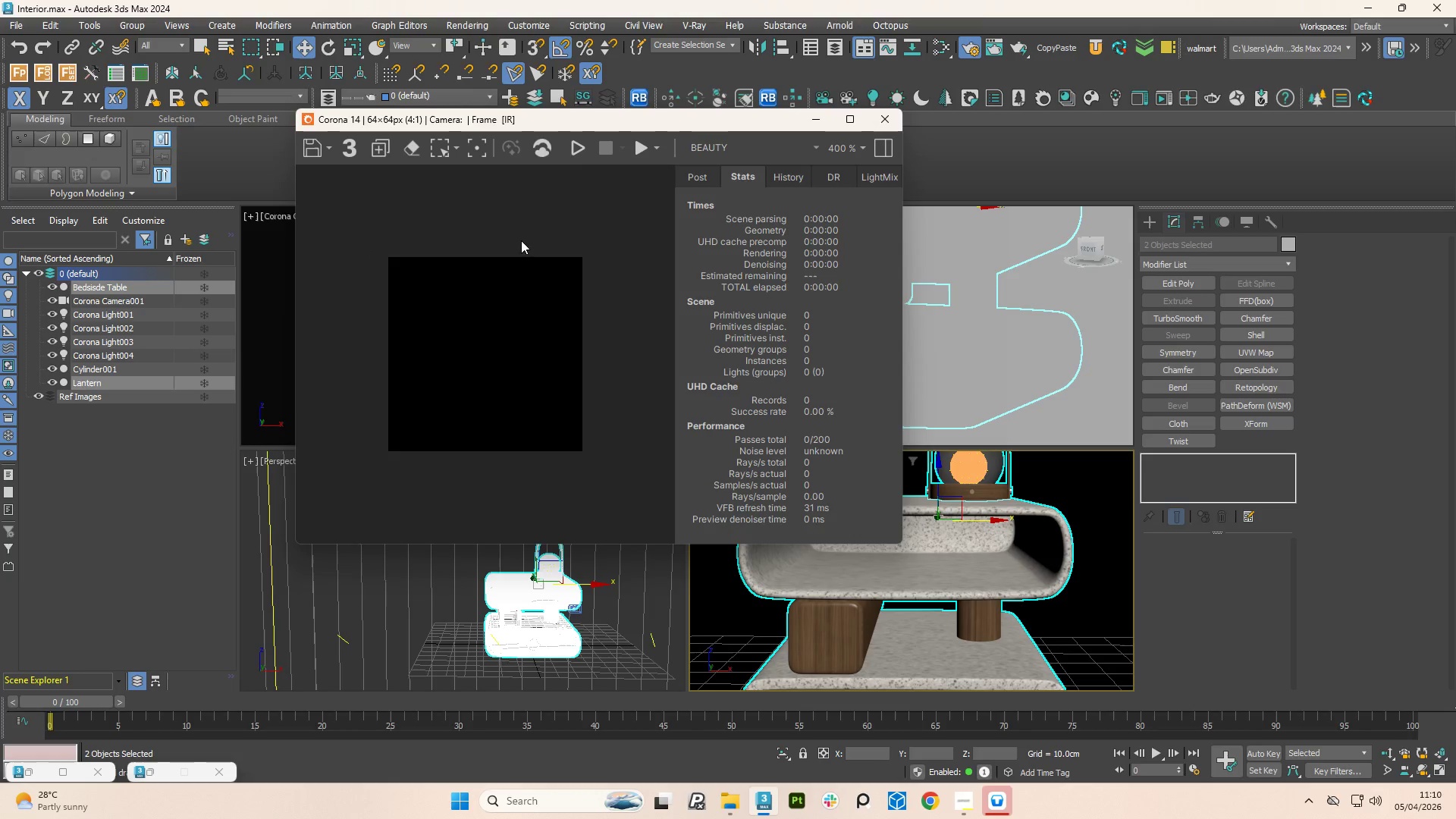 
scroll: coordinate [510, 292], scroll_direction: none, amount: 0.0
 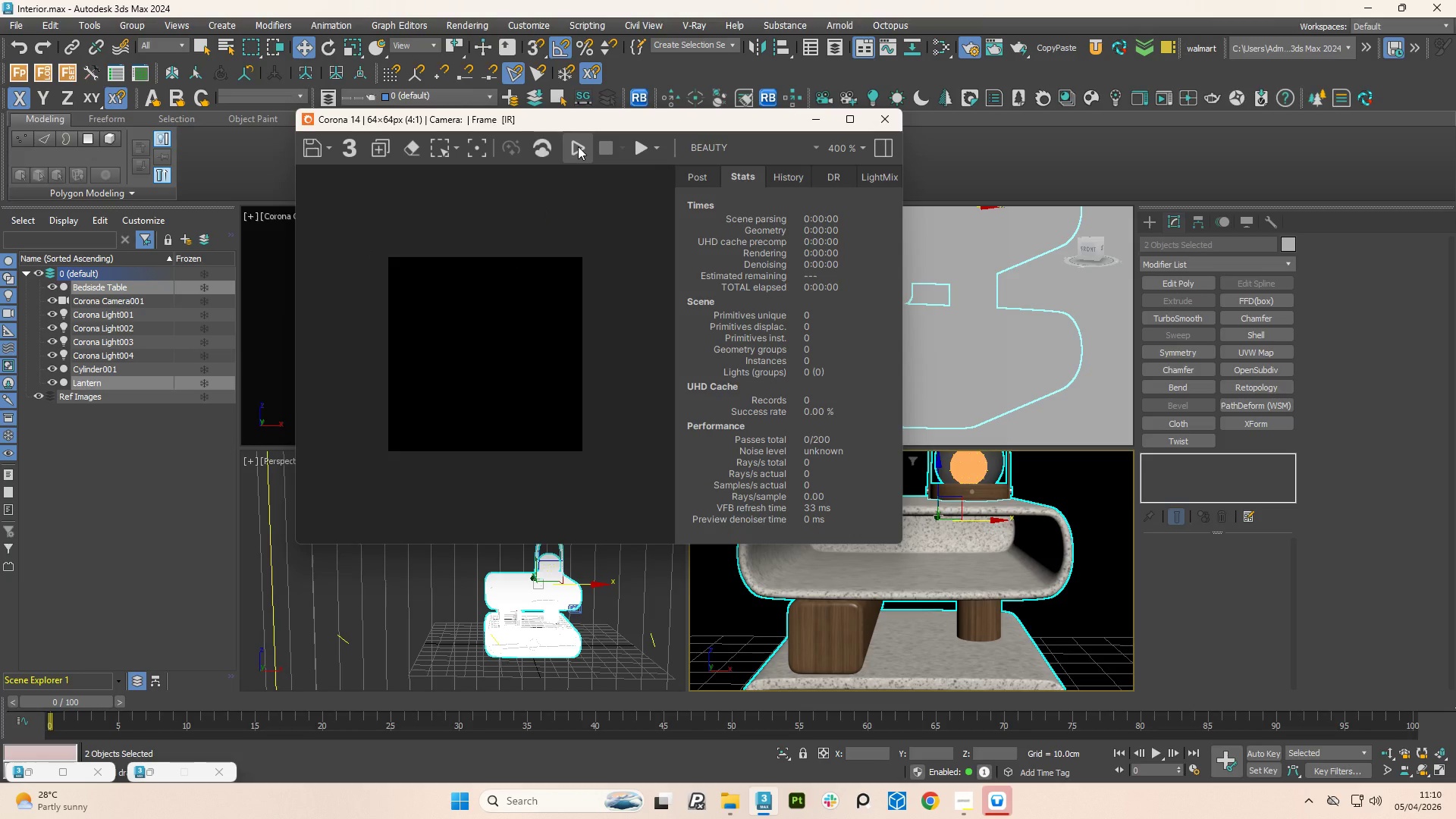 
left_click([577, 146])
 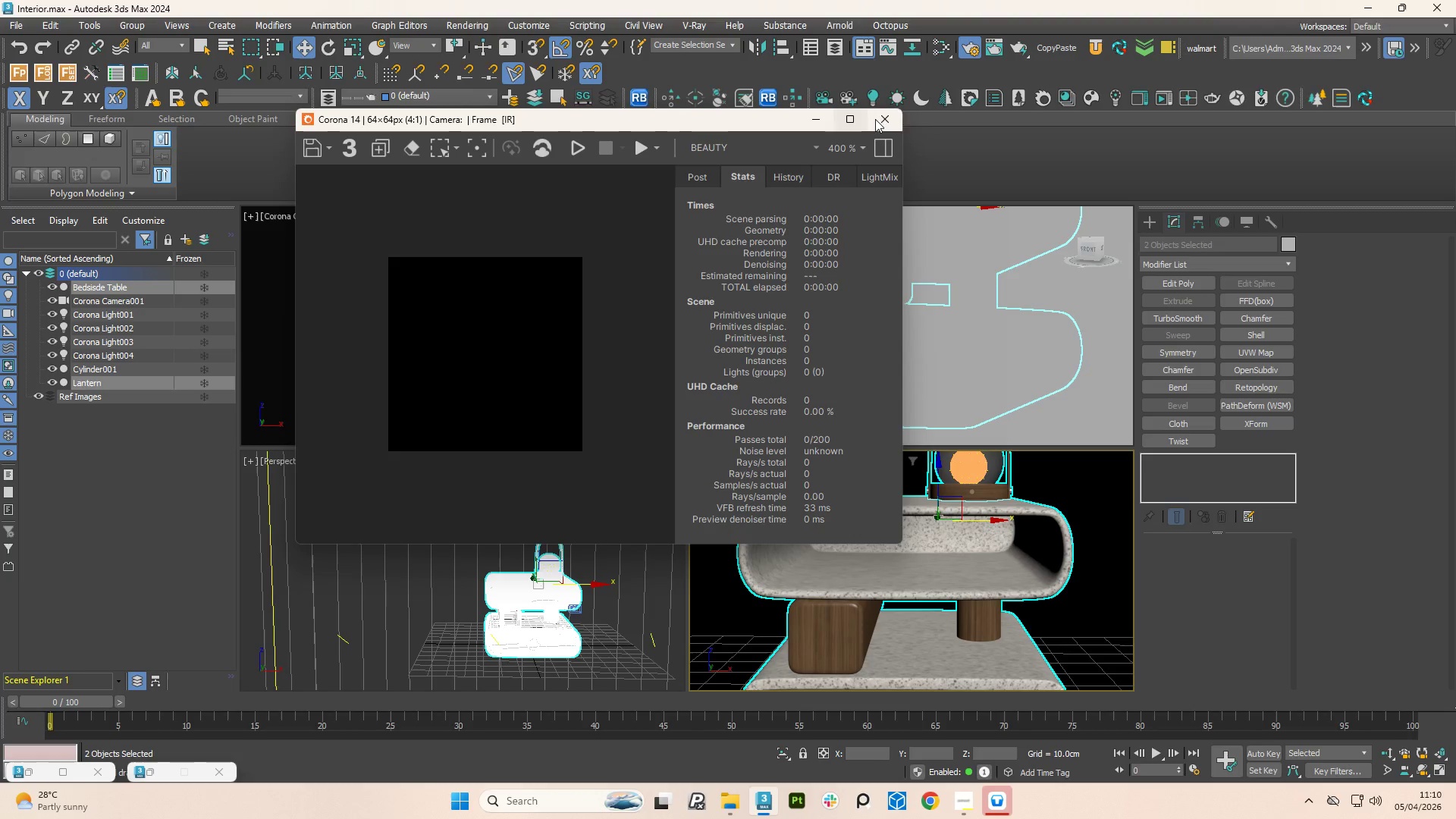 
left_click([883, 115])
 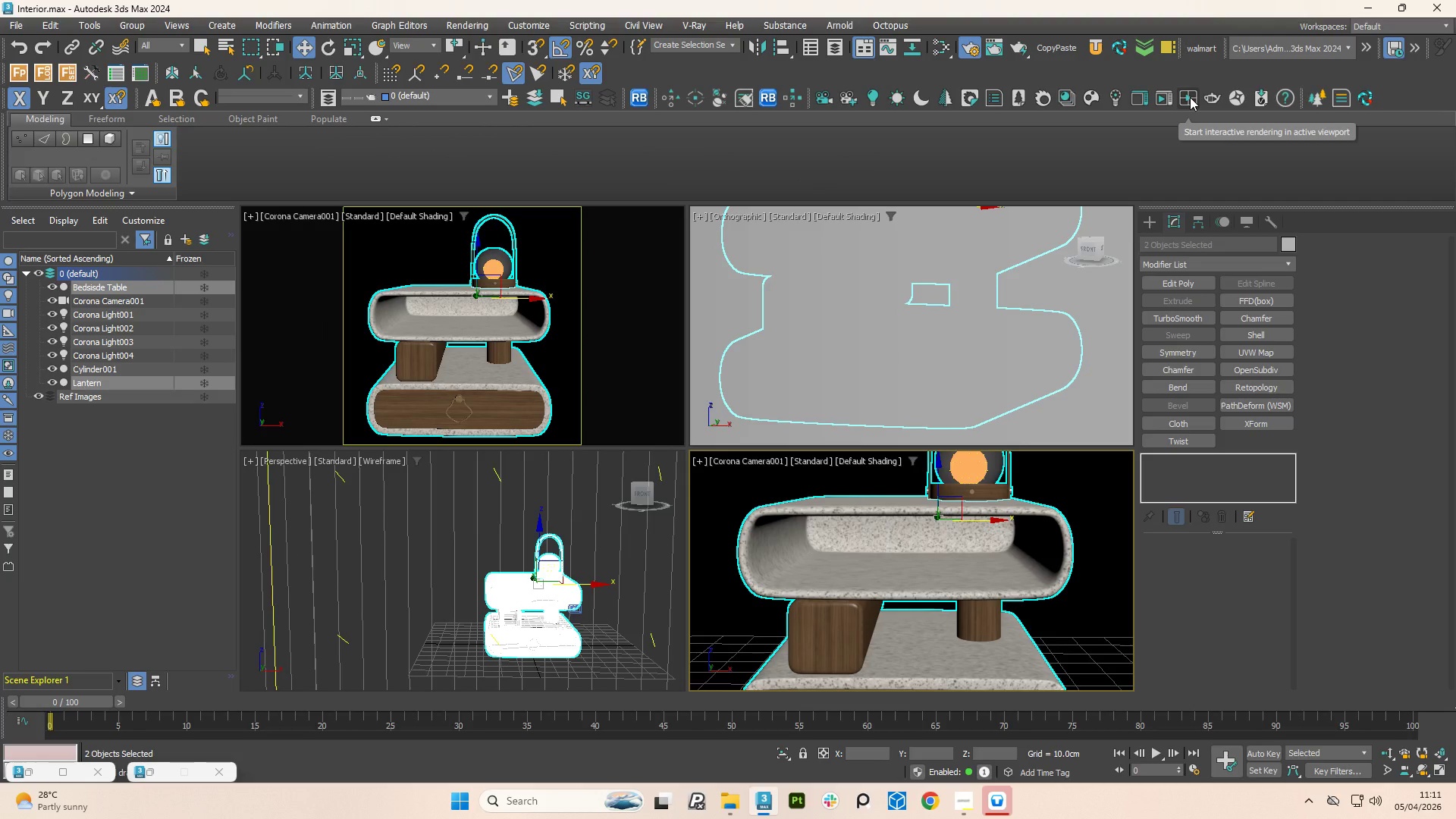 
left_click([1190, 97])
 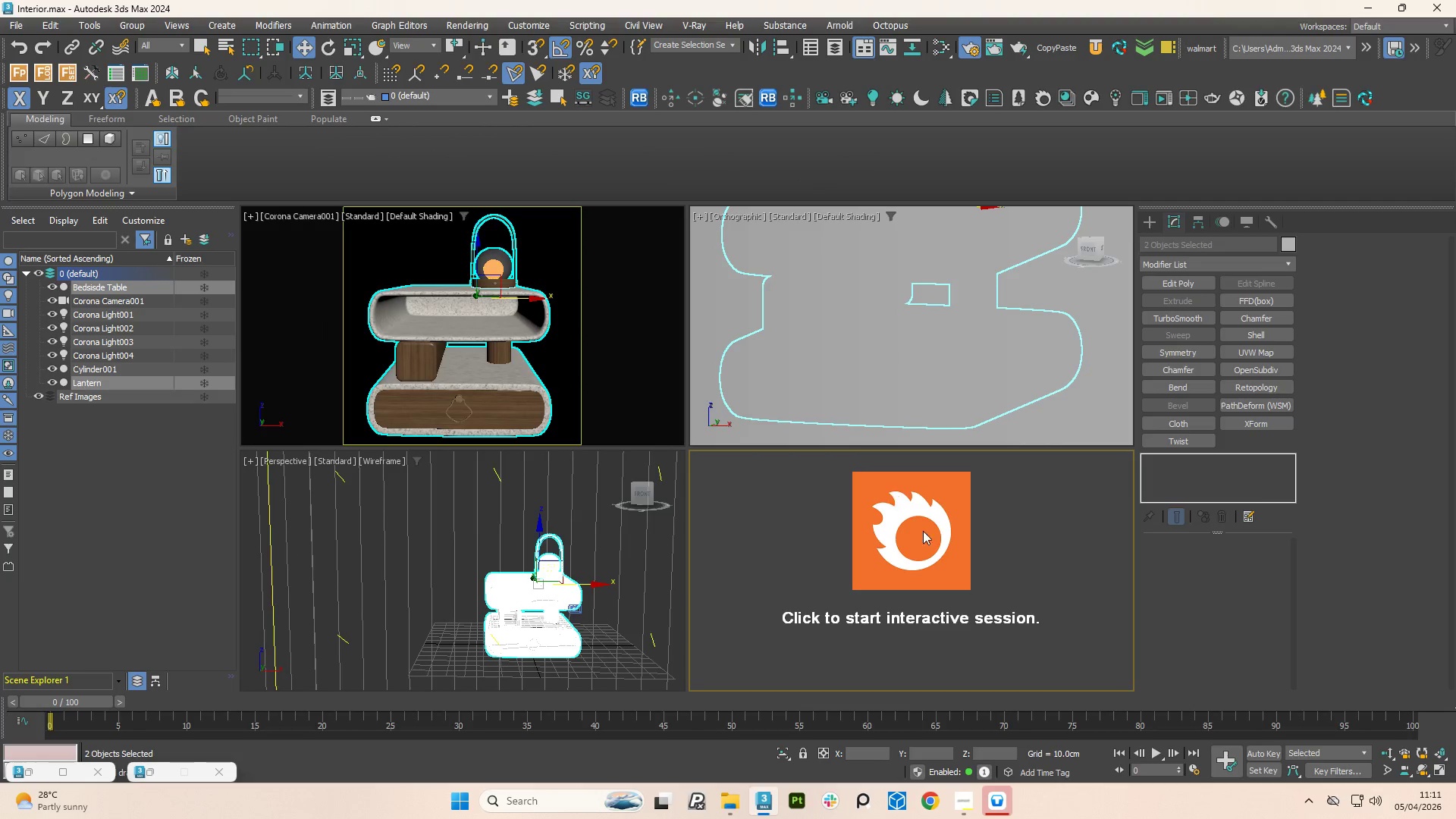 
left_click([931, 548])
 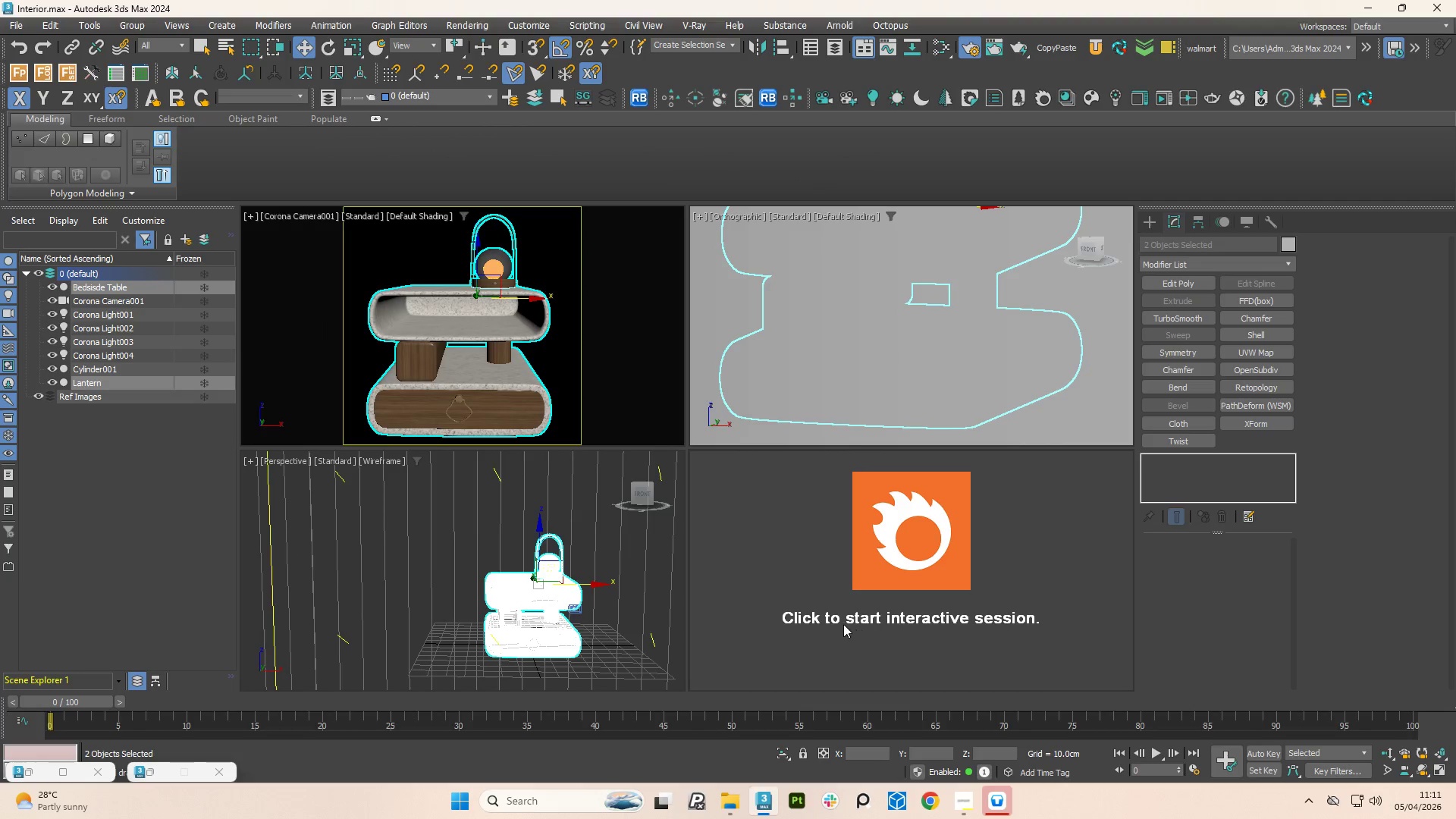 
left_click([827, 620])
 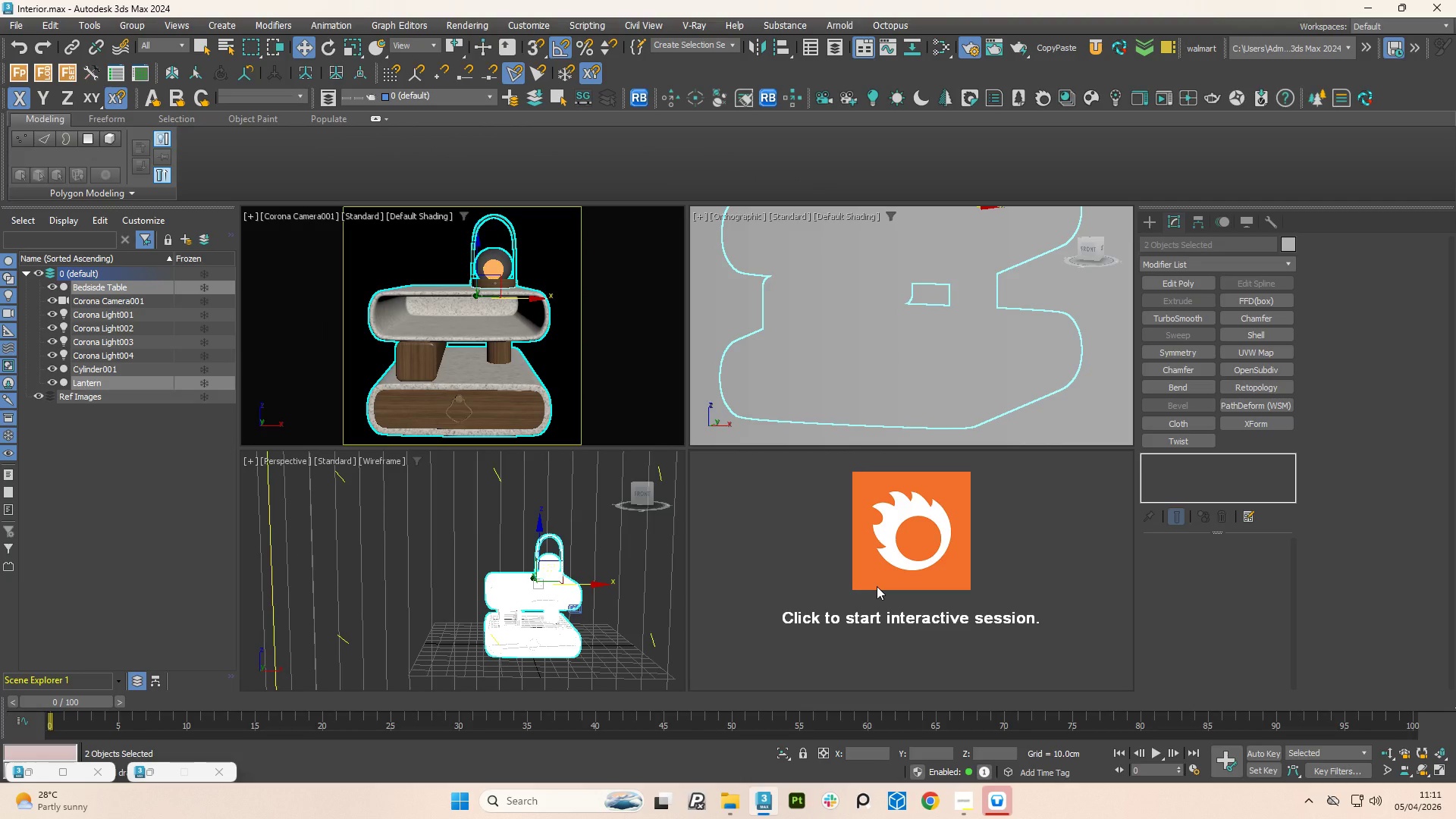 
left_click([877, 586])
 